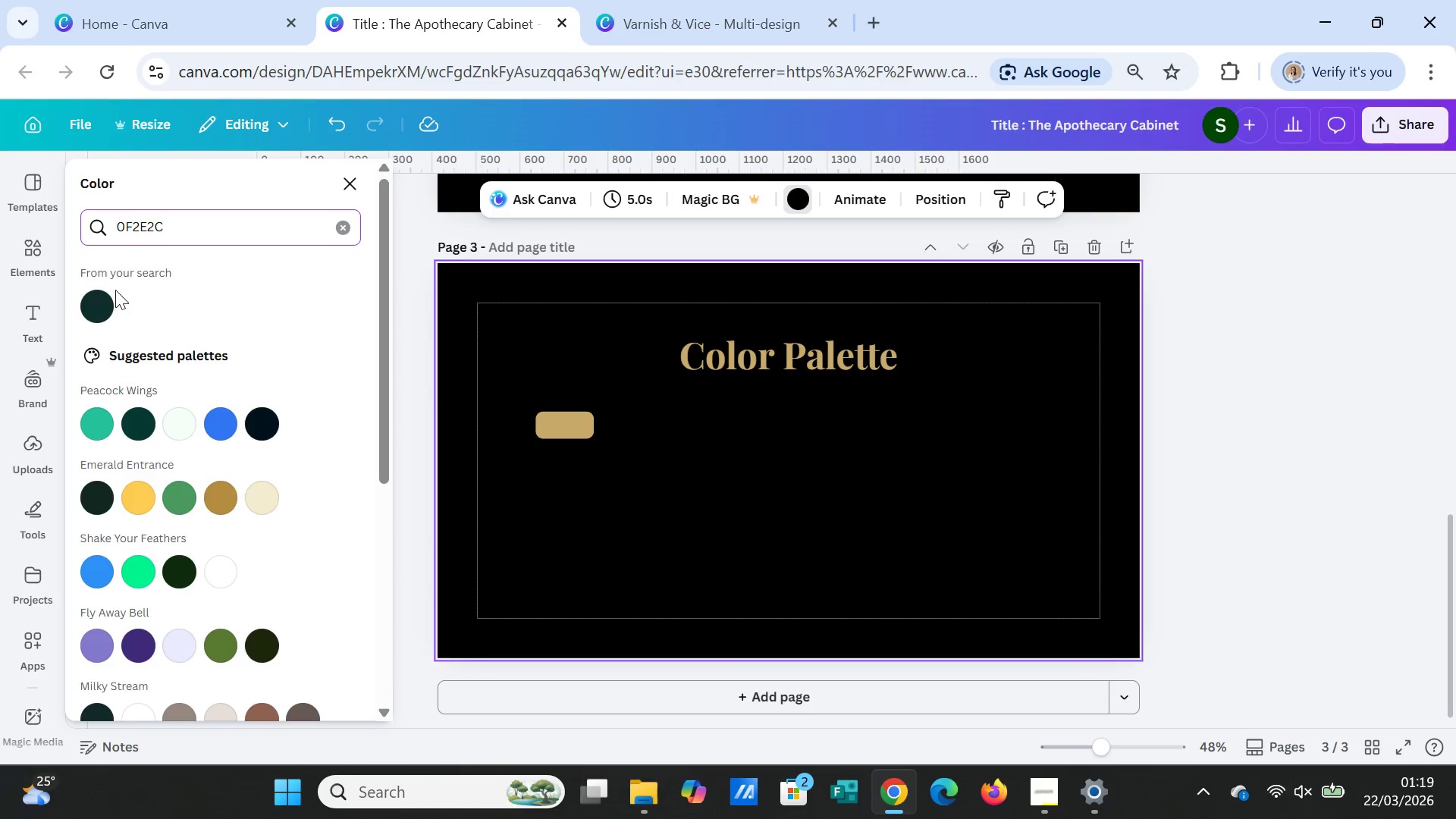 
left_click([110, 297])
 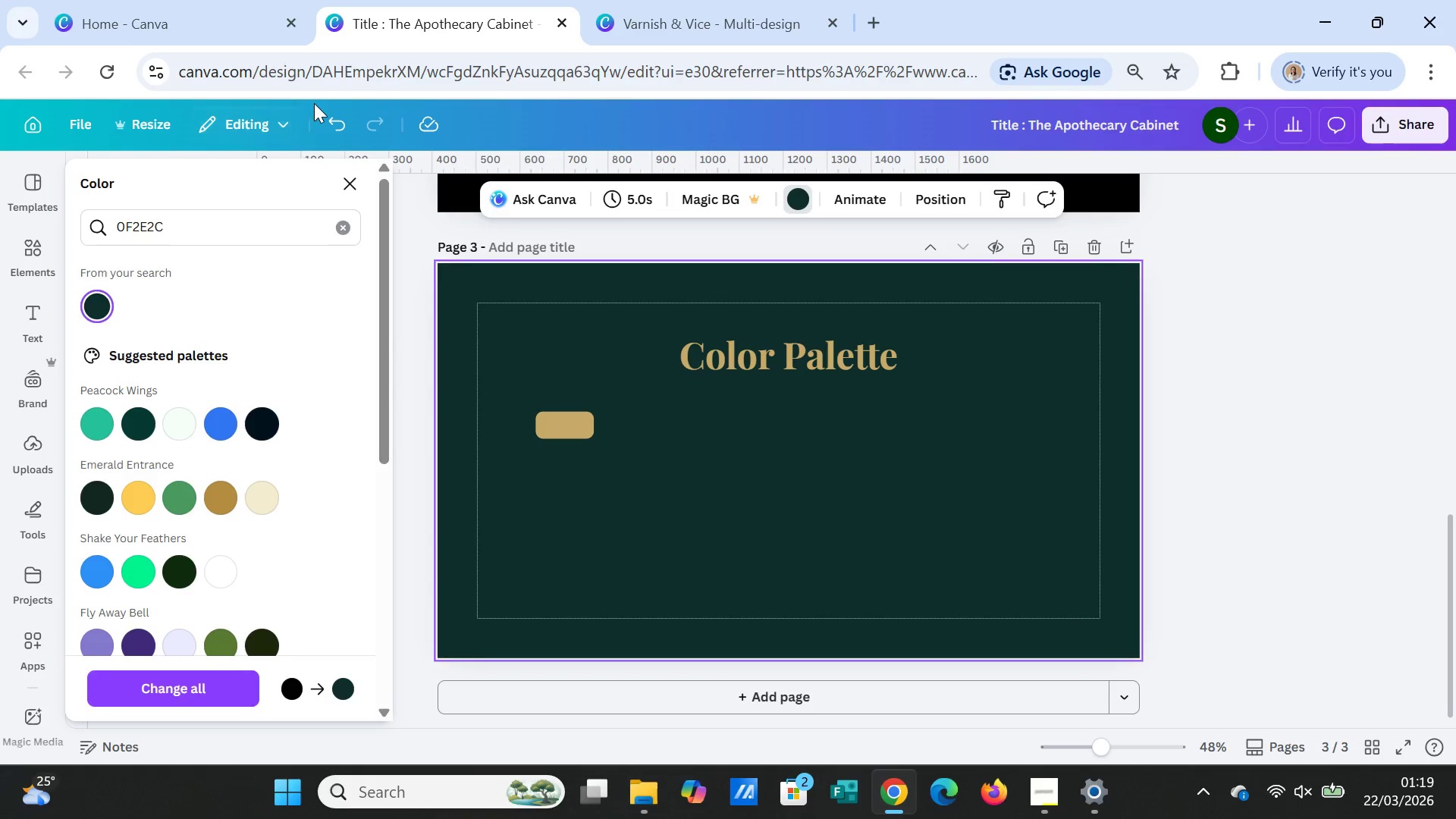 
left_click([332, 111])
 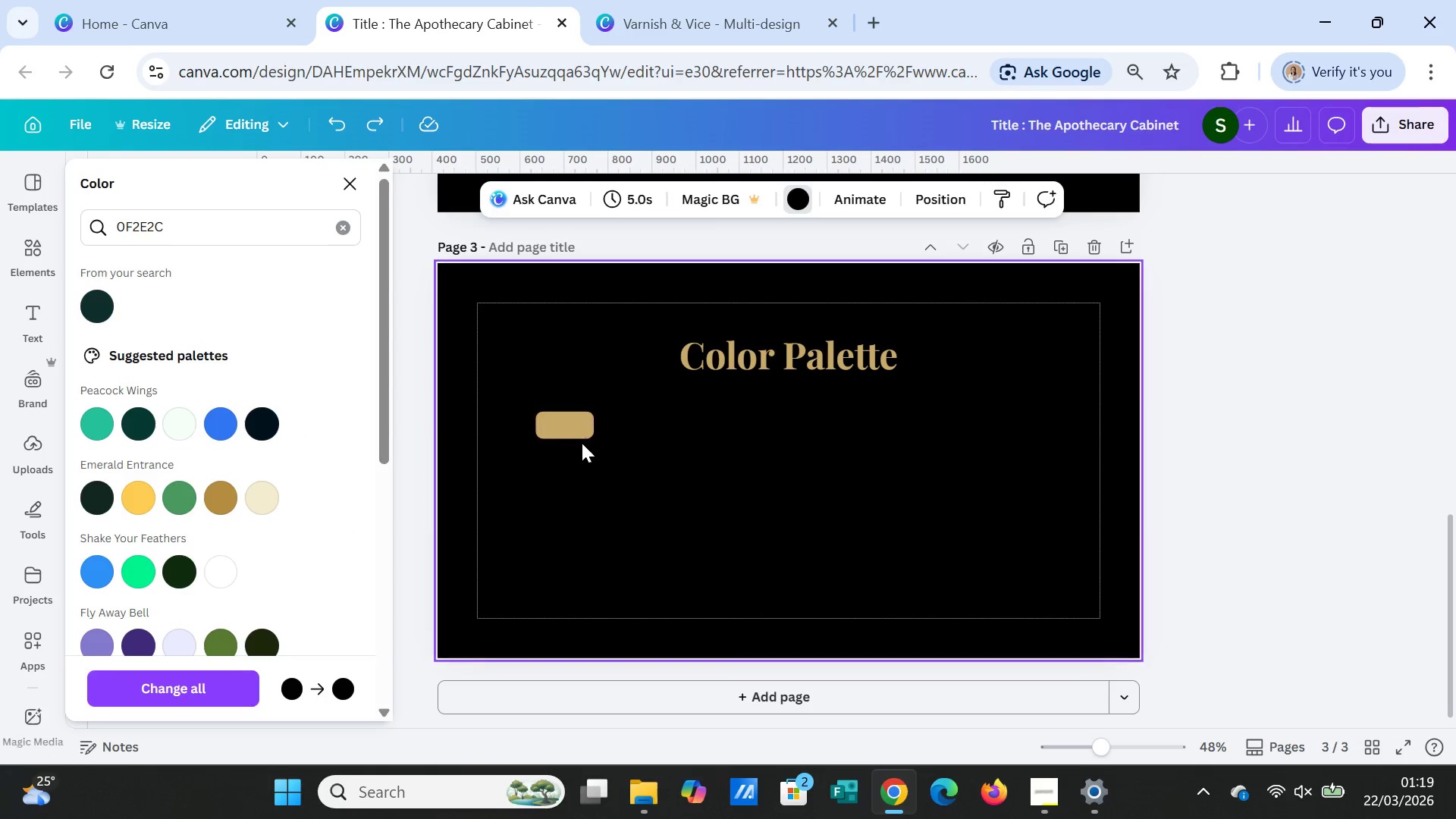 
mouse_move([576, 422])
 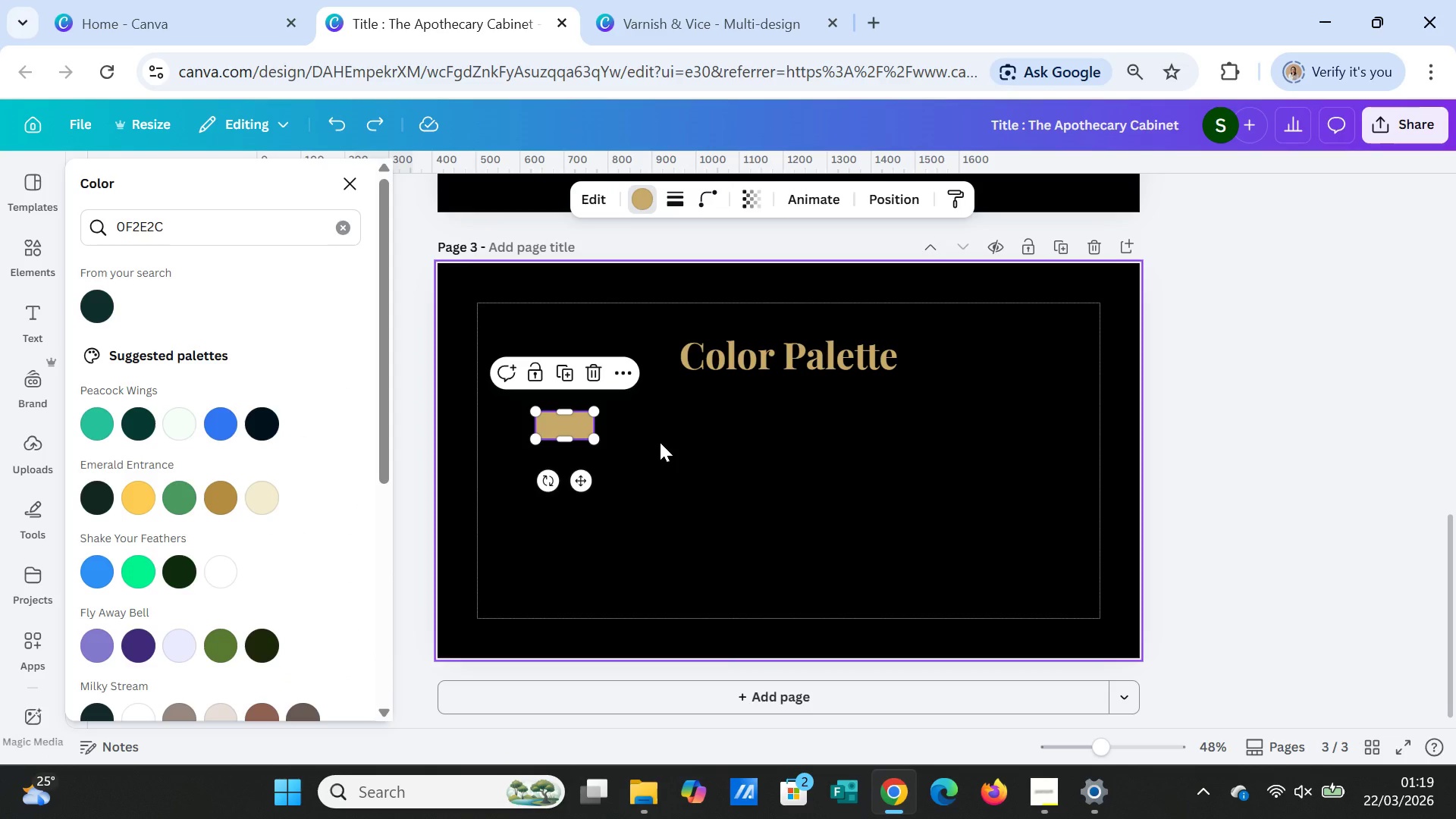 
left_click([660, 442])
 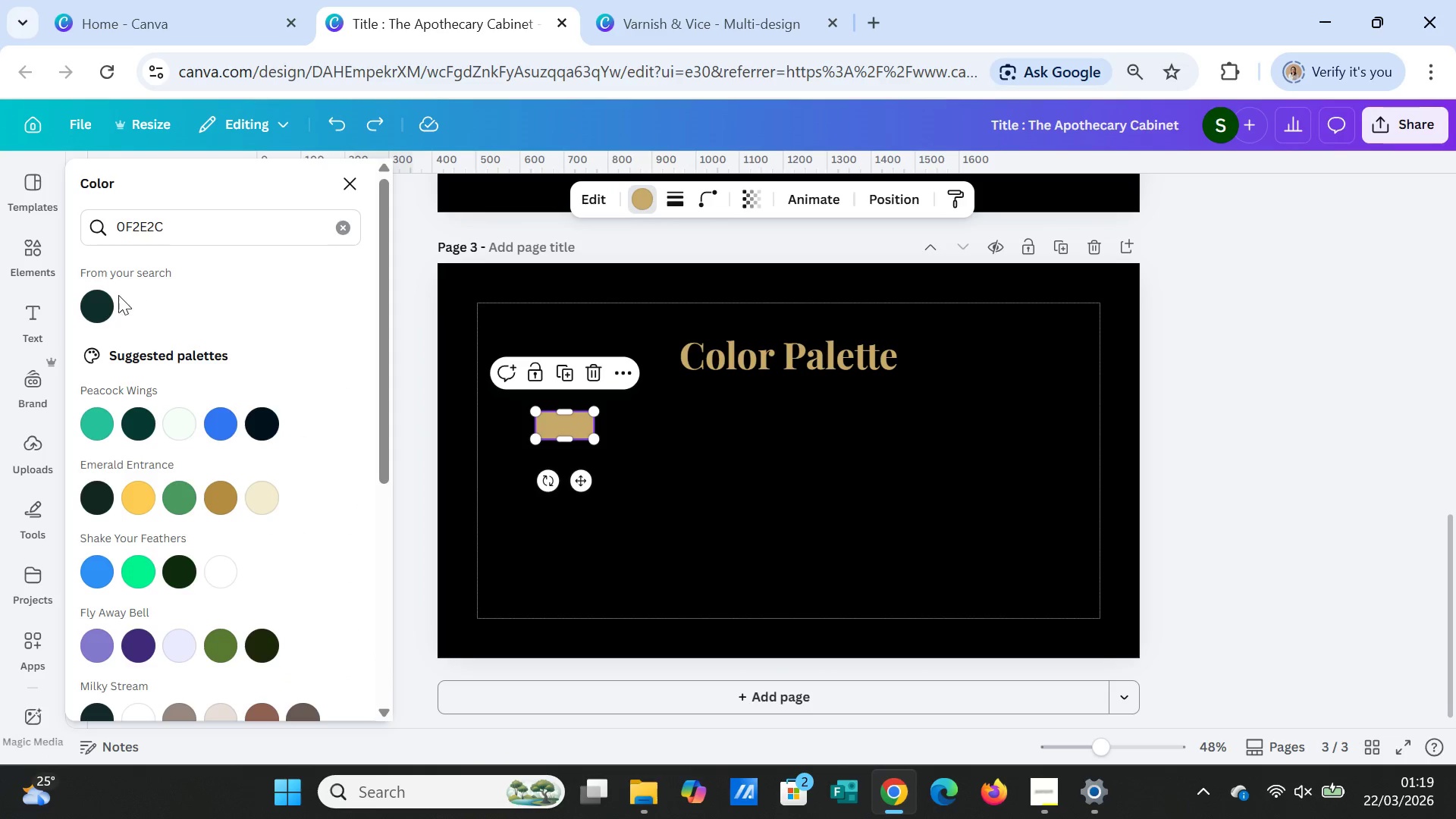 
left_click([105, 301])
 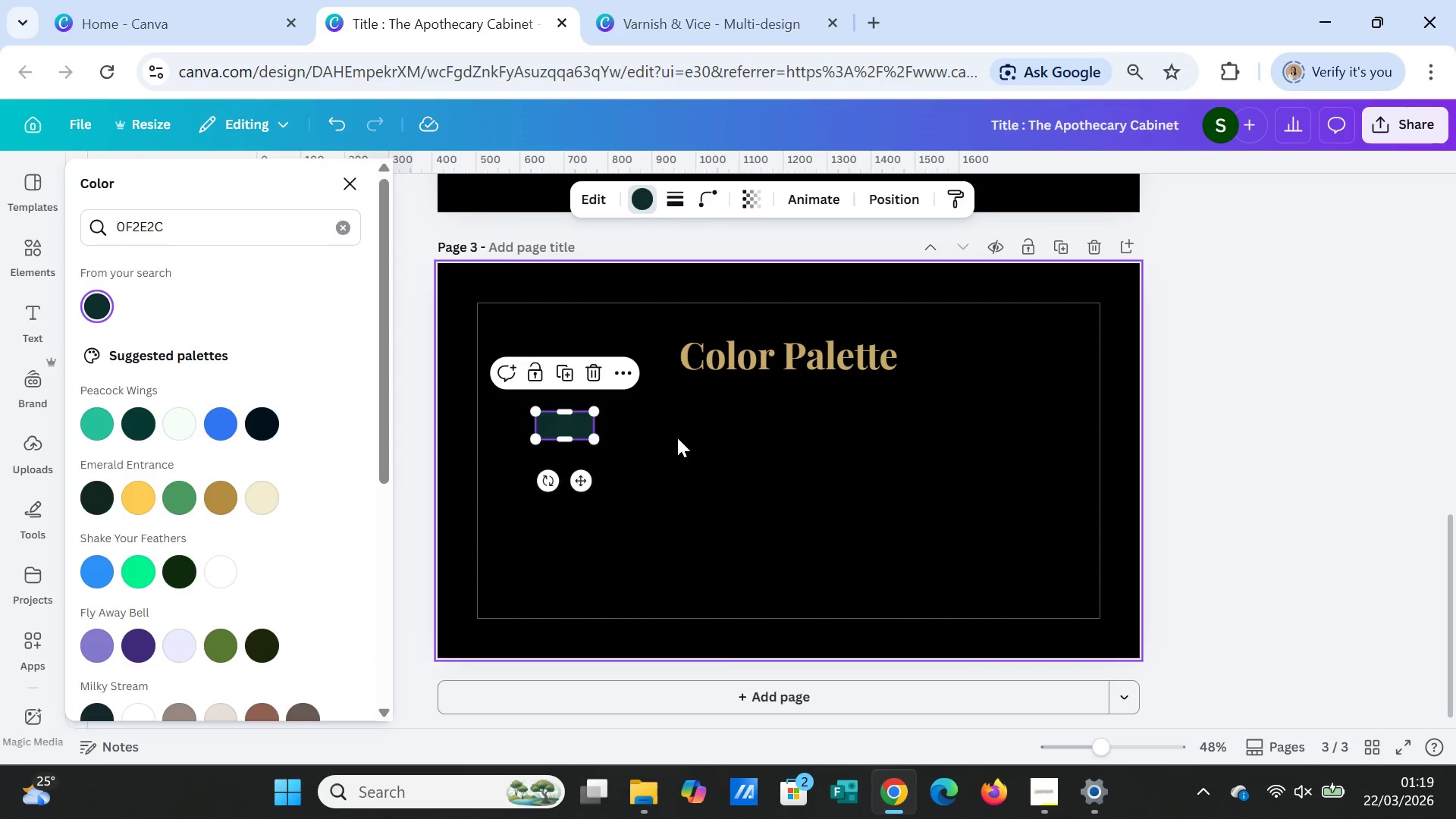 
left_click([678, 438])
 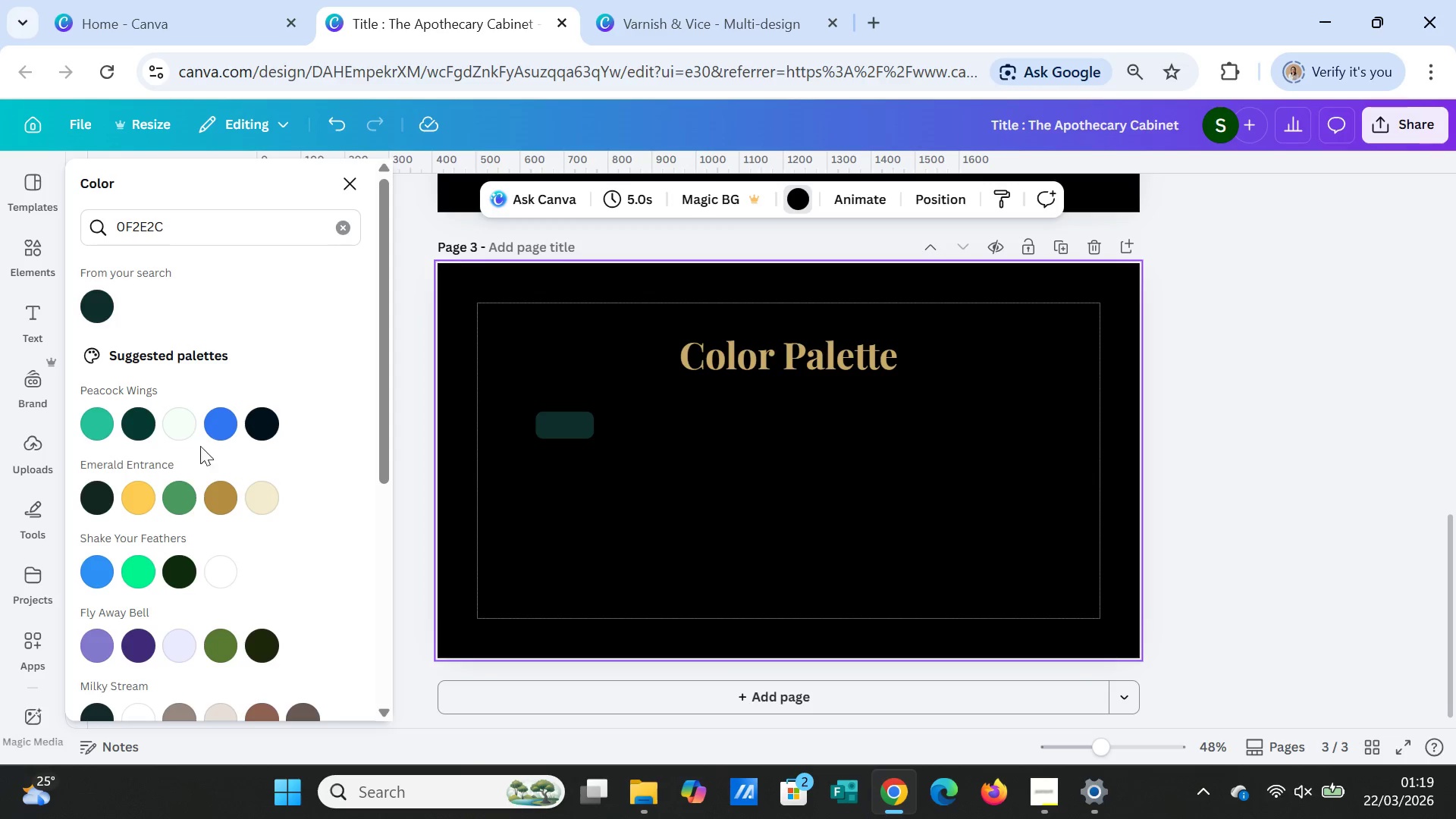 
wait(5.14)
 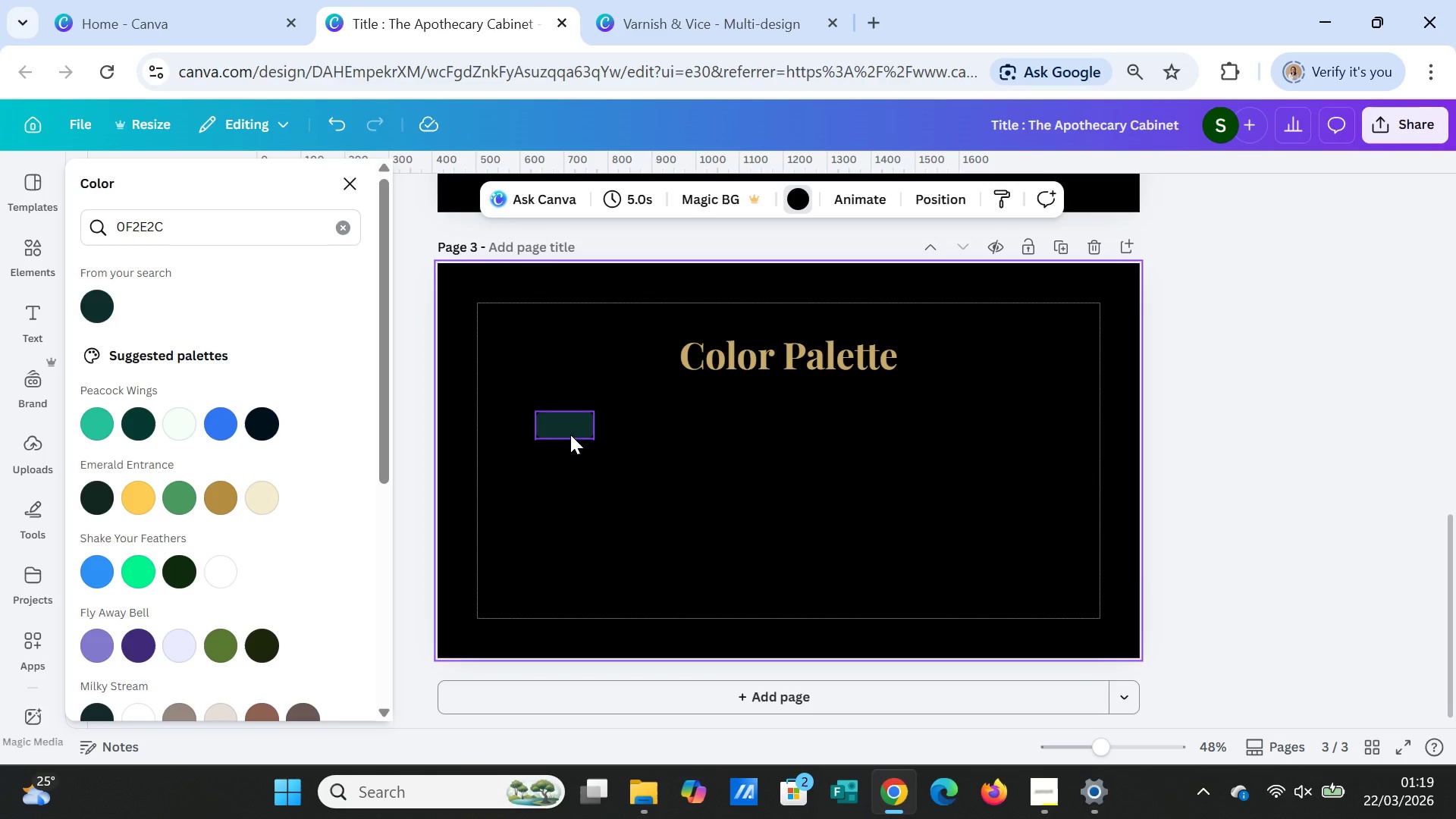 
left_click([31, 311])
 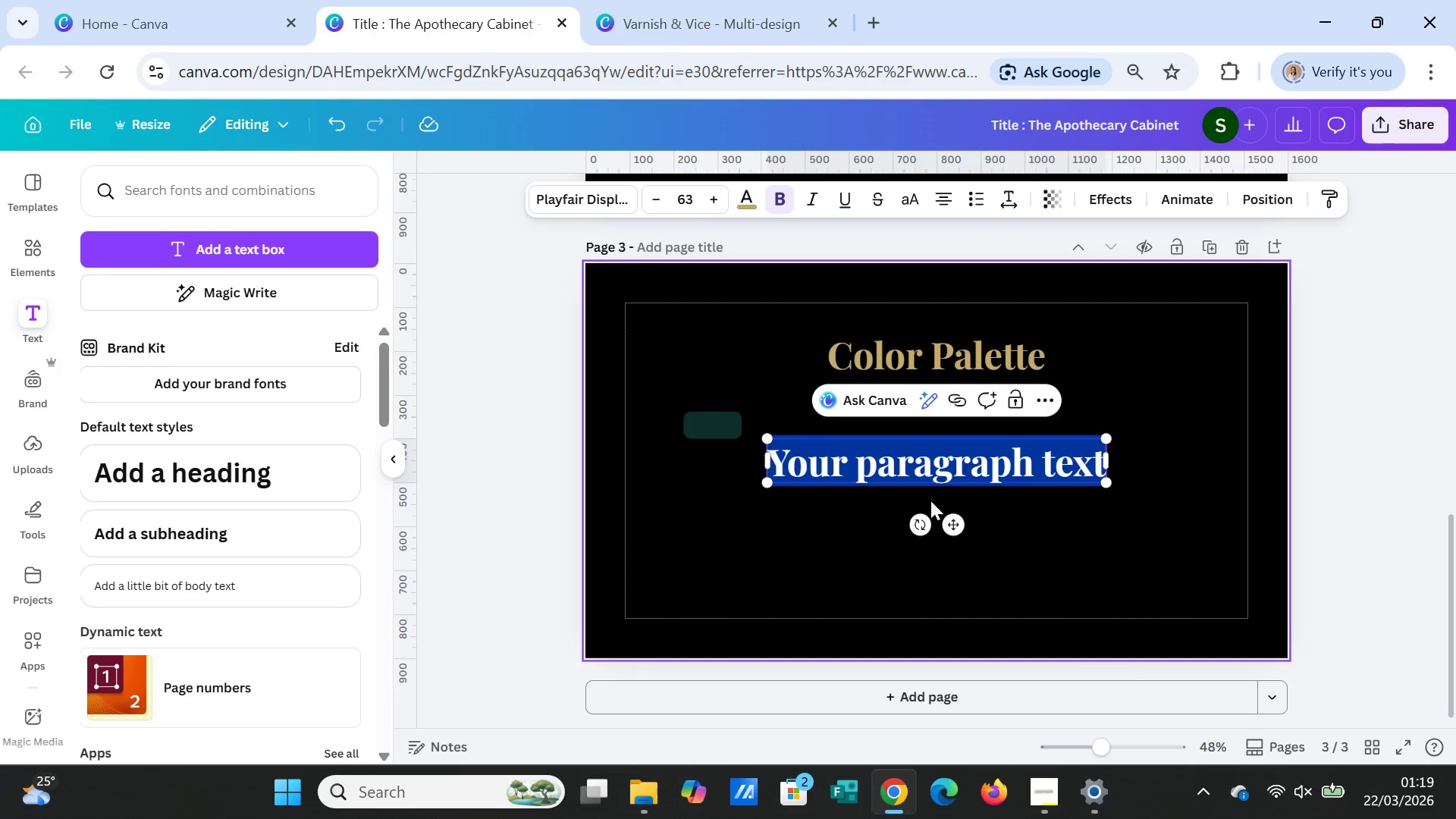 
type(Deep Emerald )
 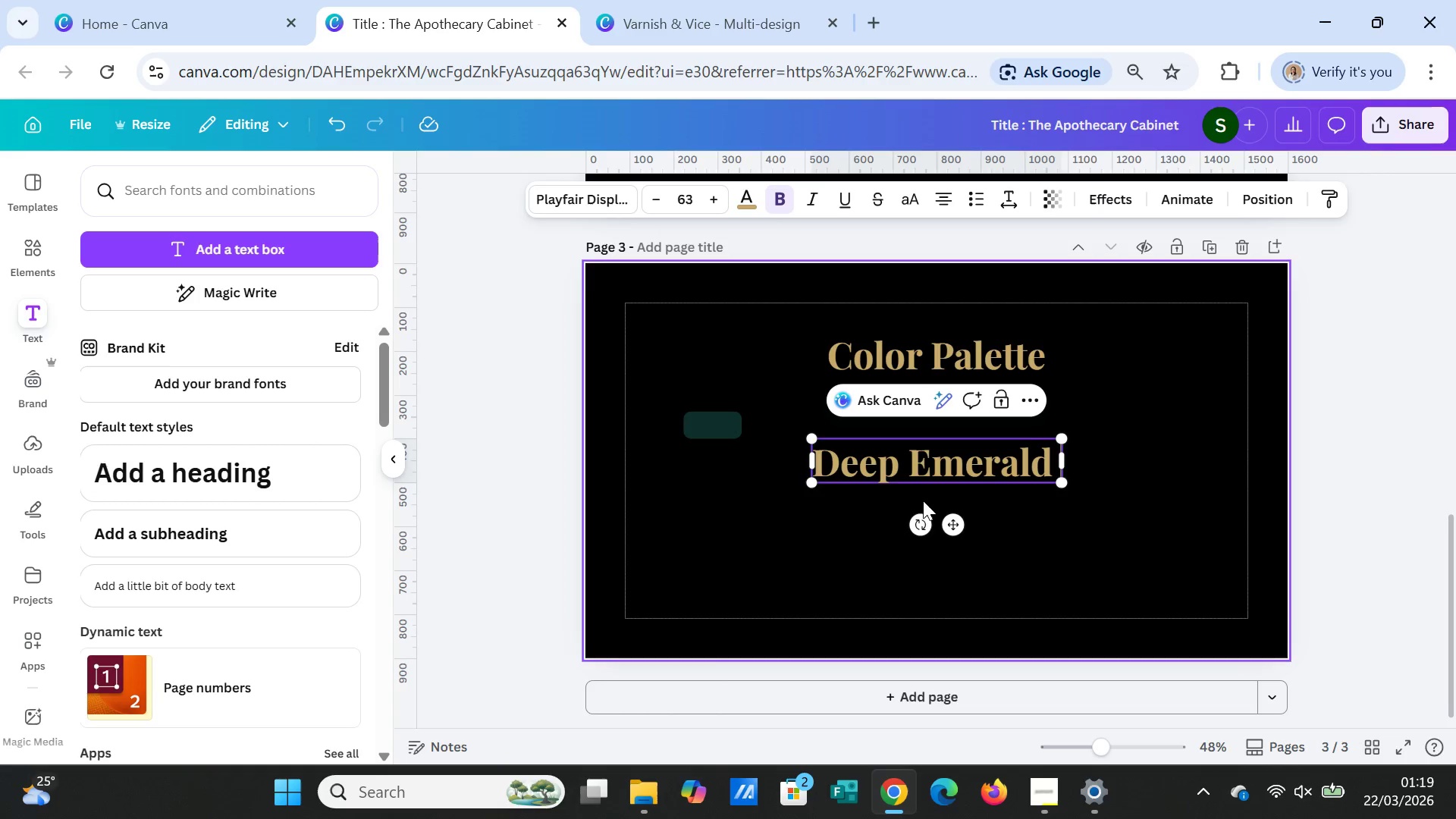 
wait(6.34)
 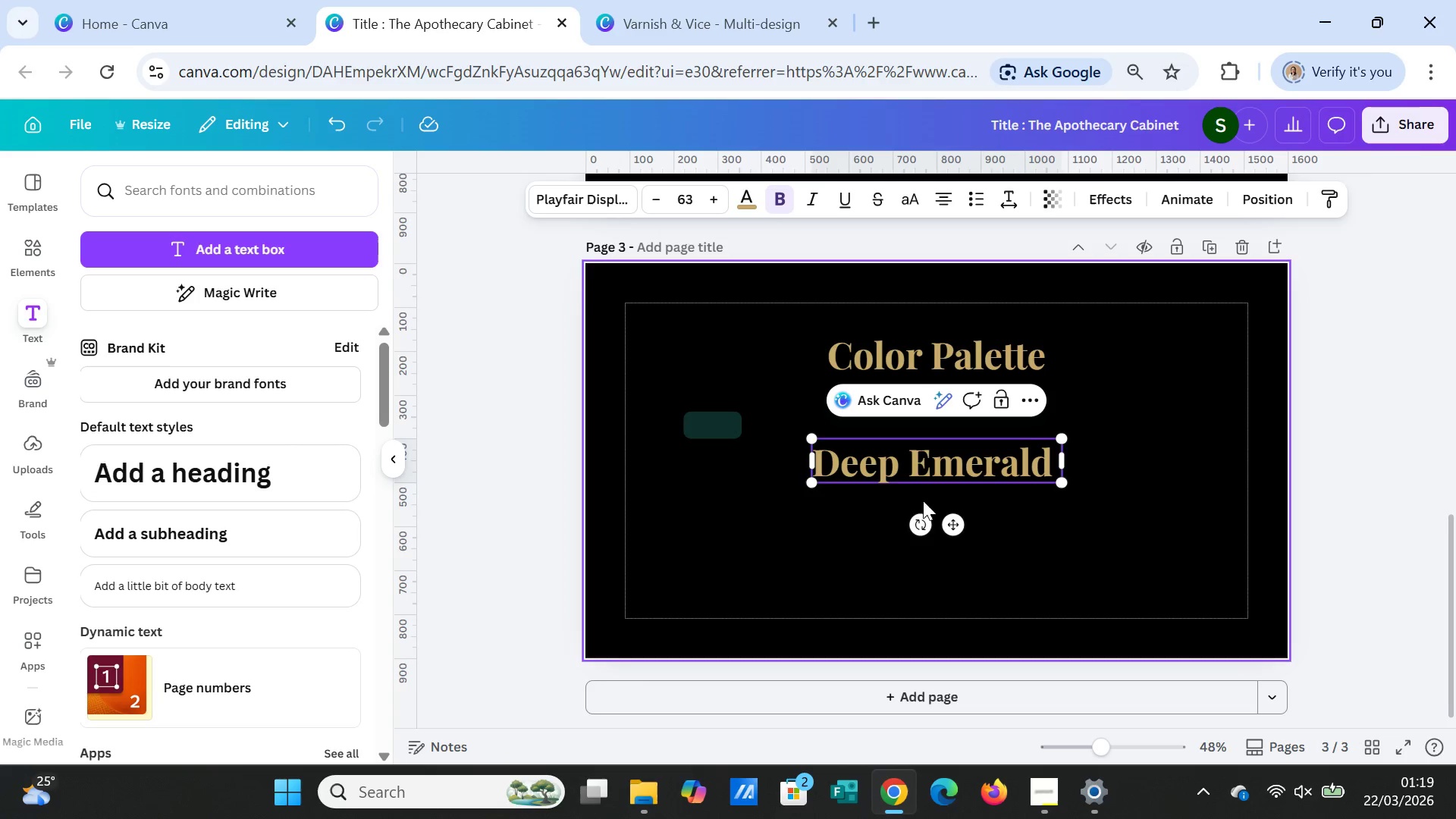 
key(Shift+Semicolon)
 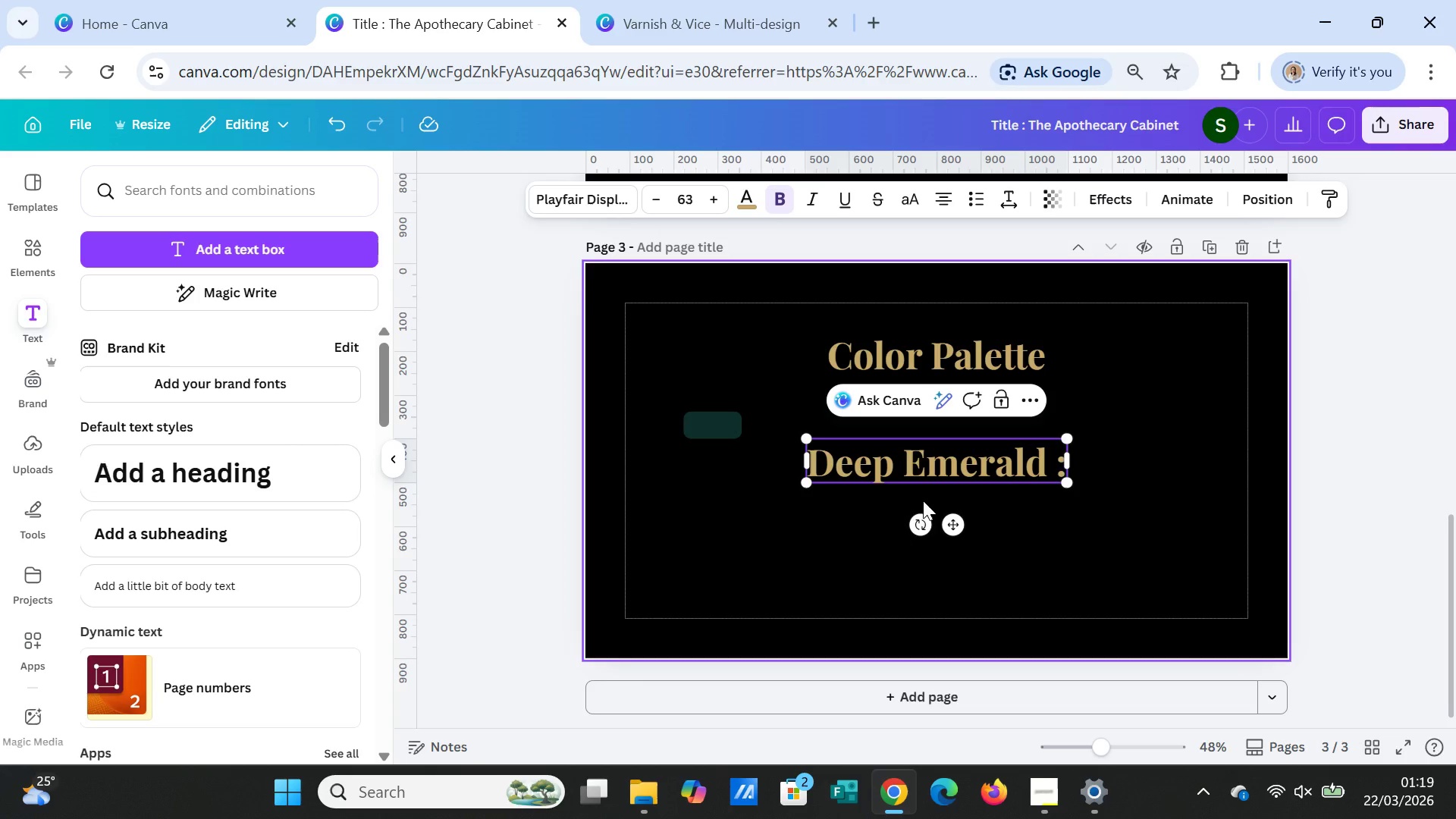 
key(Space)
 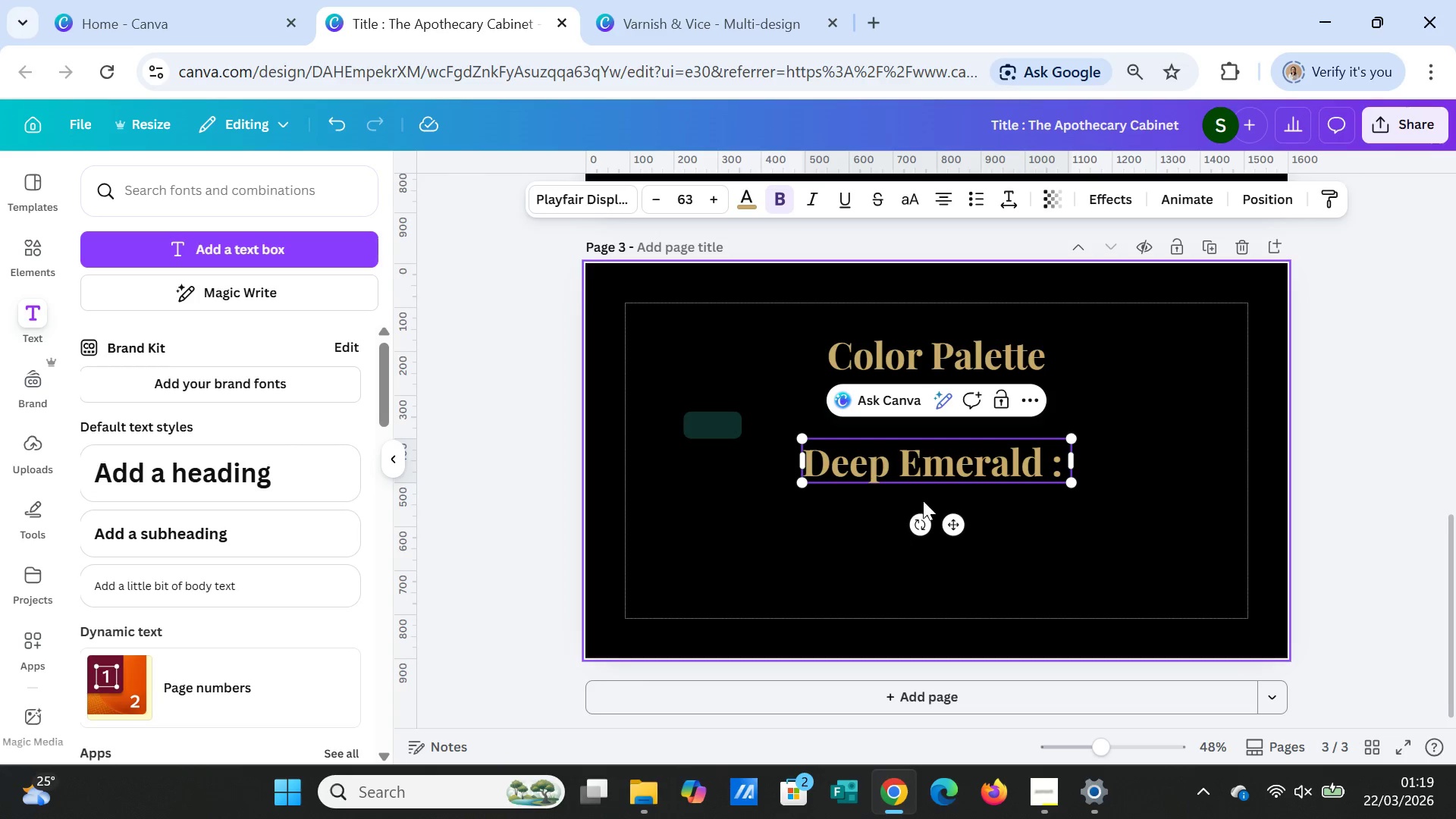 
key(Shift+3)
 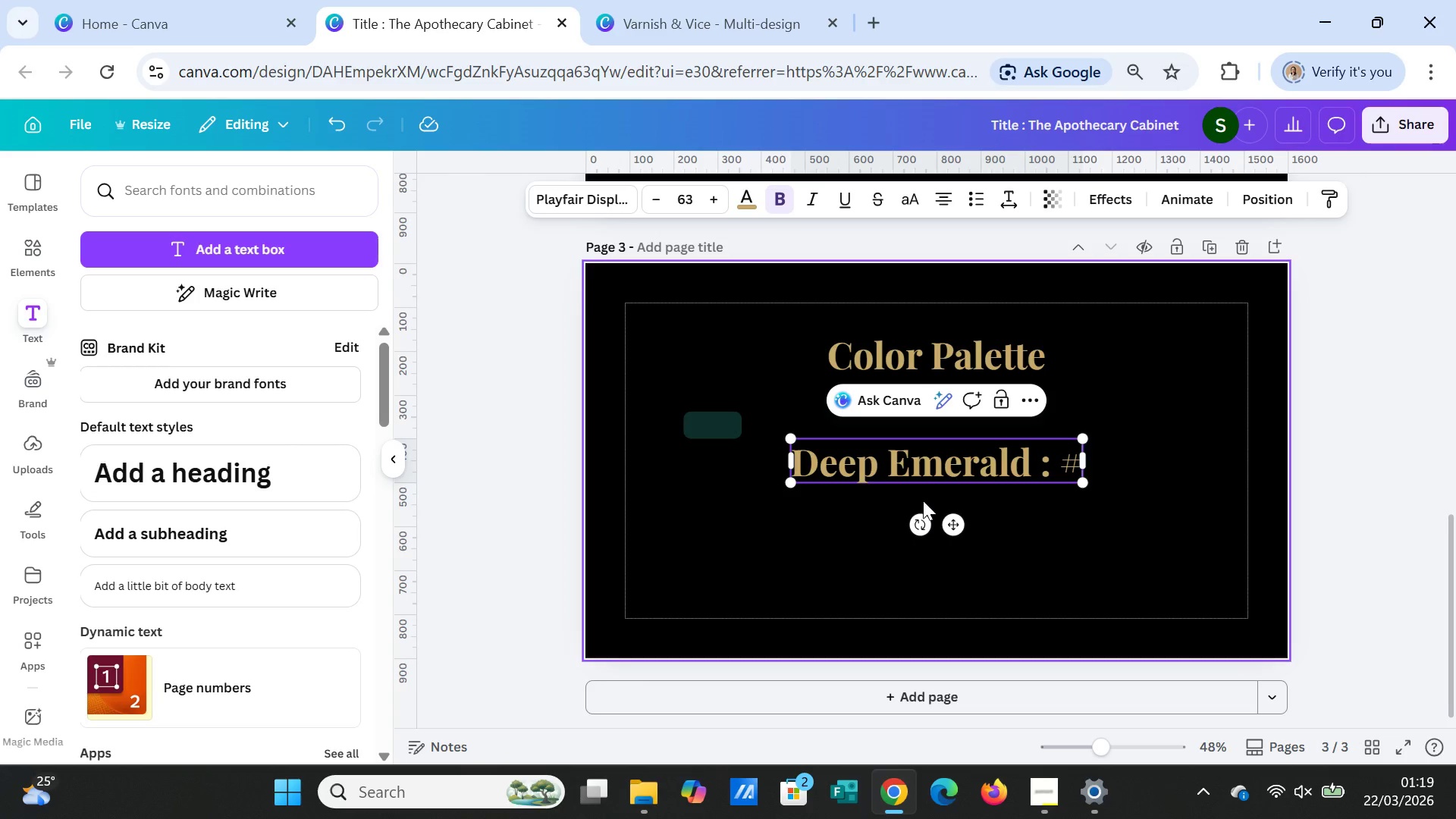 
key(Backspace)
 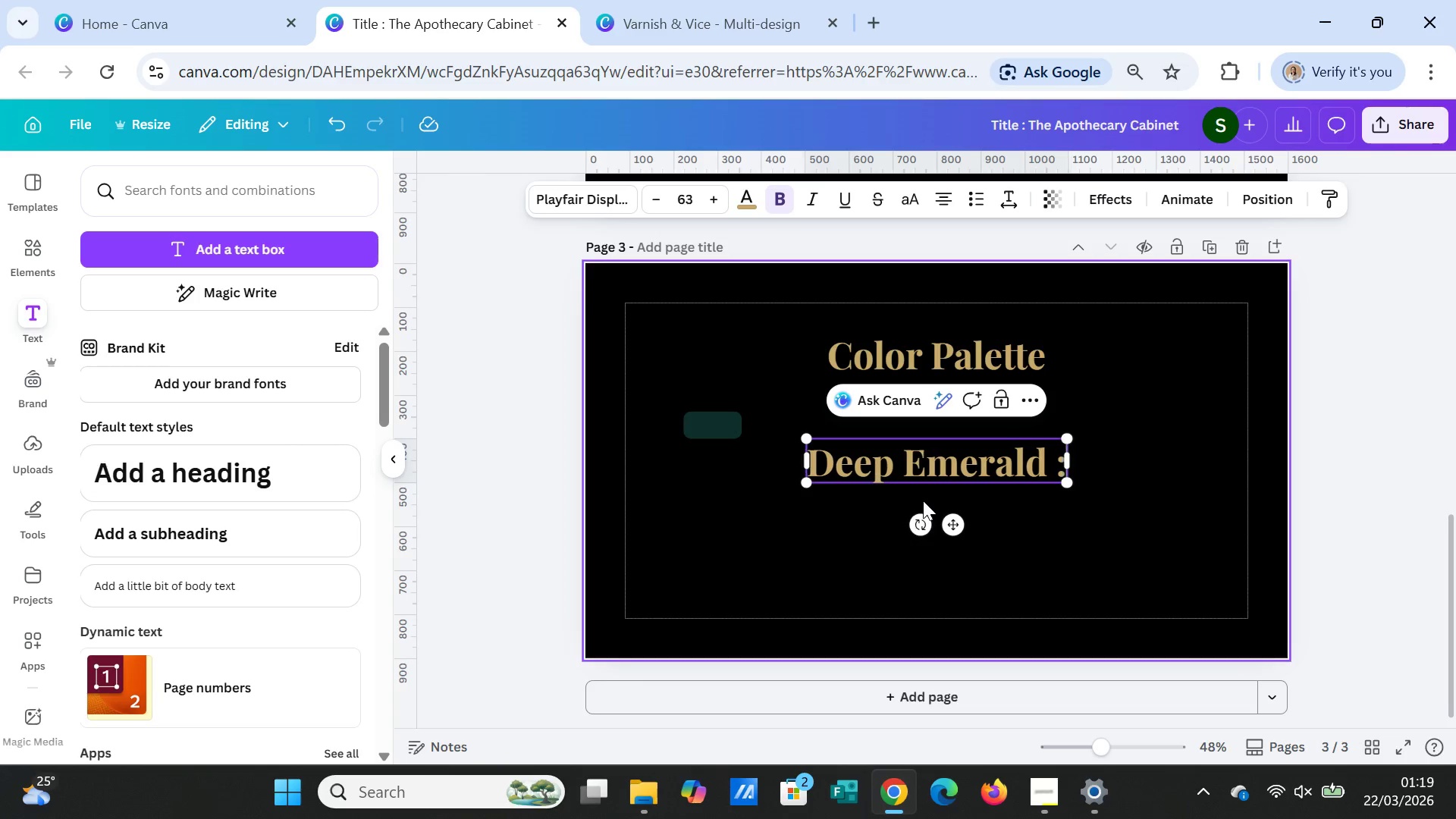 
key(Backspace)
 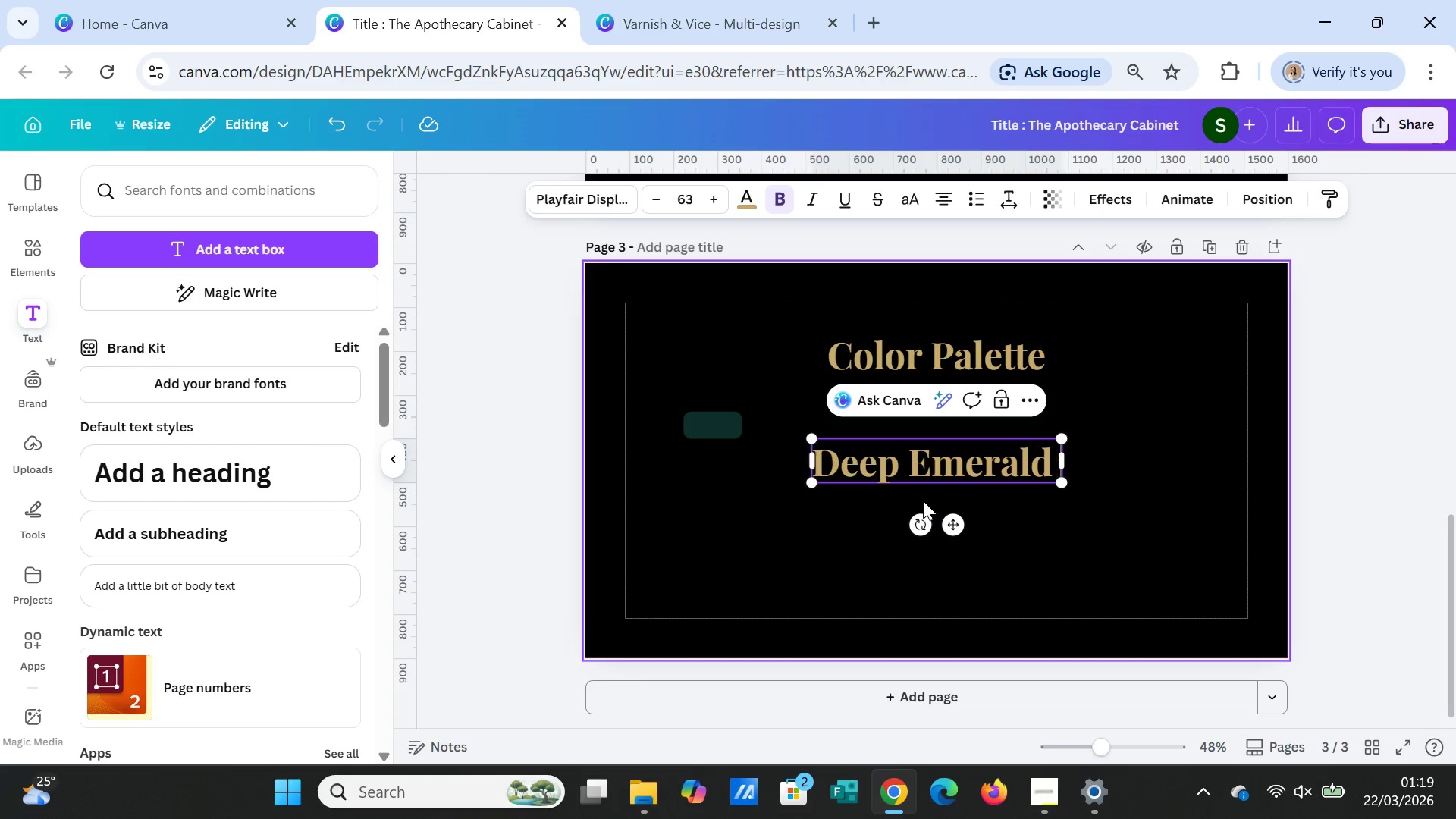 
key(Backspace)
 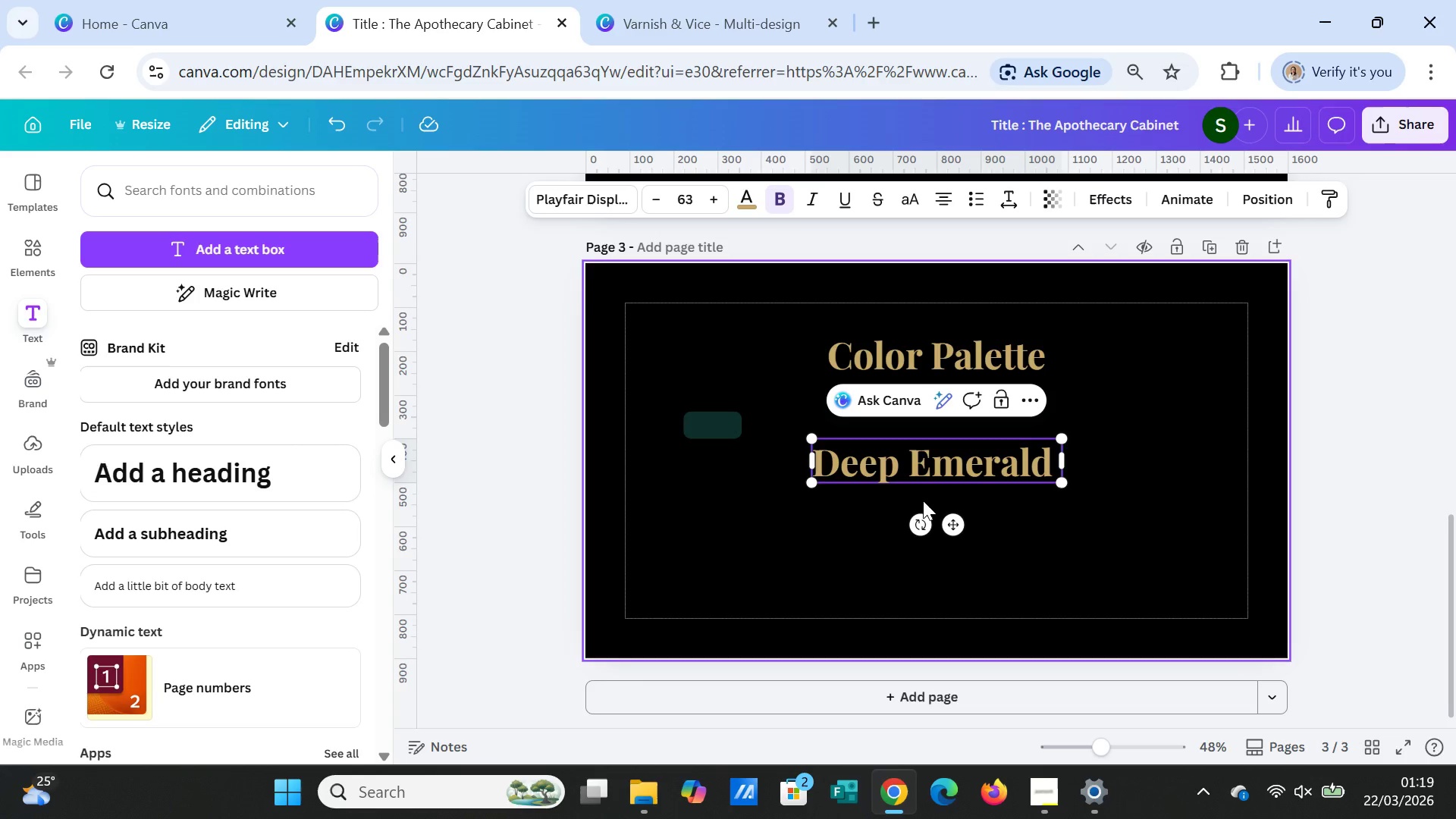 
key(Shift+3)
 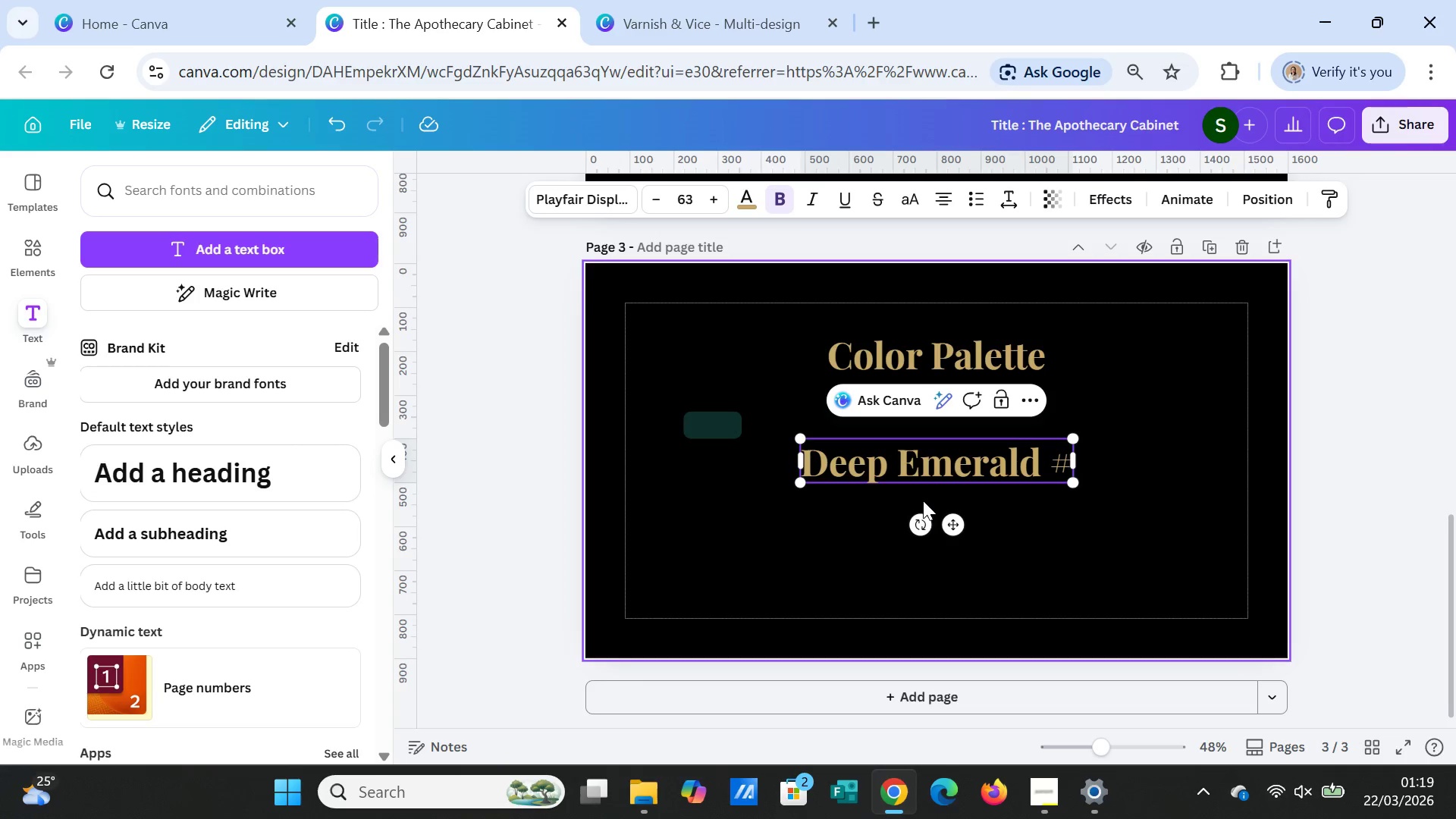 
type(0f2)
 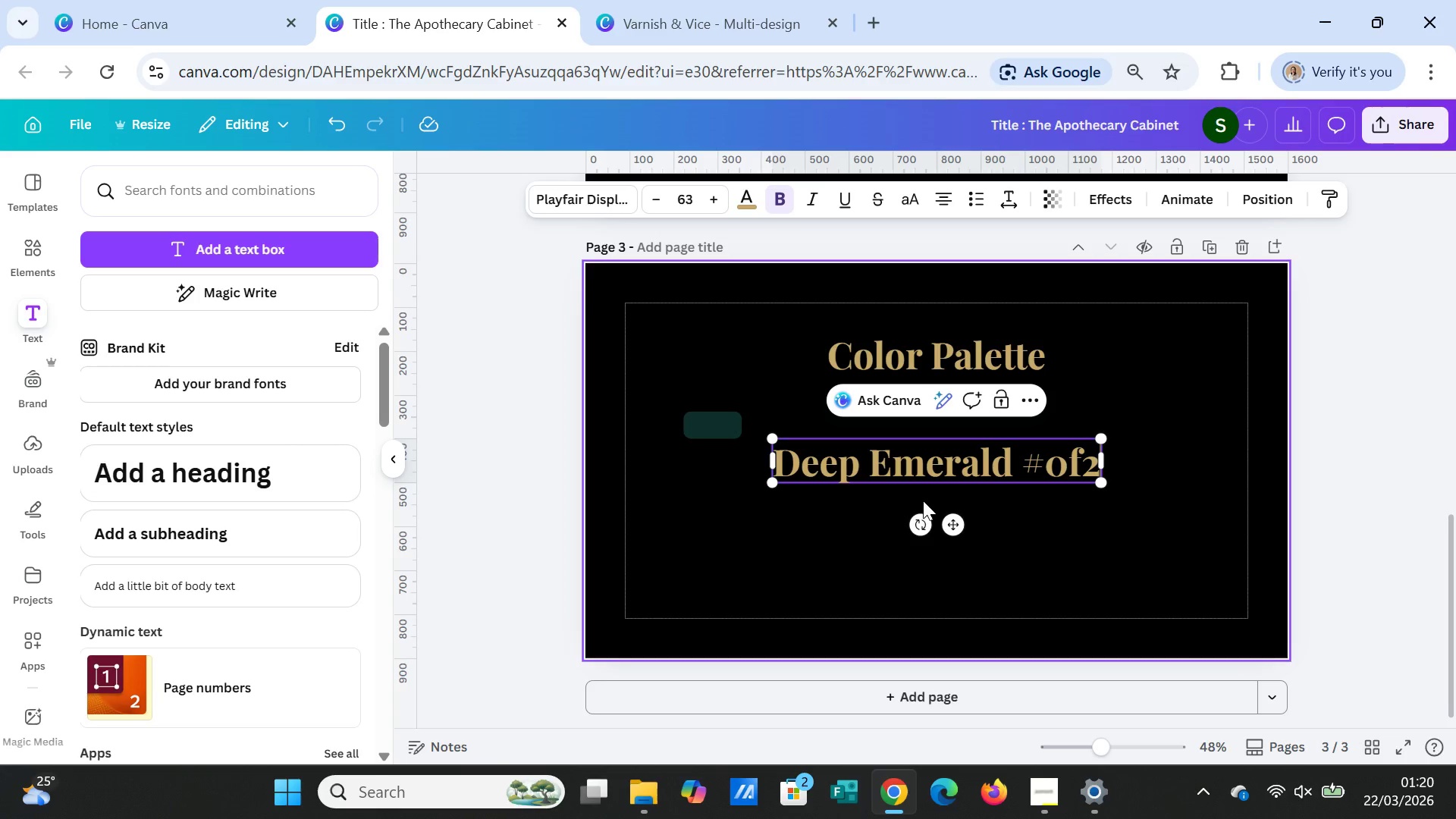 
key(Backspace)
key(Backspace)
key(Backspace)
type(0)
key(Backspace)
key(Backspace)
type(F2)
 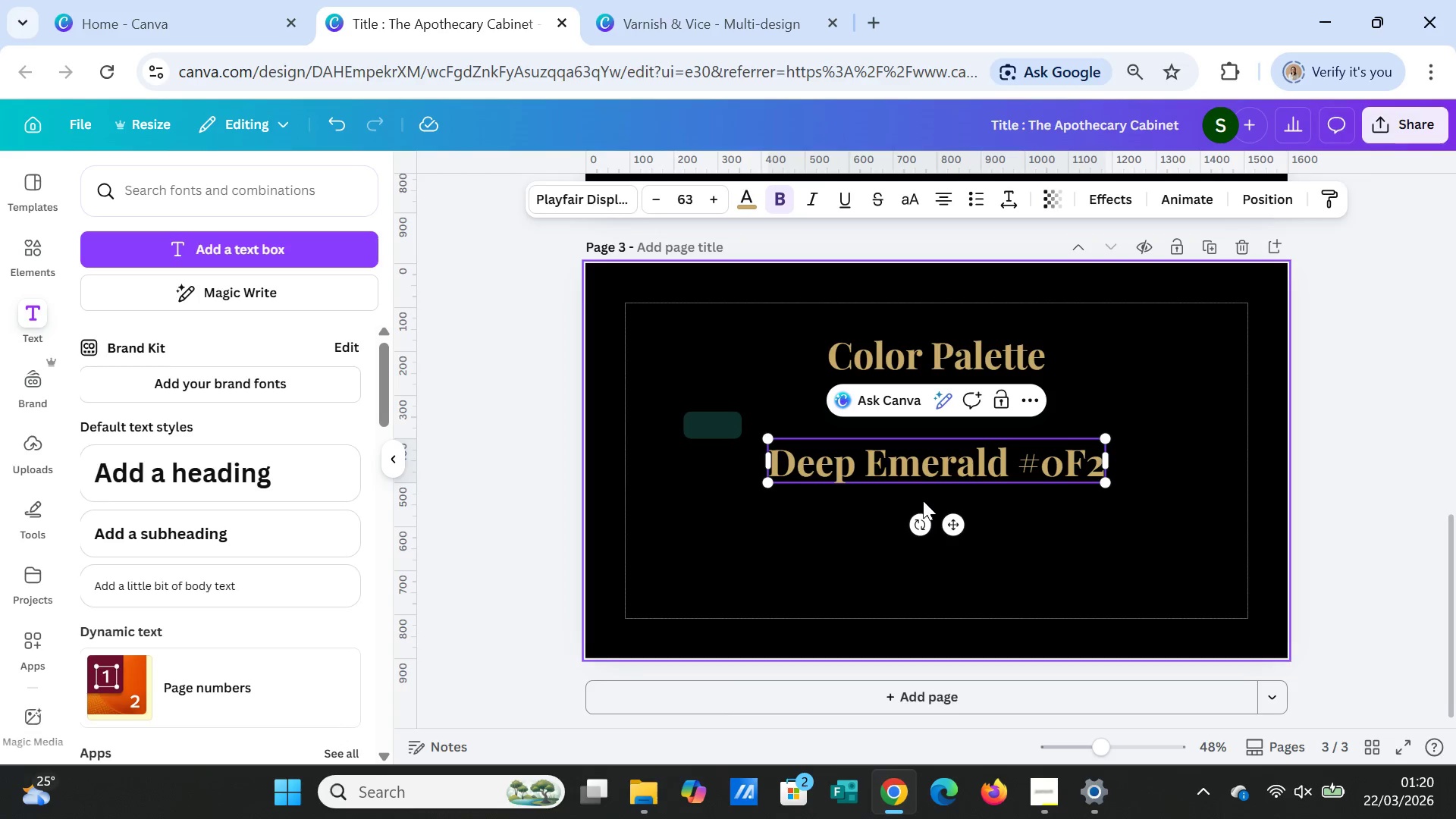 
type(E2C)
 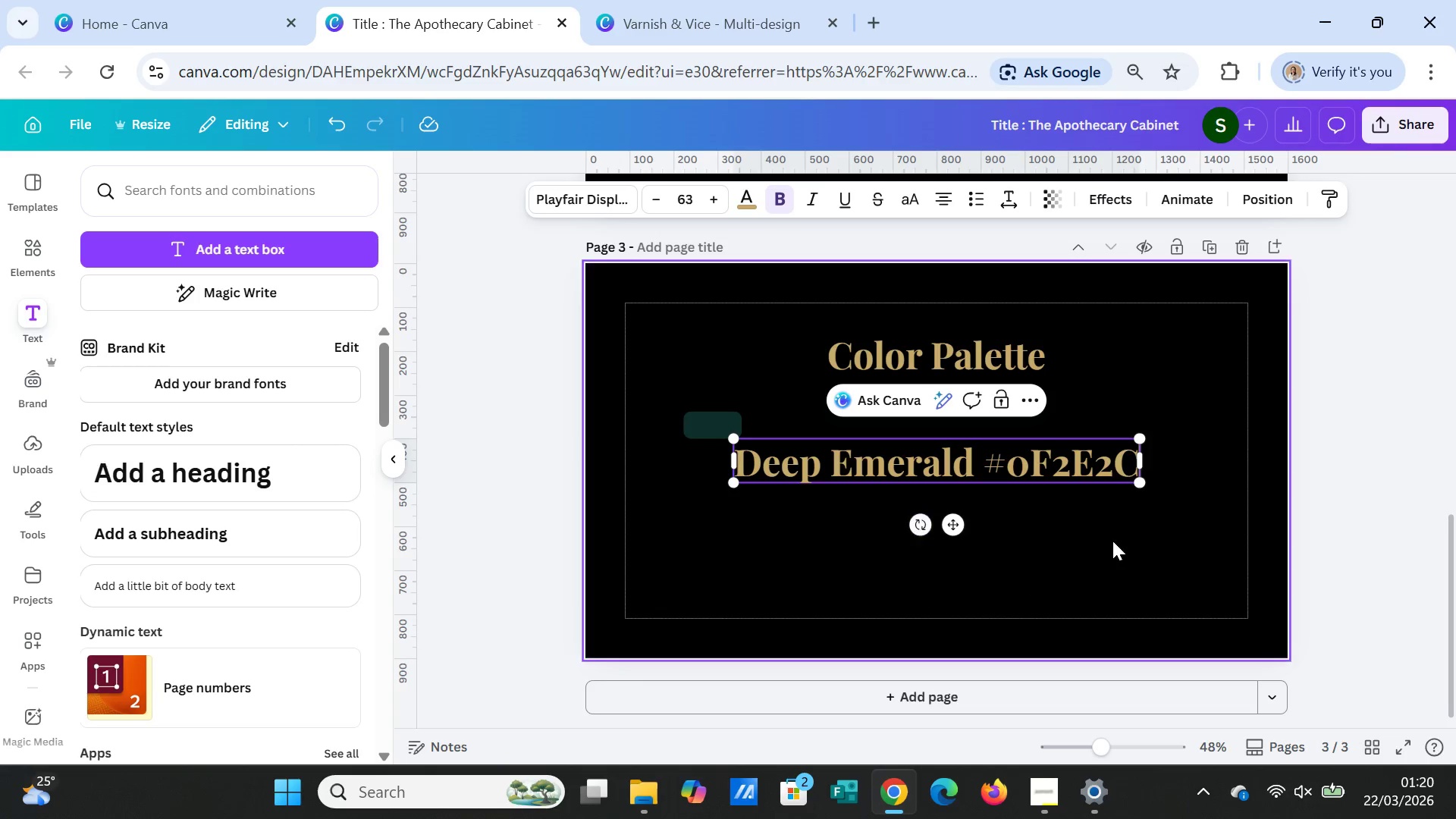 
left_click([1122, 529])
 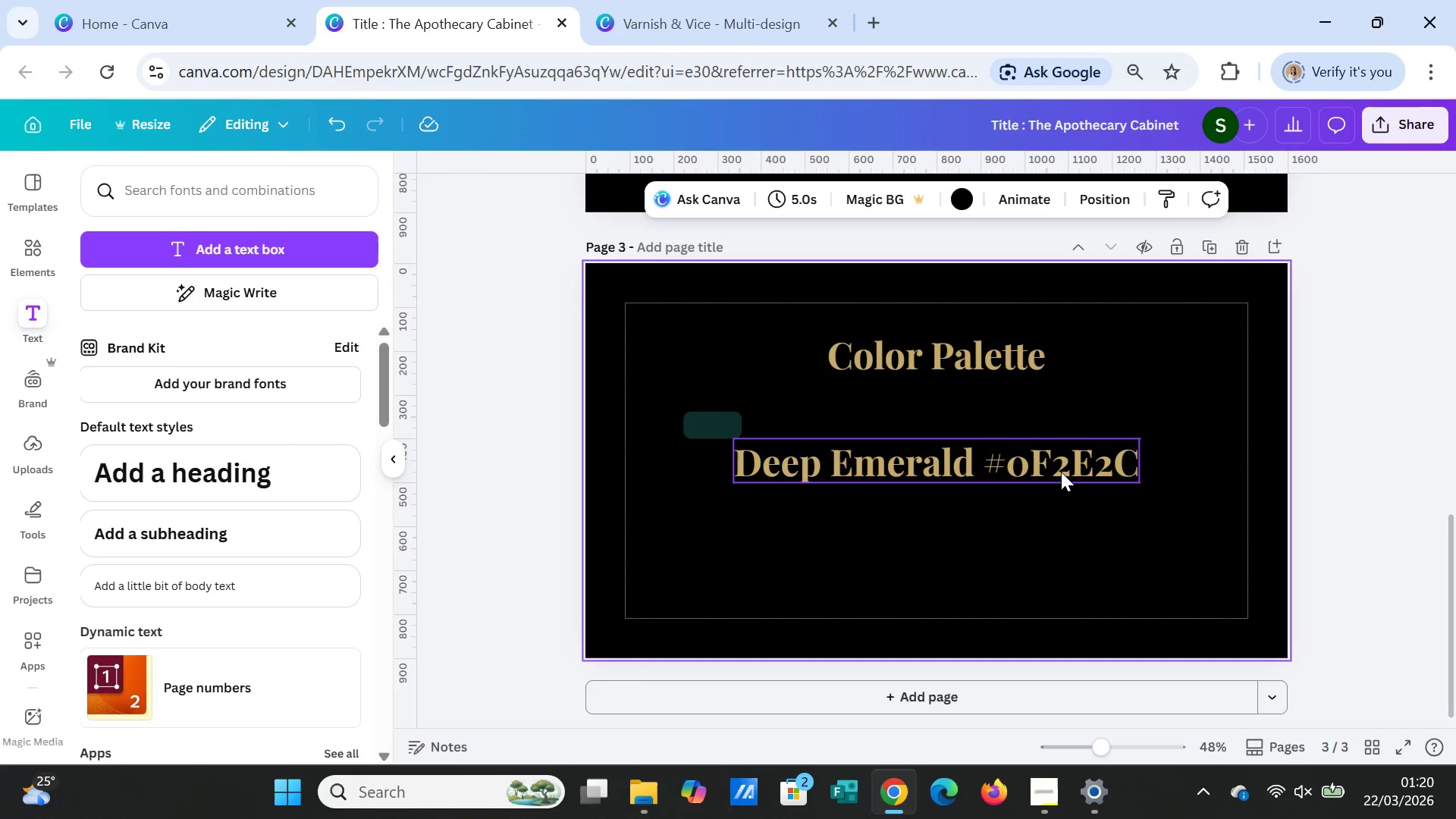 
left_click([1061, 472])
 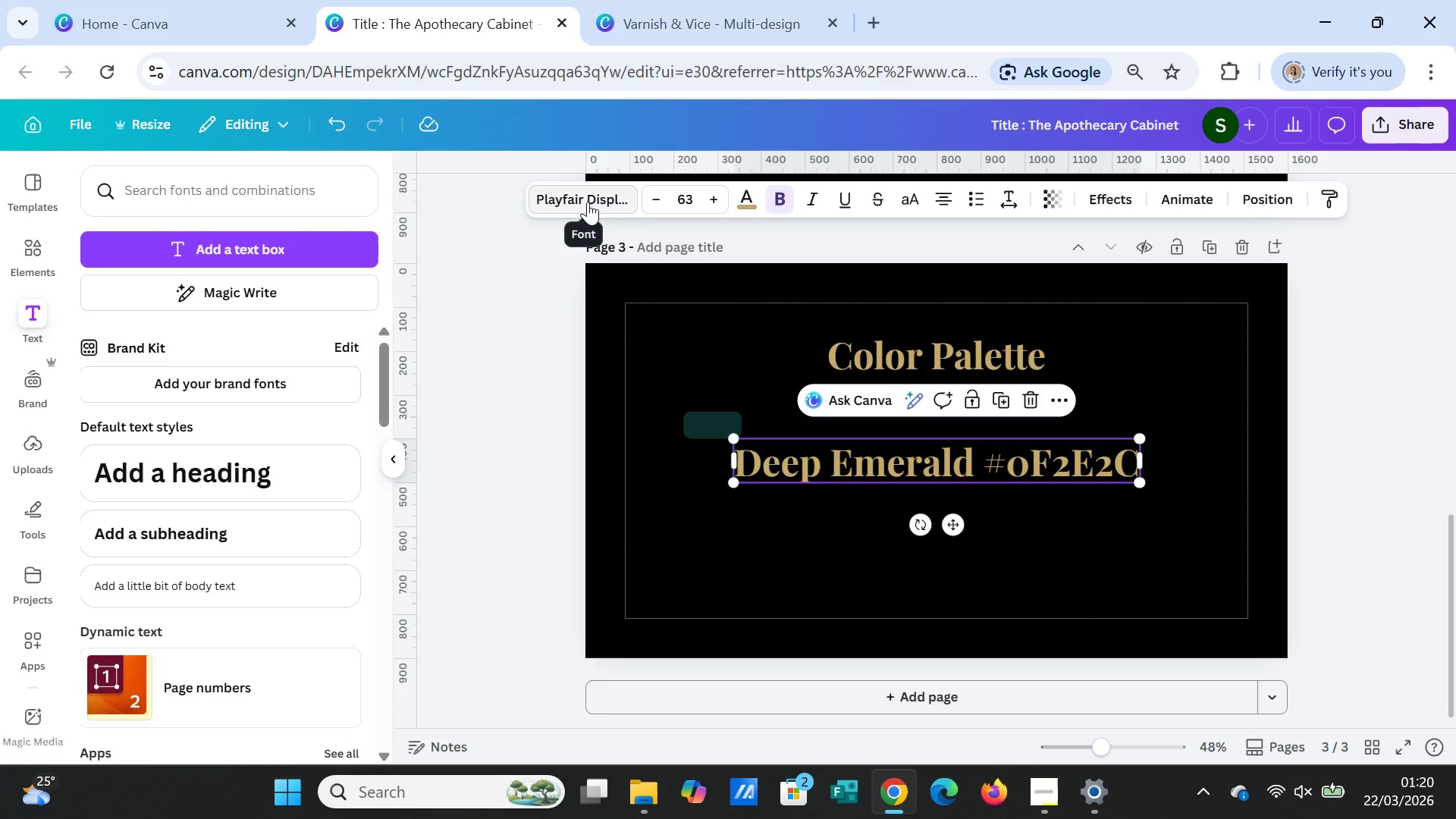 
left_click([588, 202])
 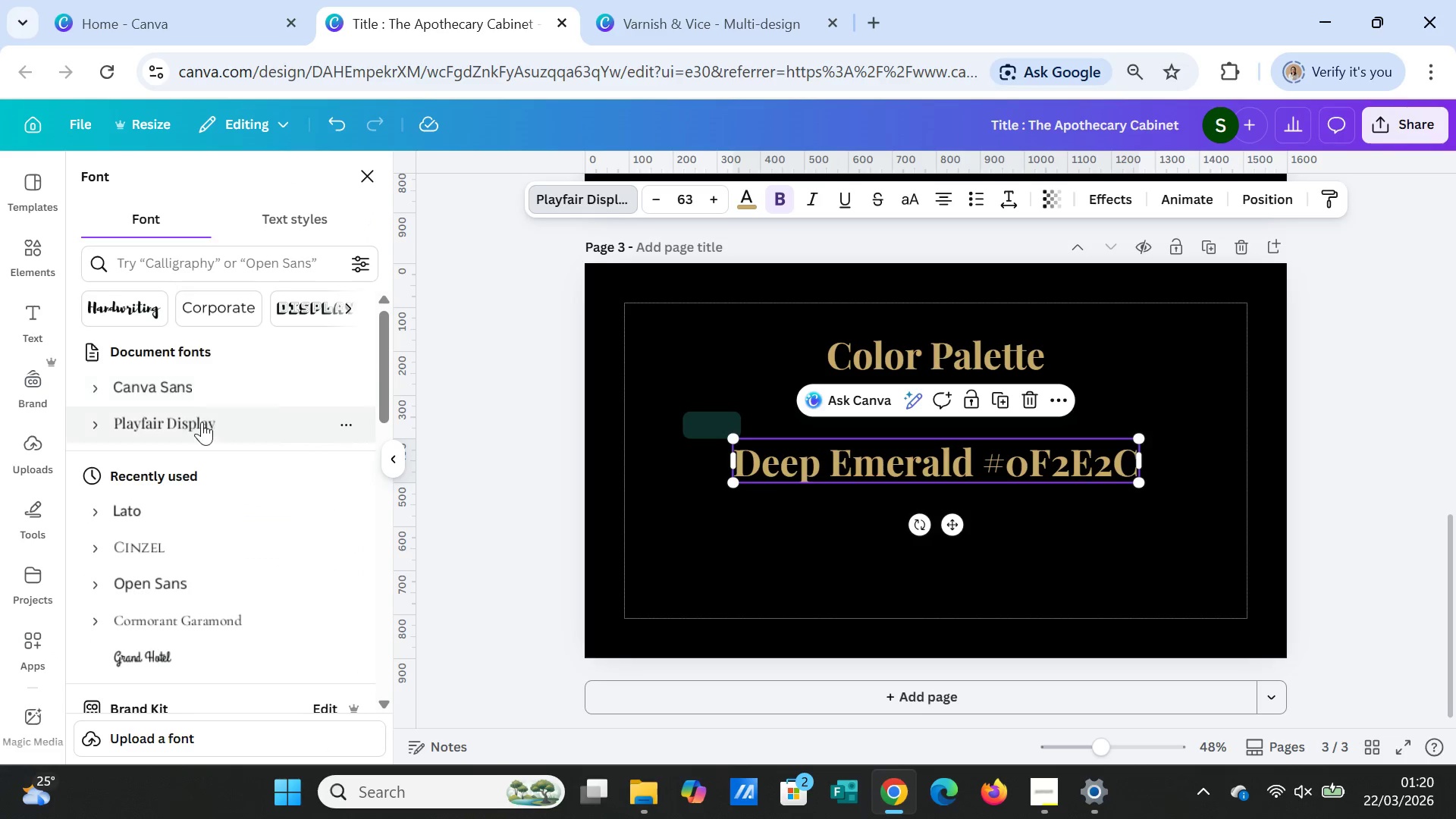 
scroll: coordinate [869, 488], scroll_direction: up, amount: 2.0
 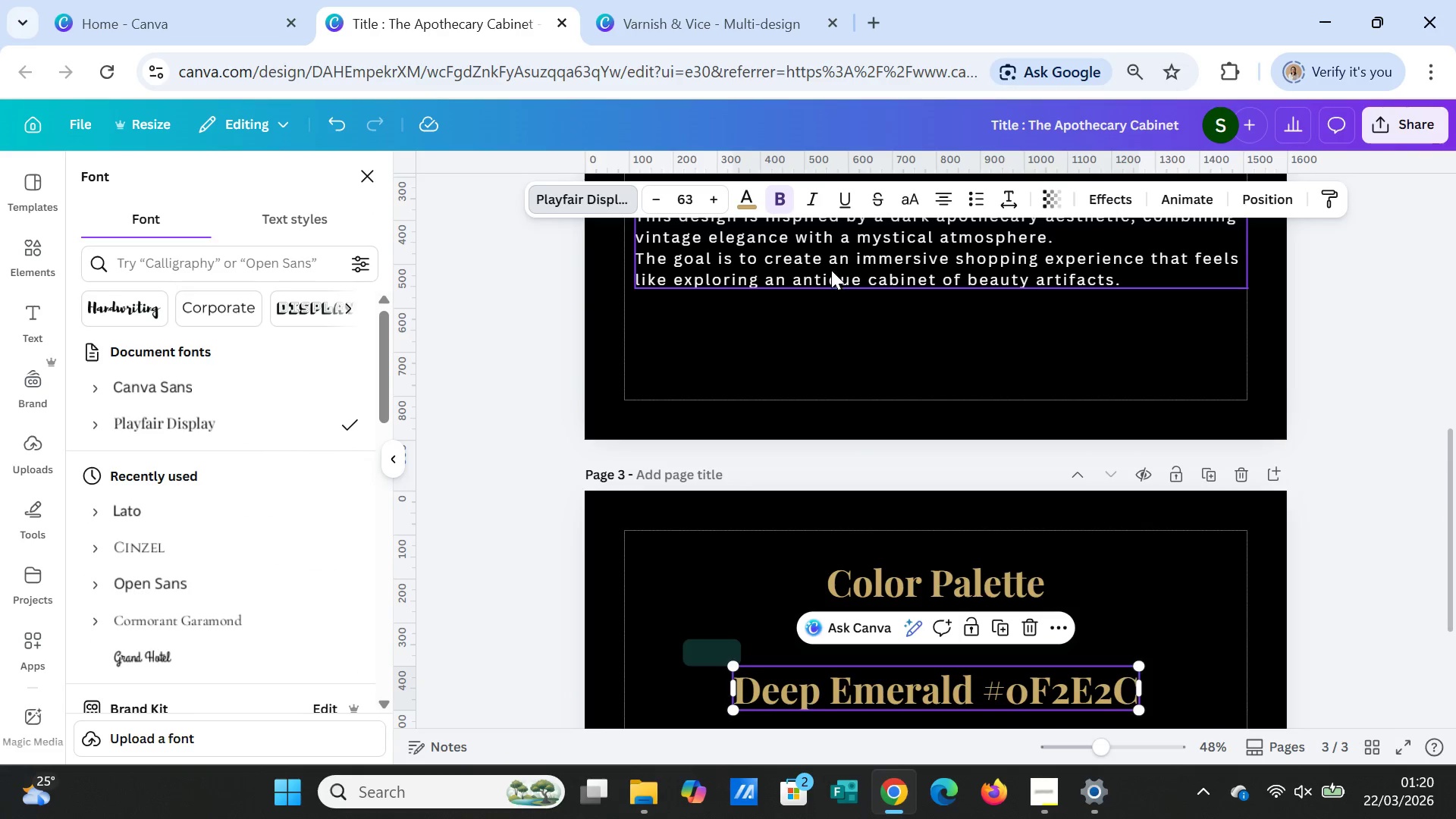 
left_click([831, 270])
 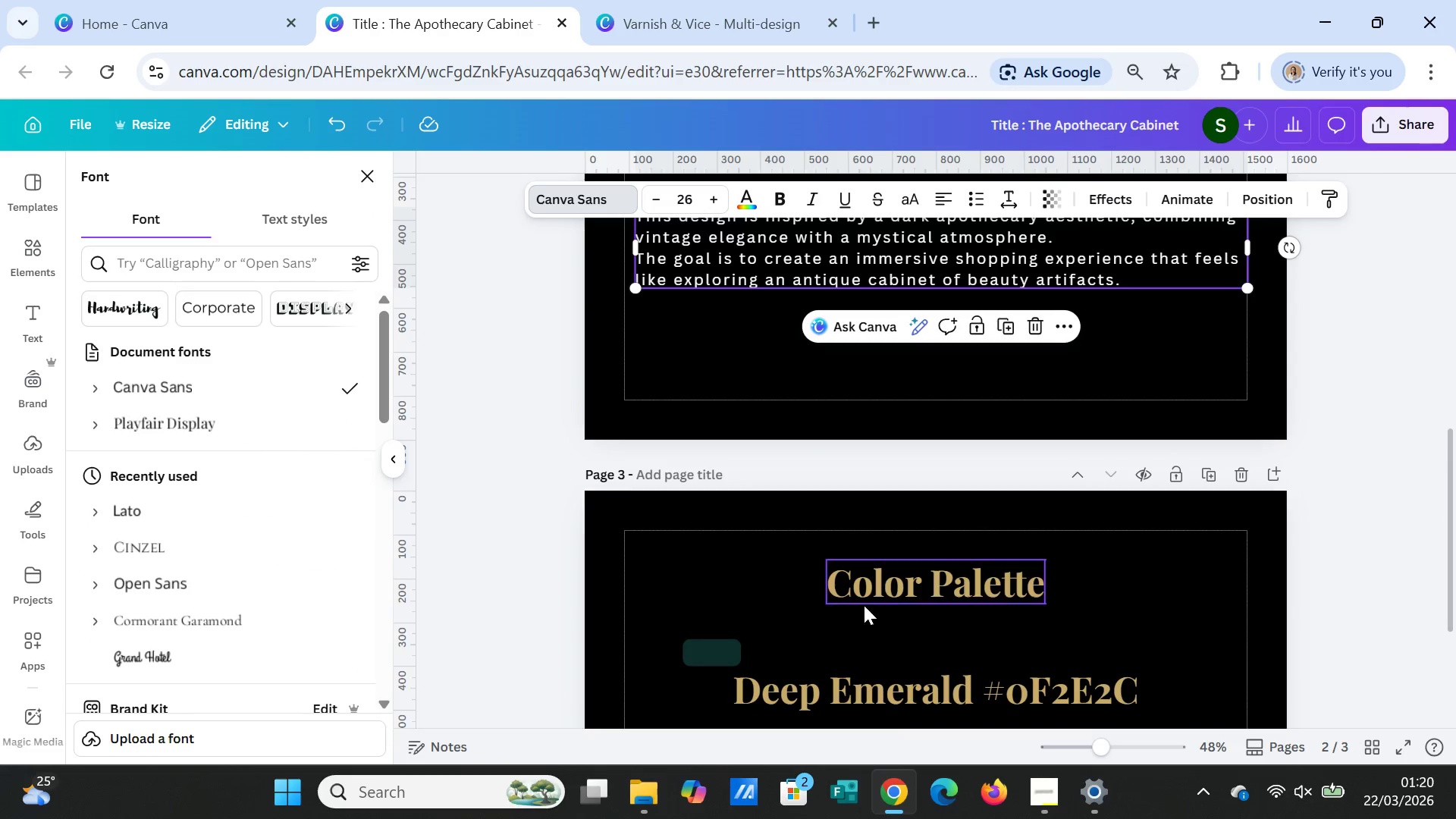 
scroll: coordinate [853, 595], scroll_direction: down, amount: 1.0
 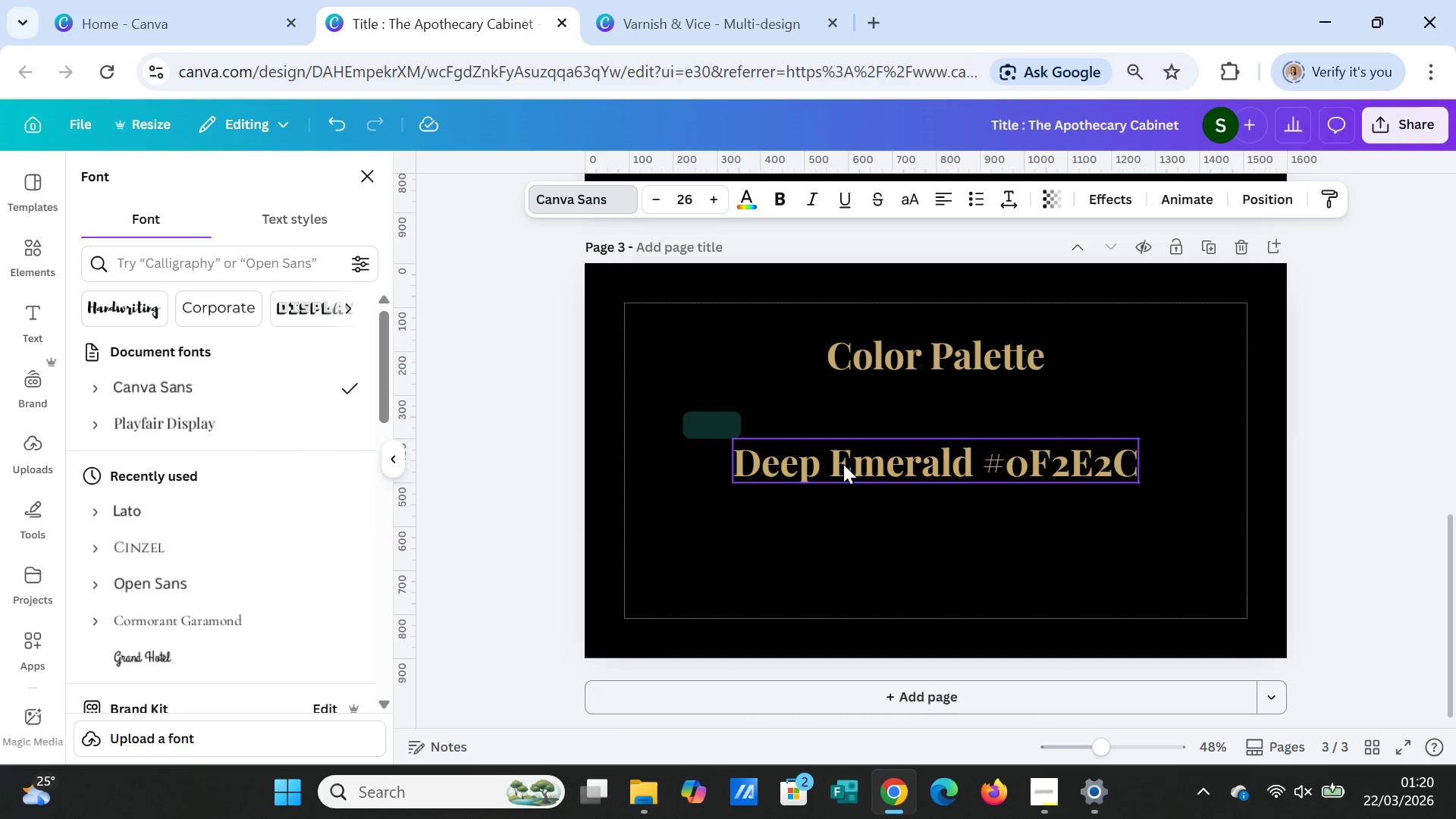 
scroll: coordinate [844, 489], scroll_direction: up, amount: 7.0
 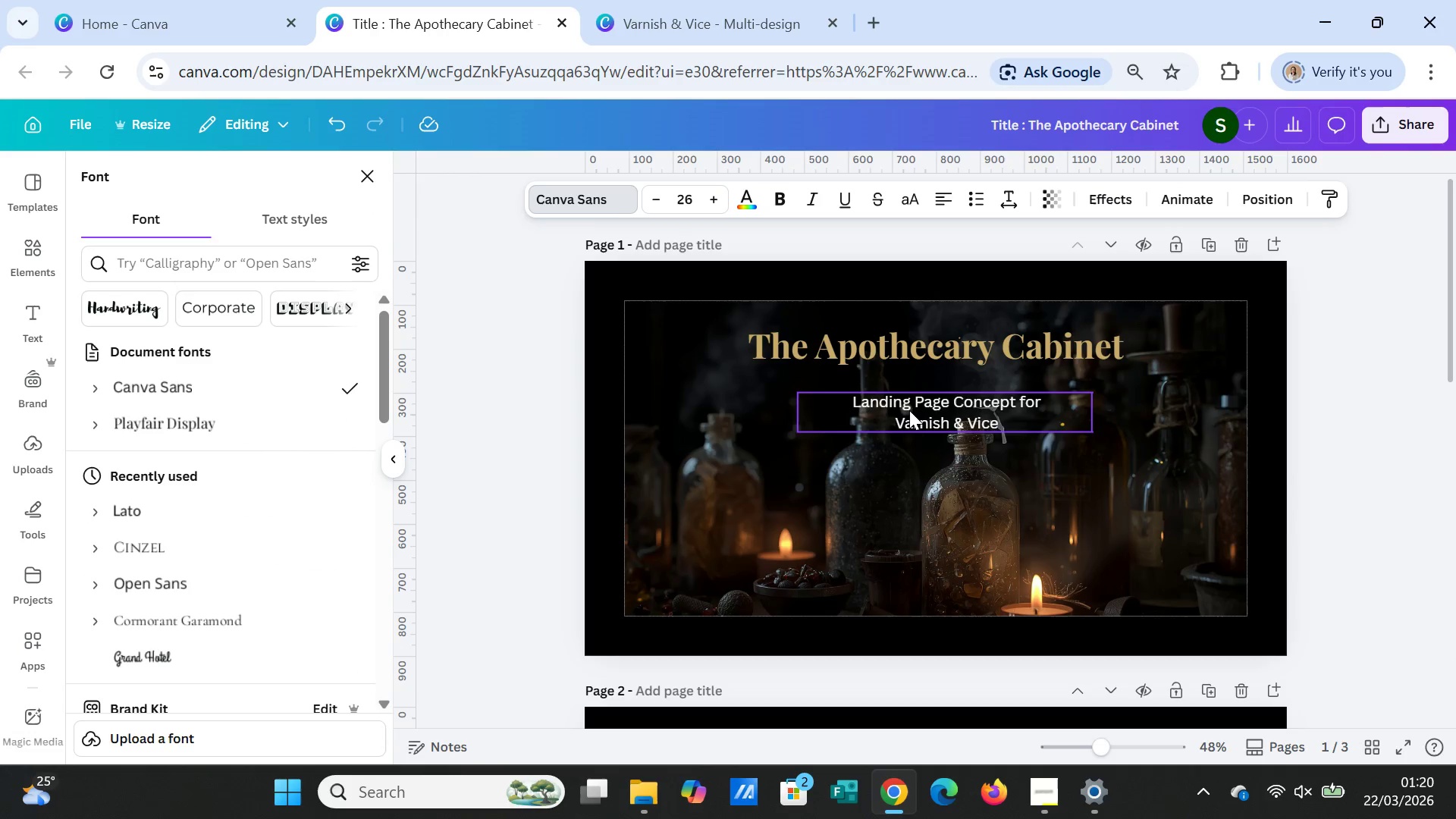 
left_click([909, 410])
 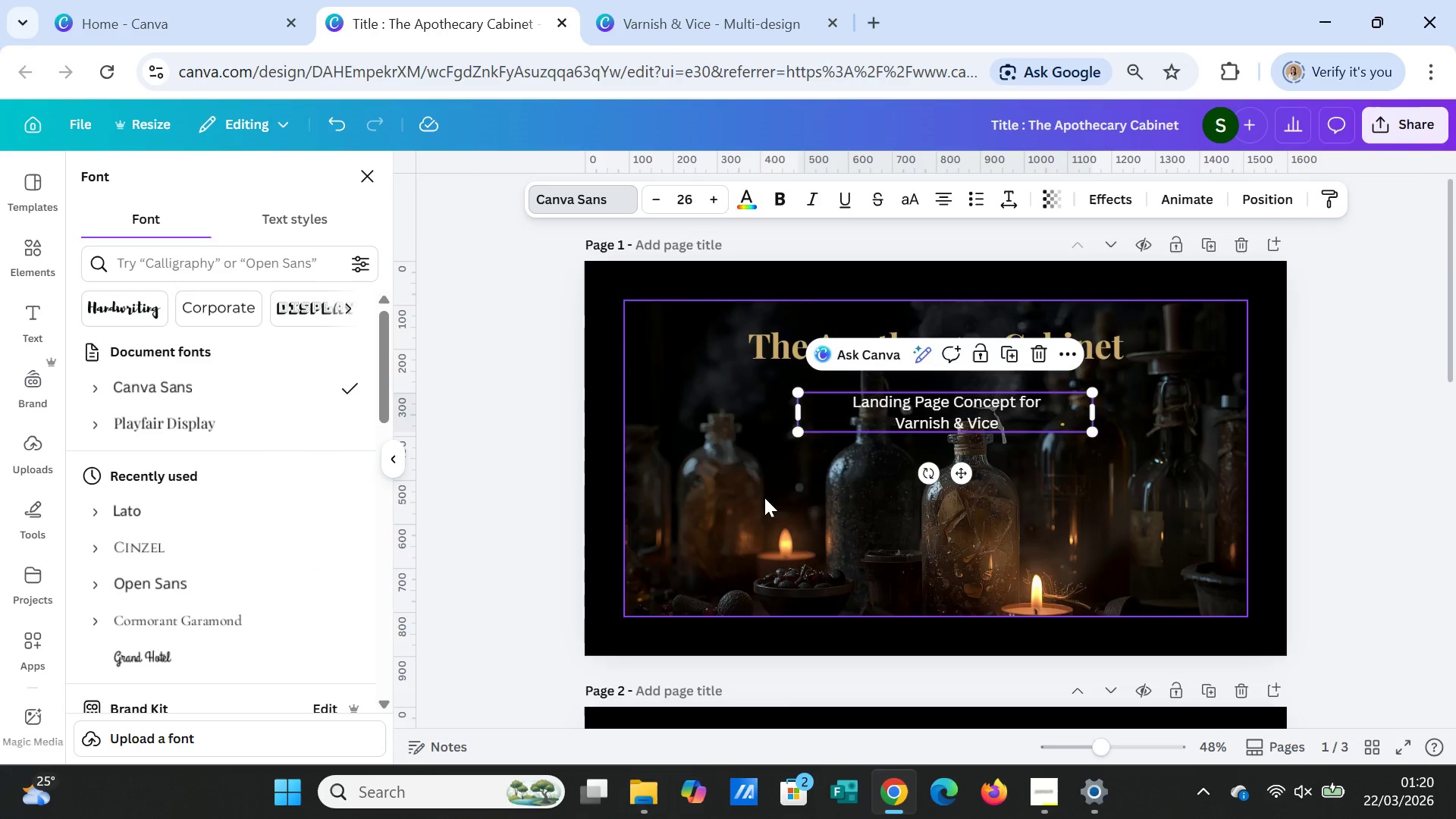 
scroll: coordinate [759, 525], scroll_direction: down, amount: 2.0
 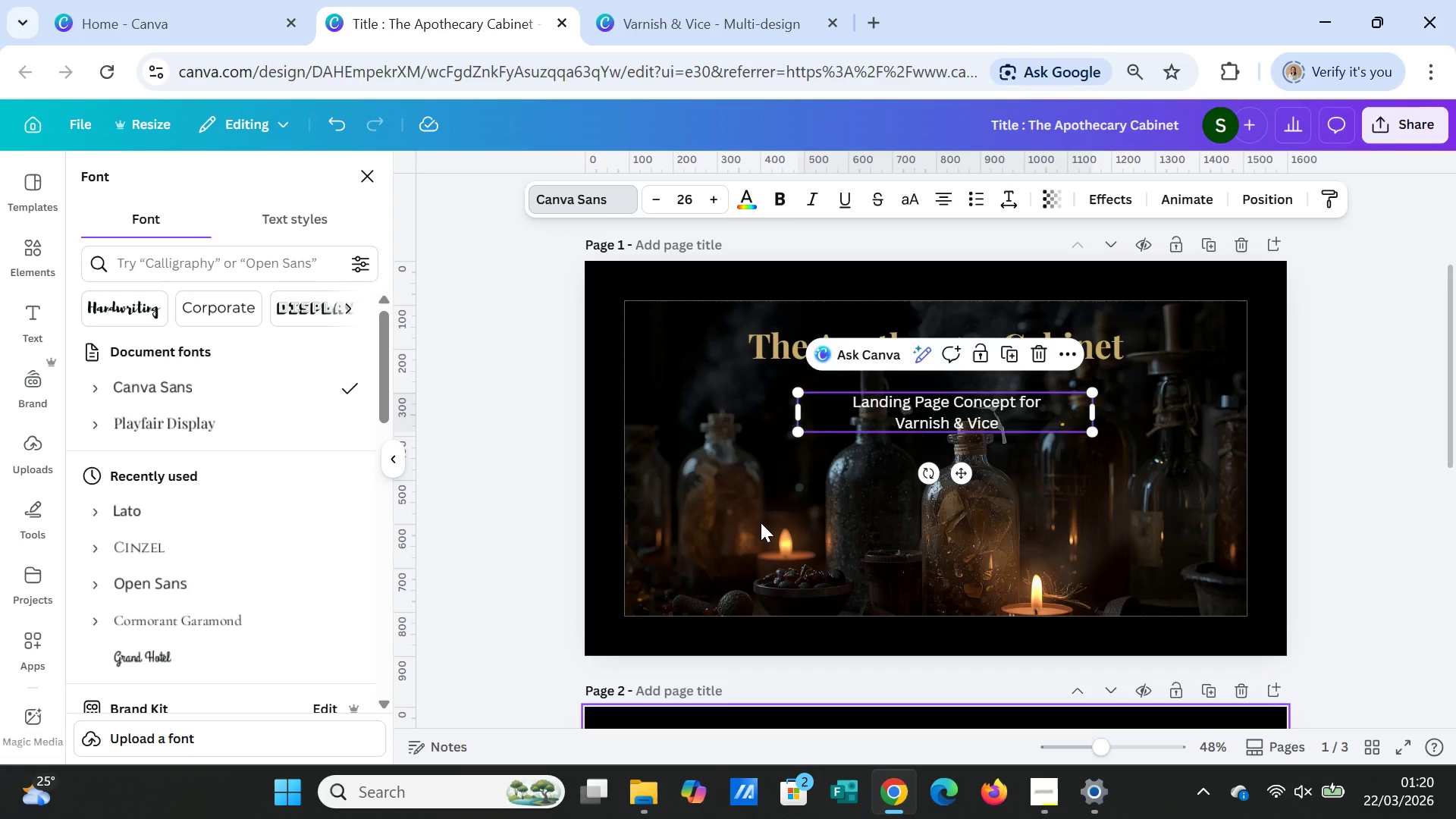 
scroll: coordinate [761, 522], scroll_direction: up, amount: 2.0
 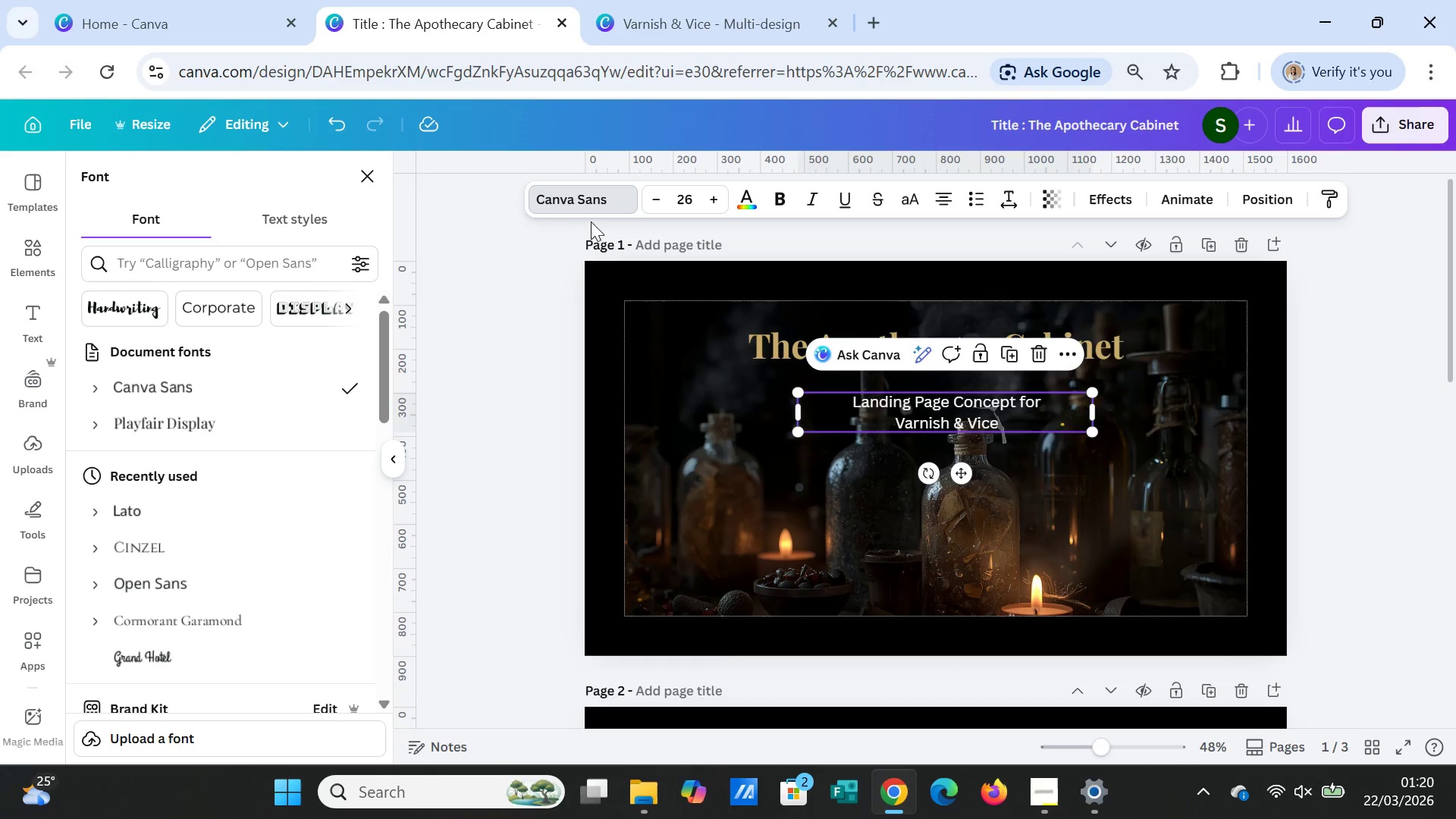 
left_click([595, 202])
 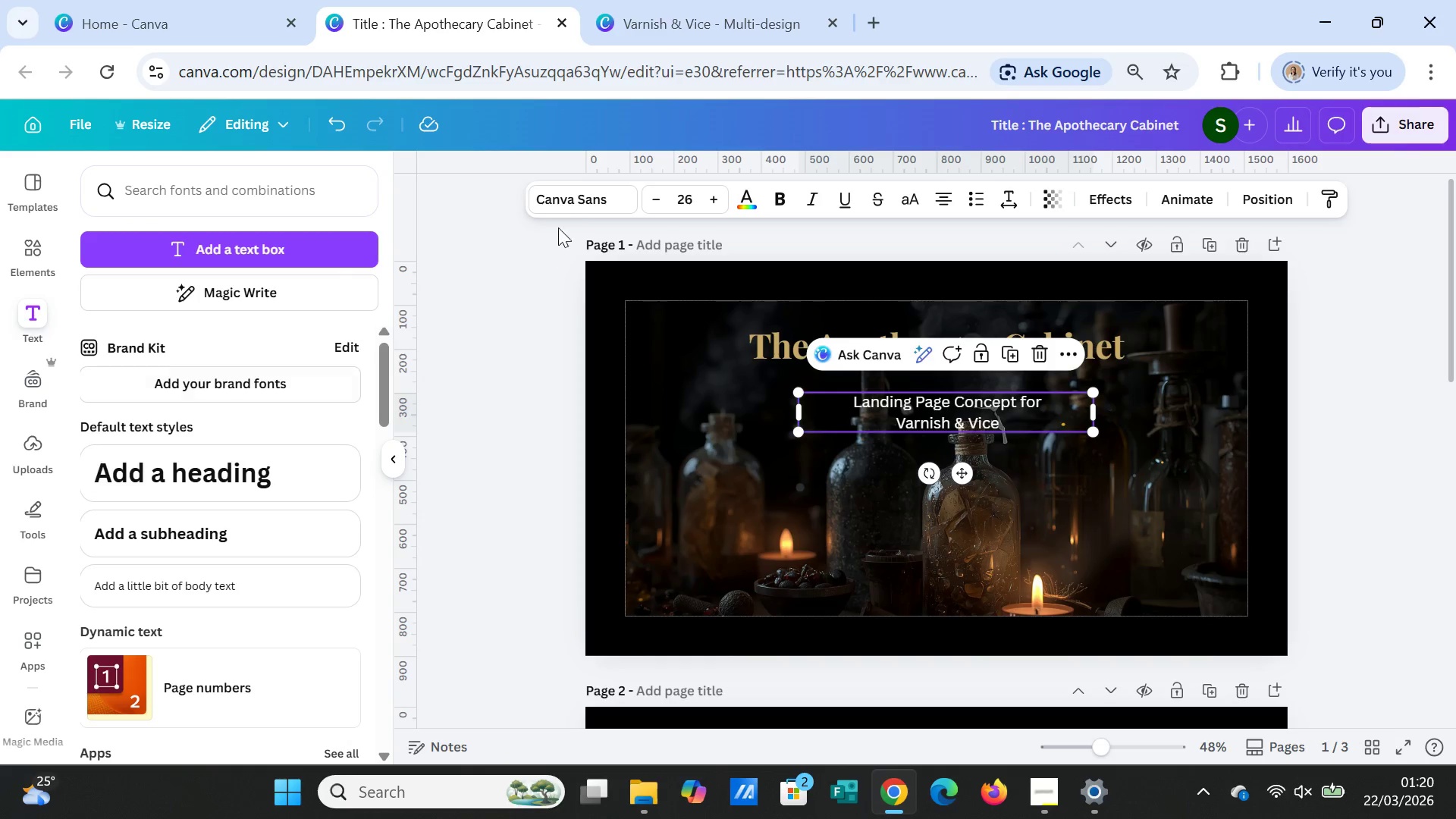 
left_click([597, 191])
 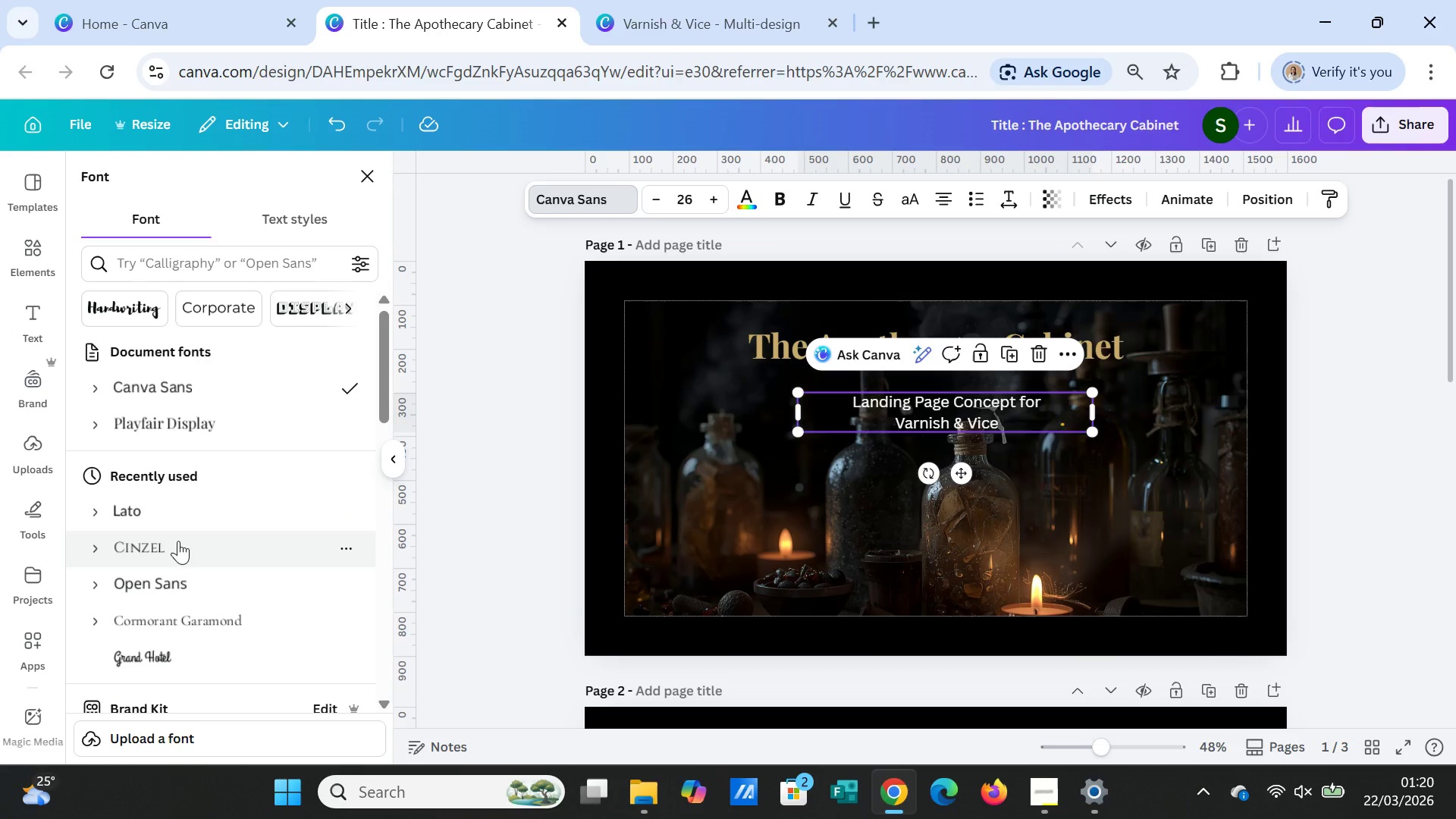 
left_click([171, 515])
 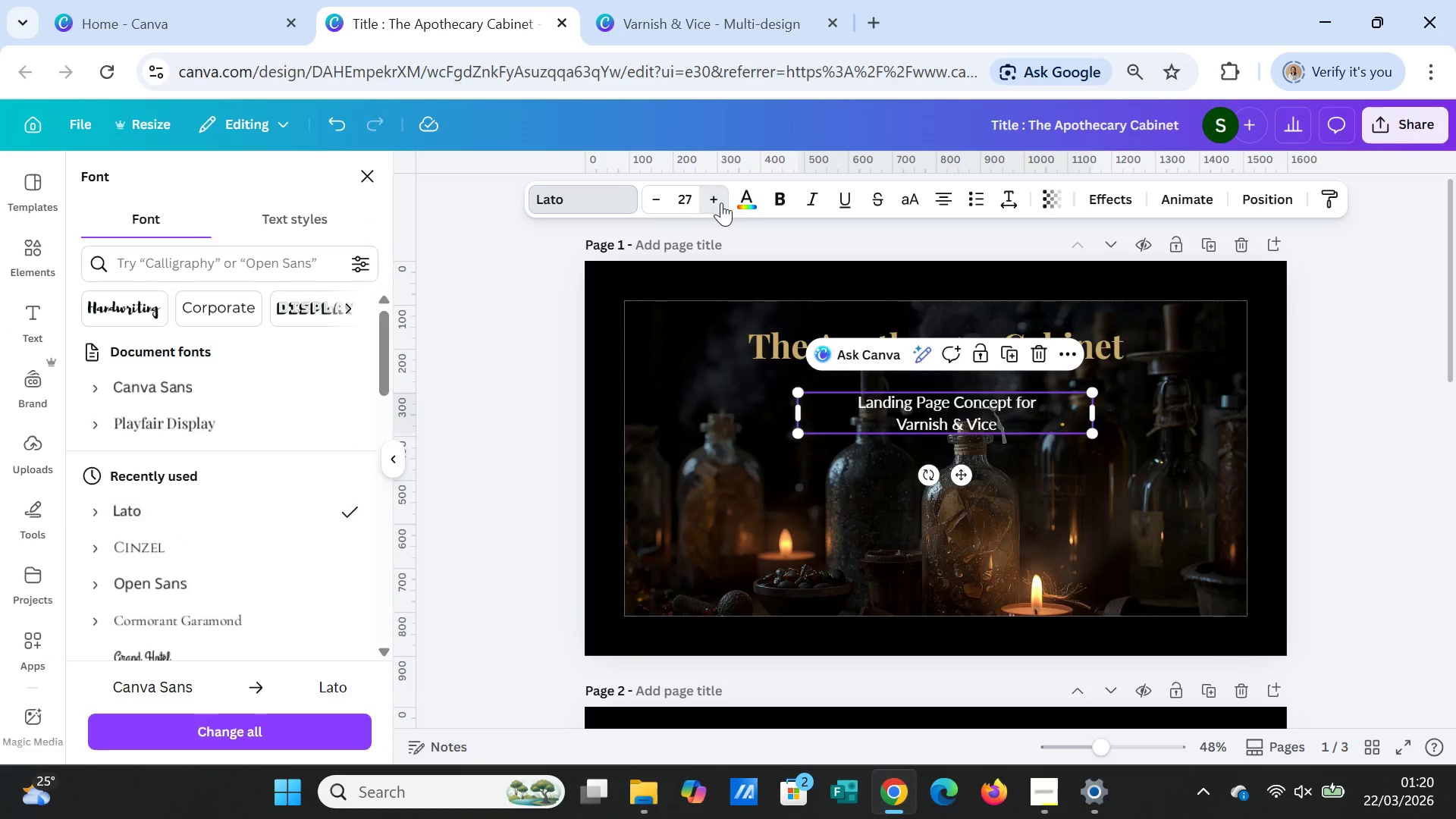 
left_click([721, 202])
 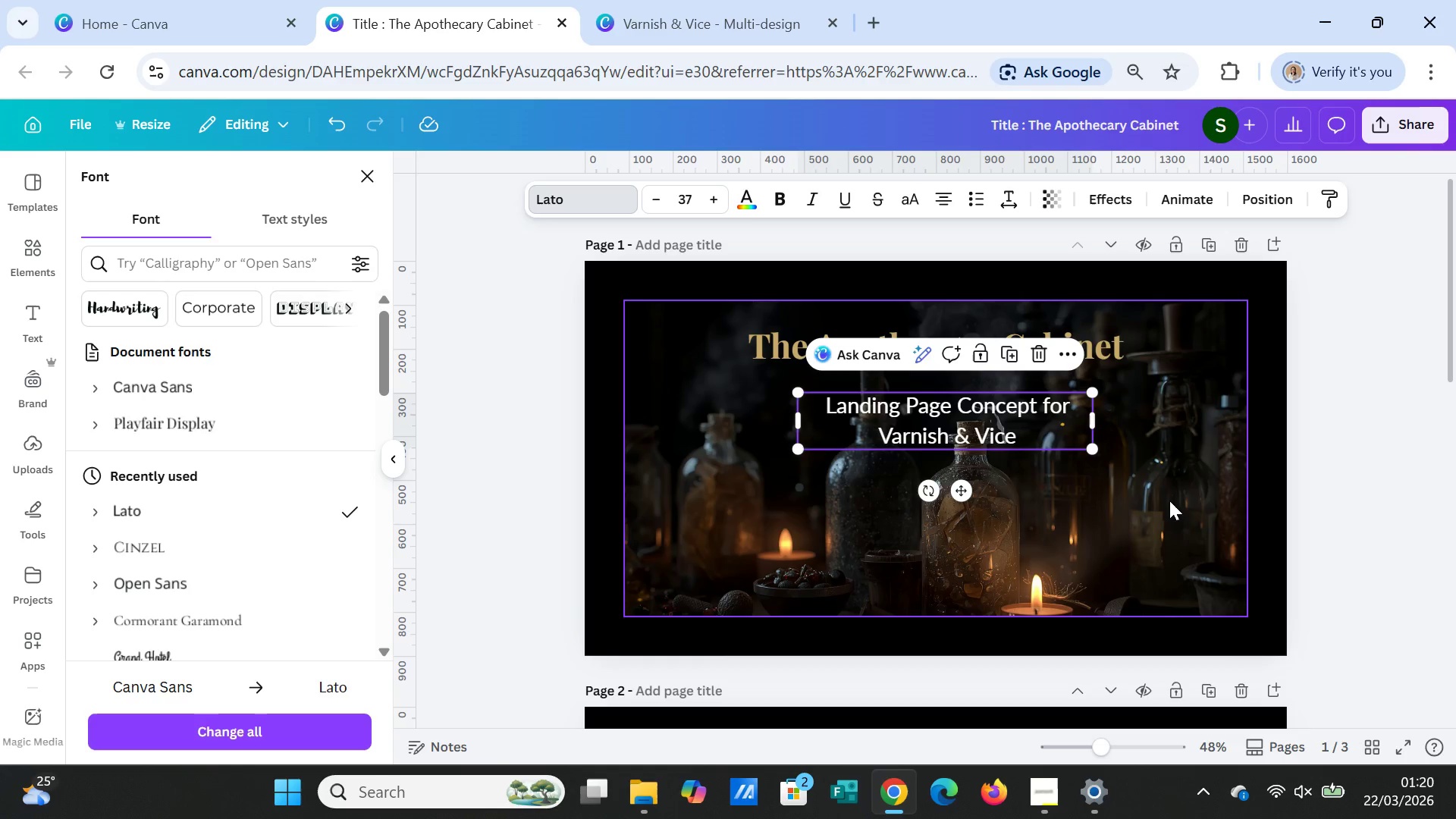 
left_click([1169, 500])
 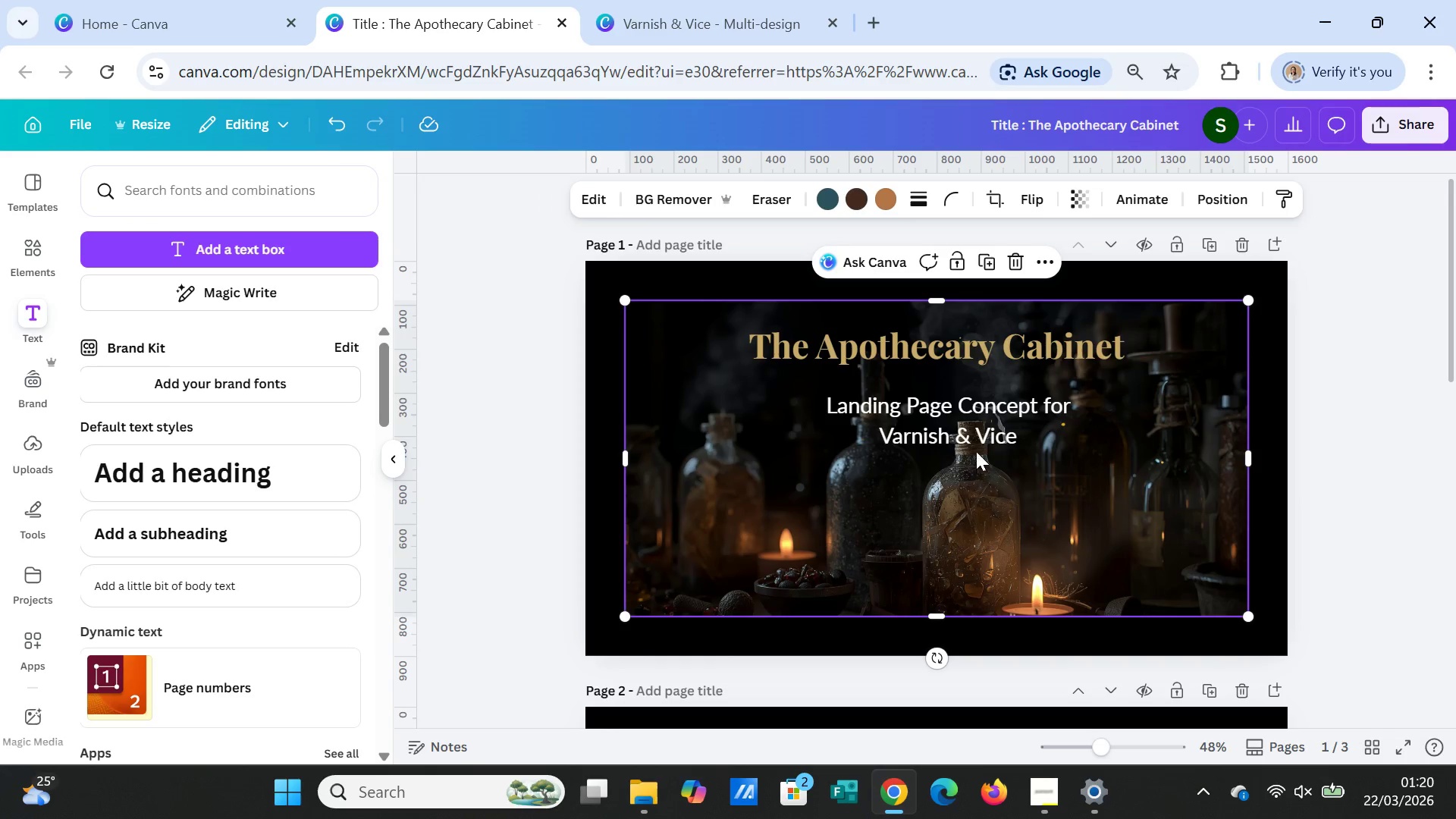 
left_click([974, 440])
 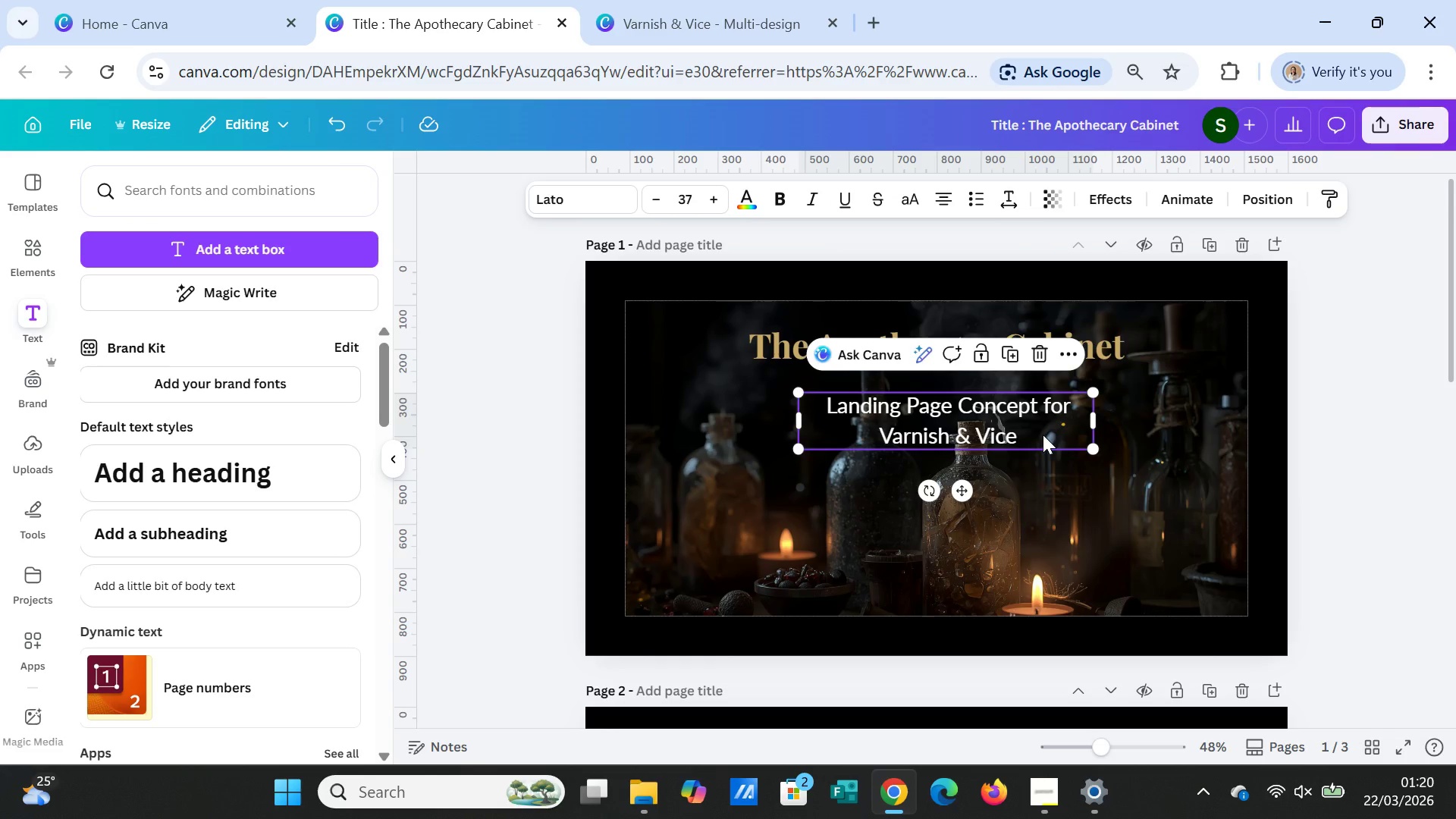 
left_click([1043, 435])
 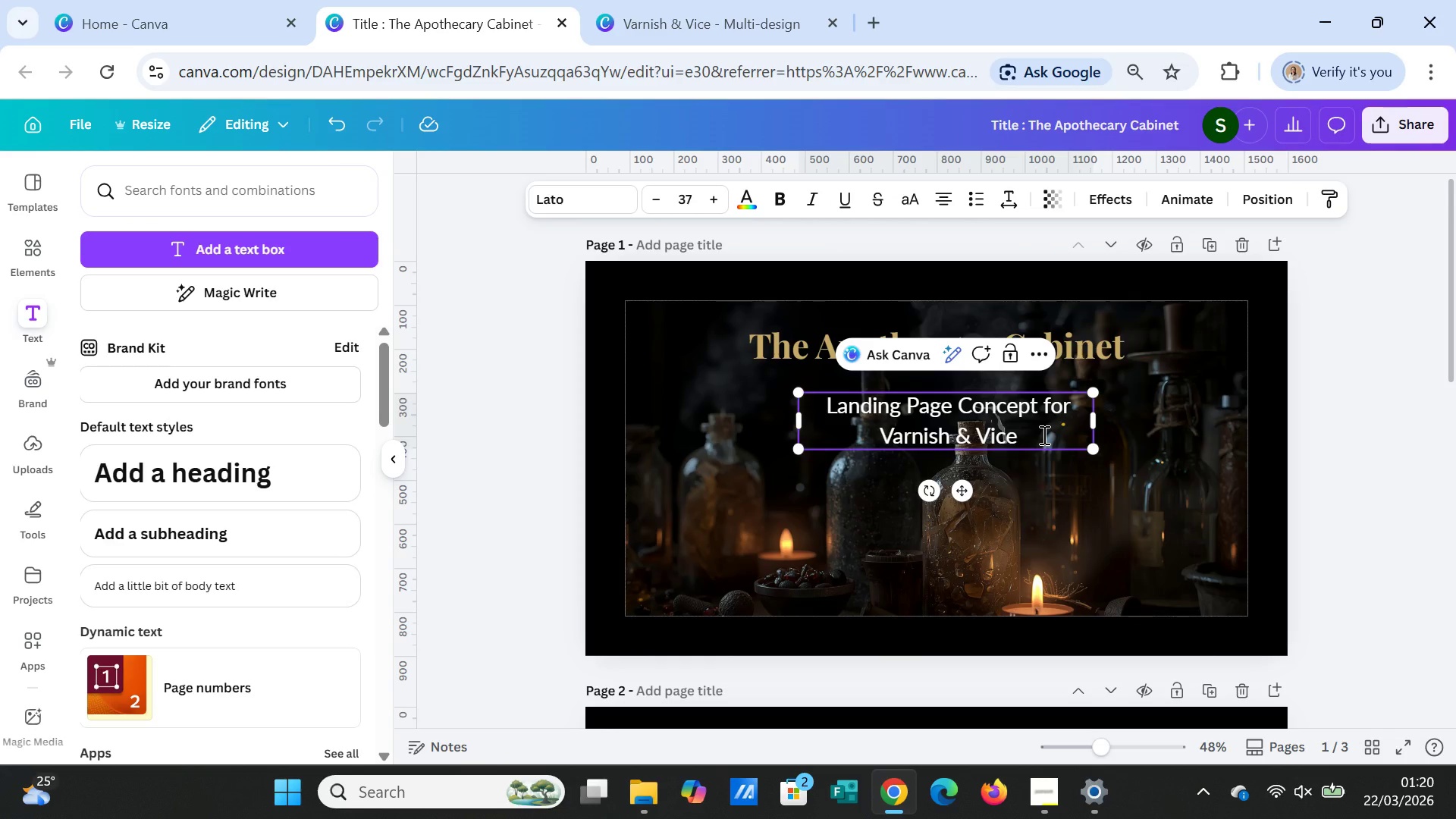 
key(Period)
 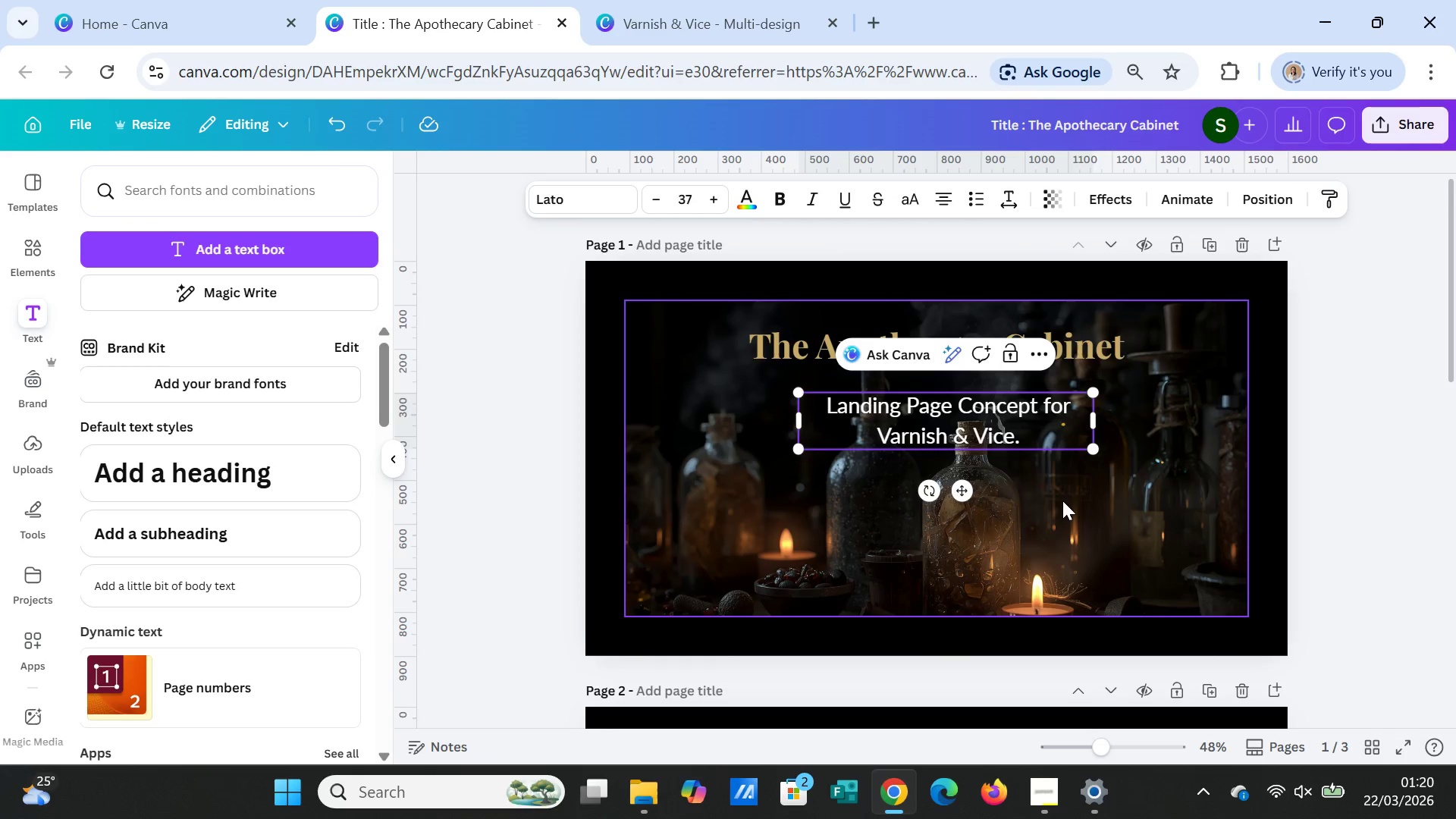 
left_click([1062, 500])
 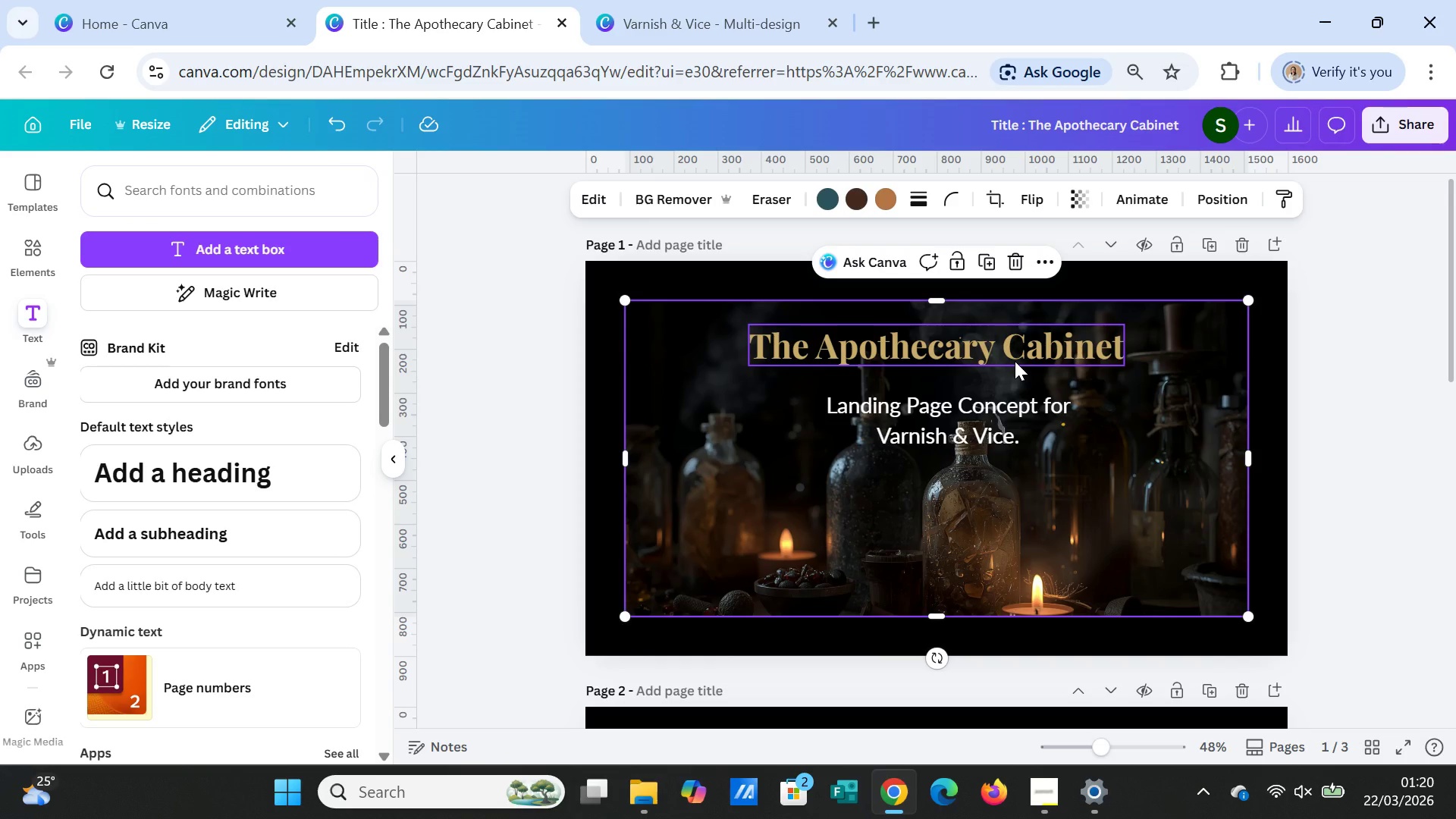 
left_click([1015, 361])
 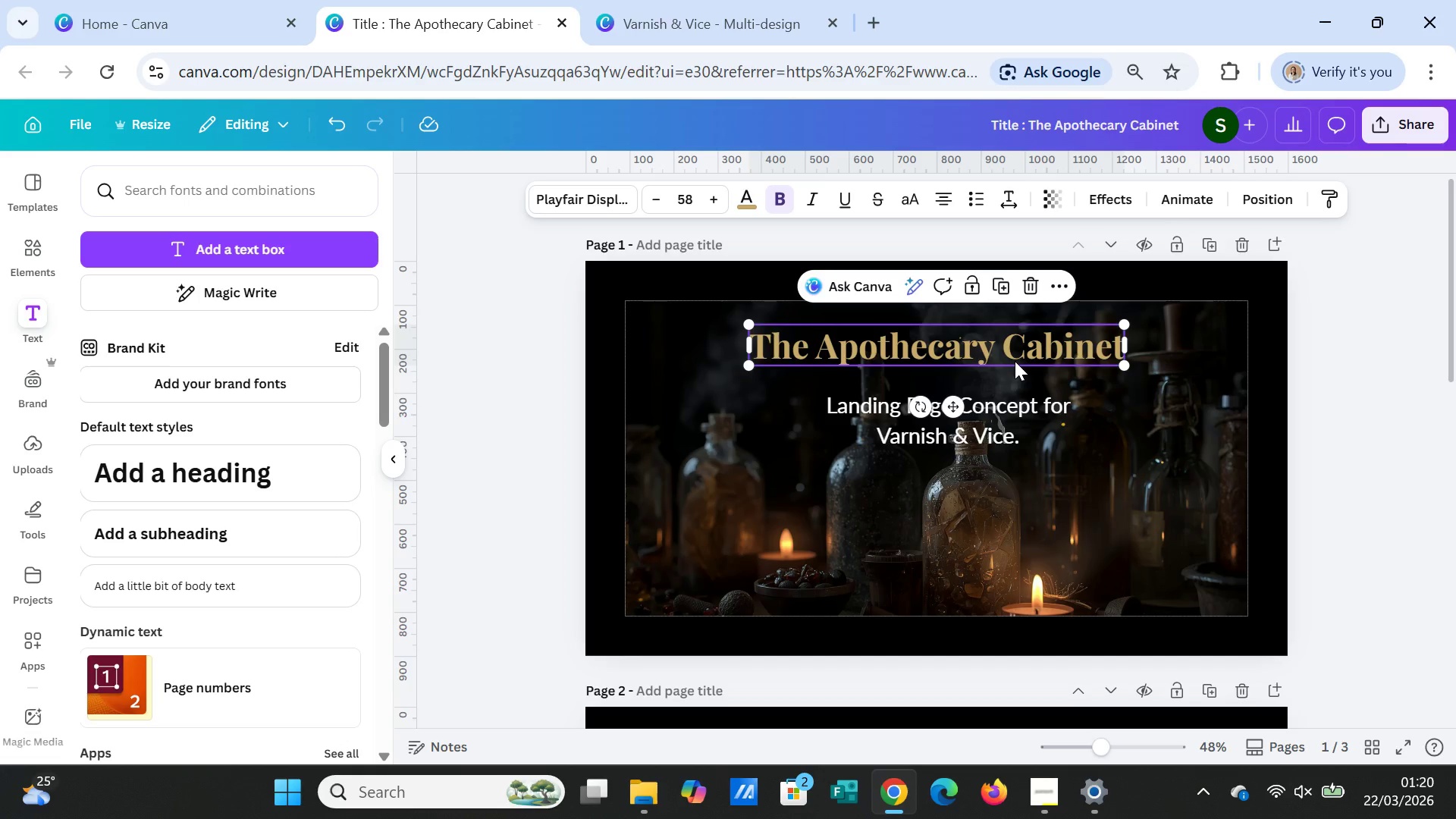 
wait(9.88)
 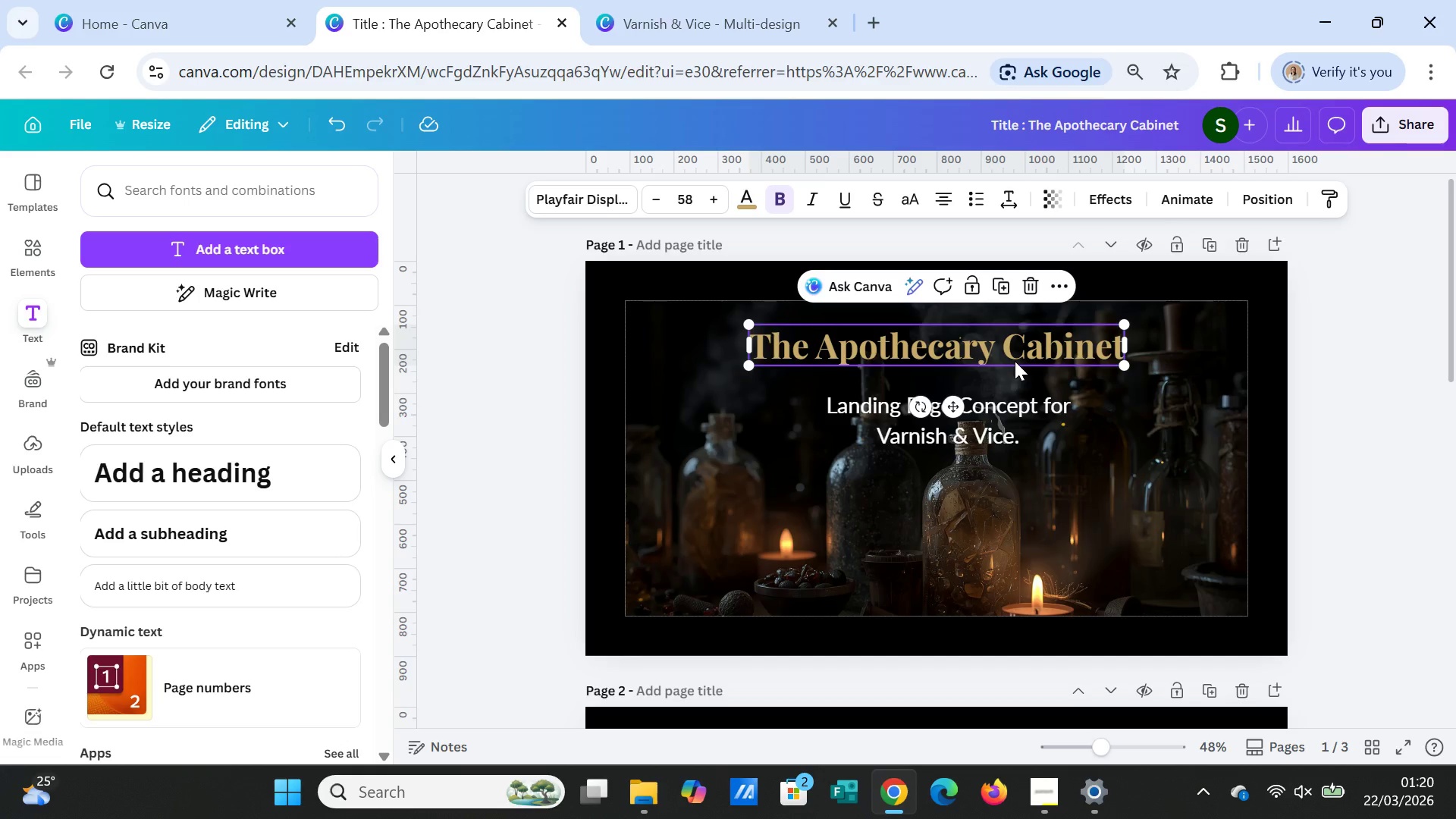 
double_click([720, 202])
 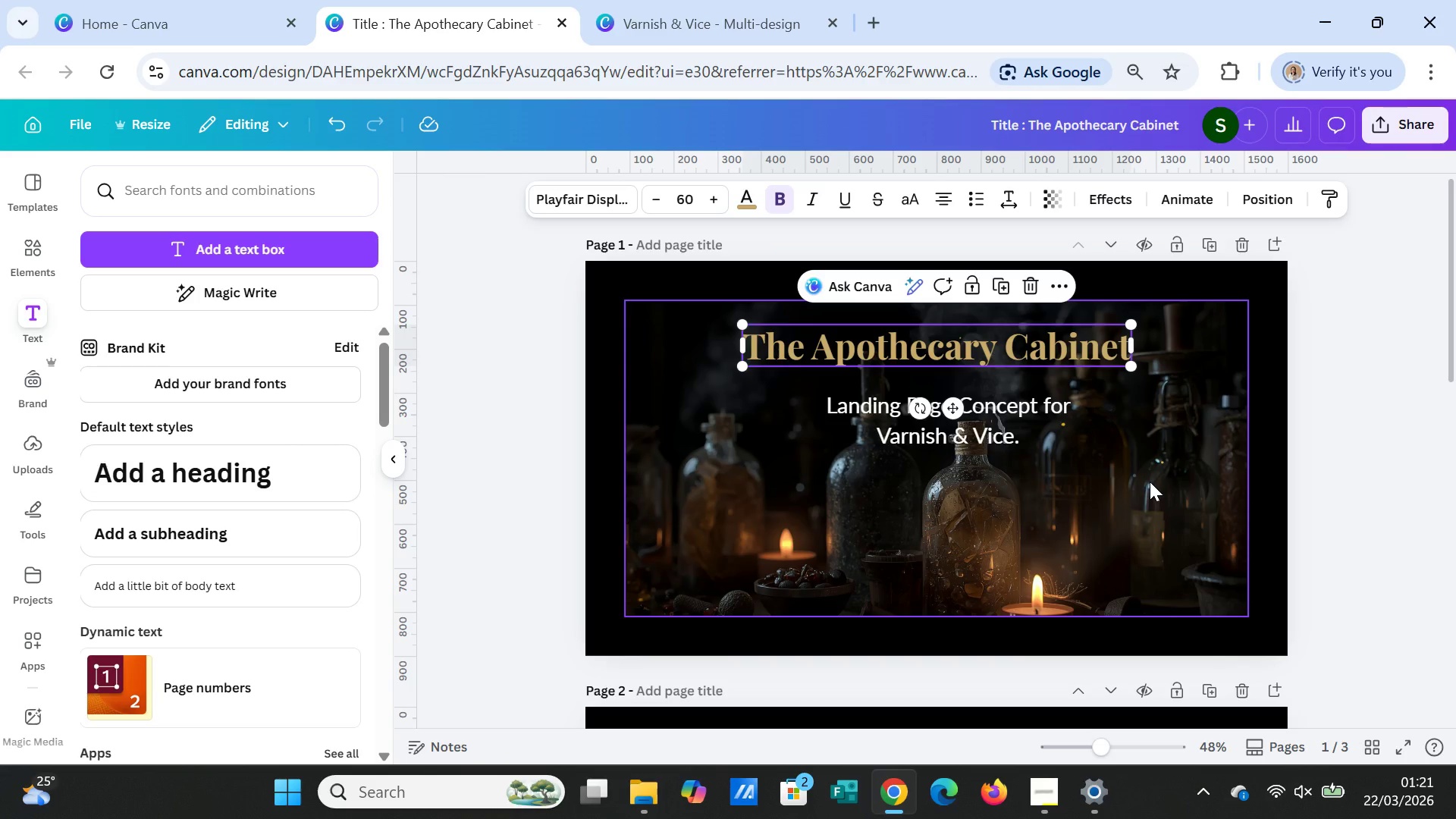 
left_click([1150, 482])
 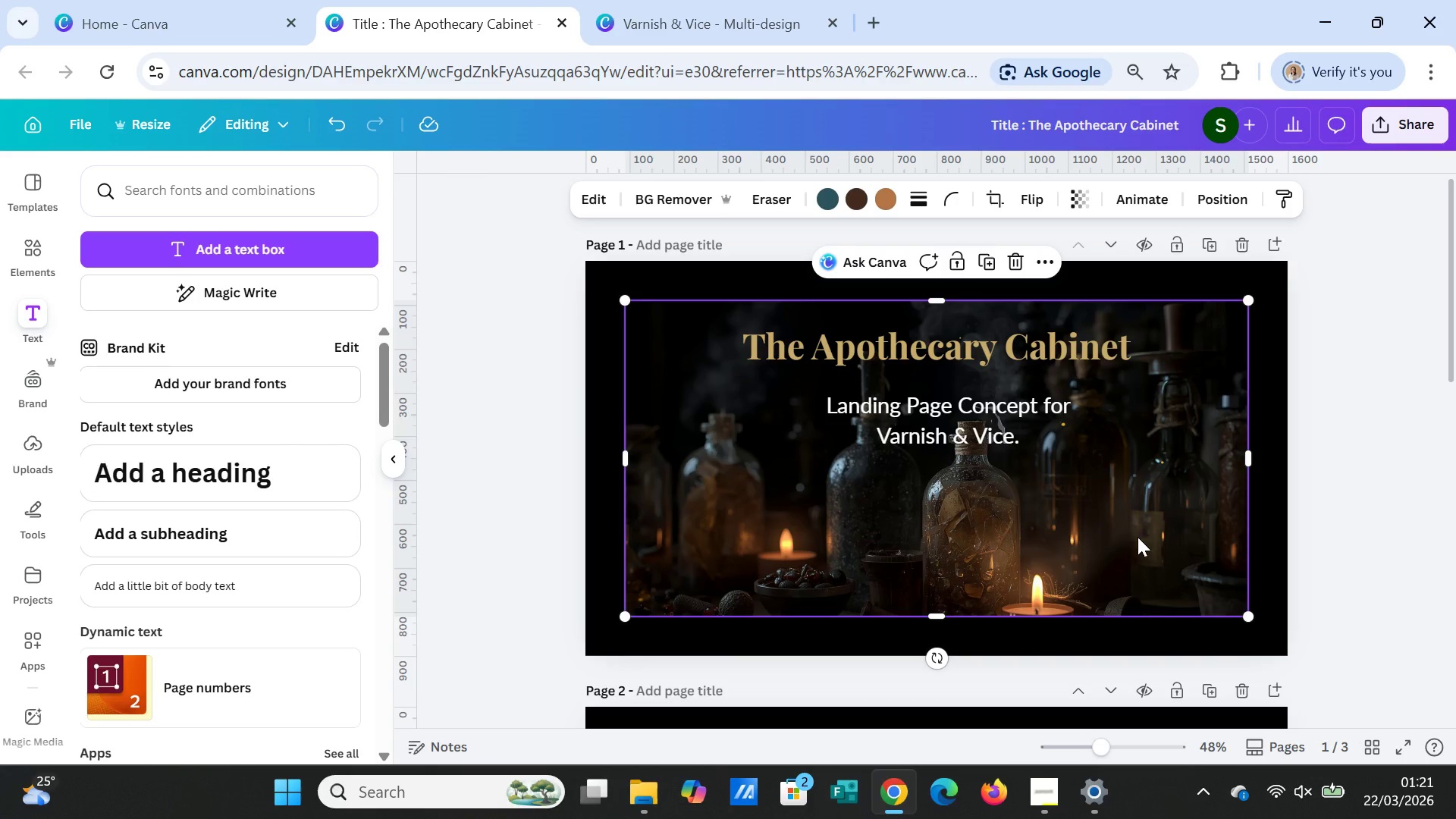 
scroll: coordinate [1136, 537], scroll_direction: down, amount: 3.0
 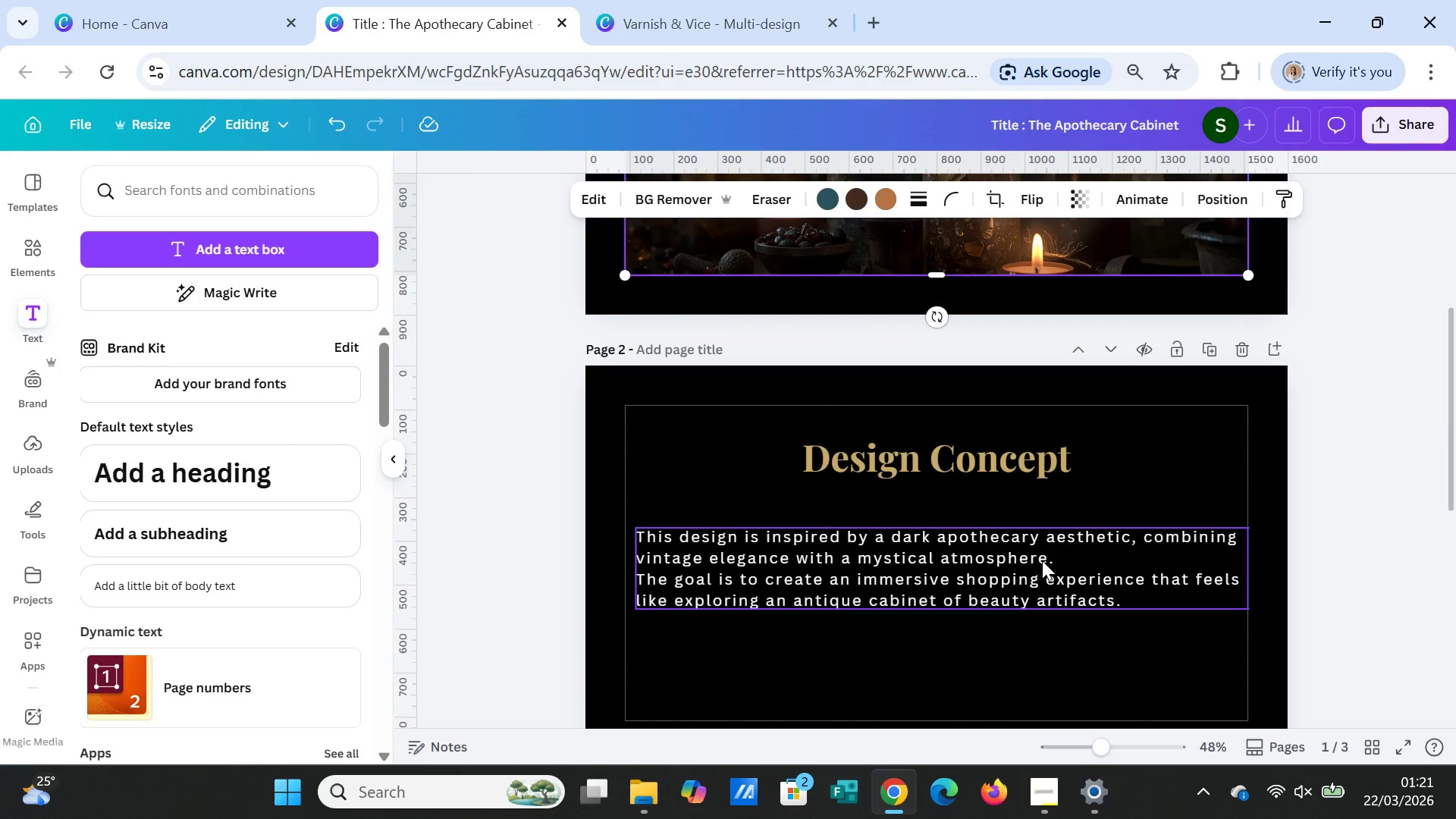 
left_click([1039, 560])
 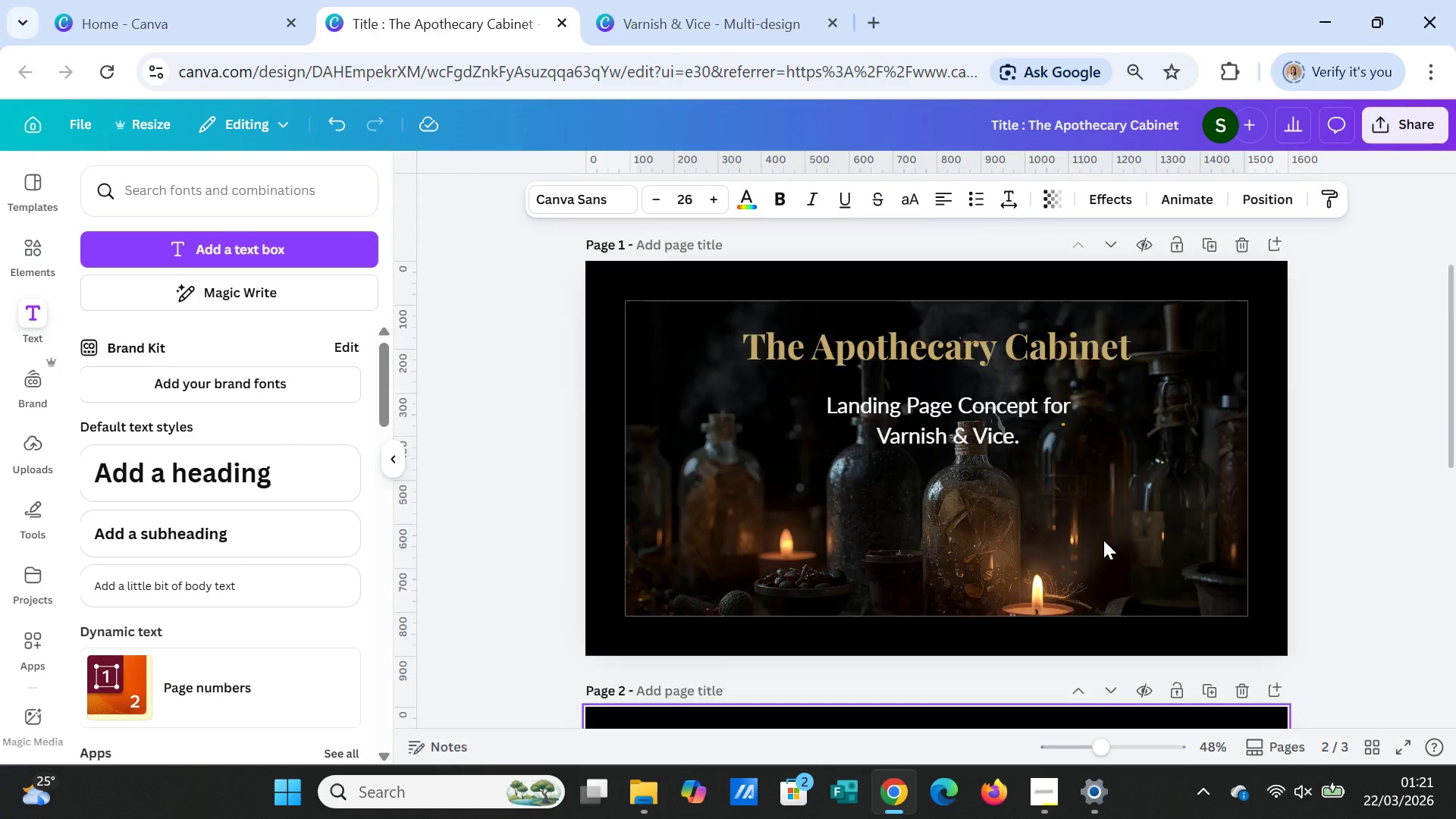 
scroll: coordinate [1103, 540], scroll_direction: up, amount: 3.0
 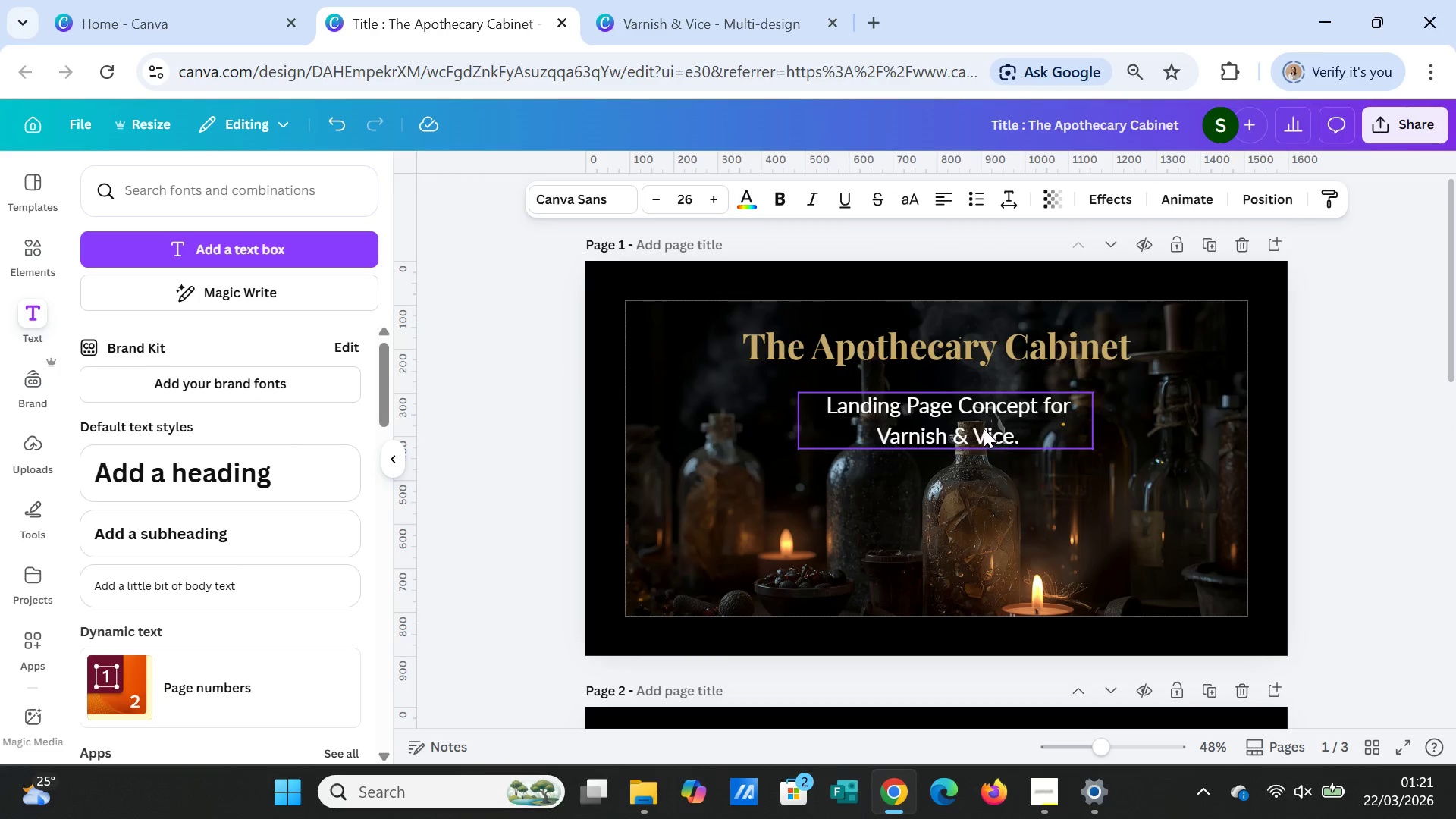 
left_click([984, 428])
 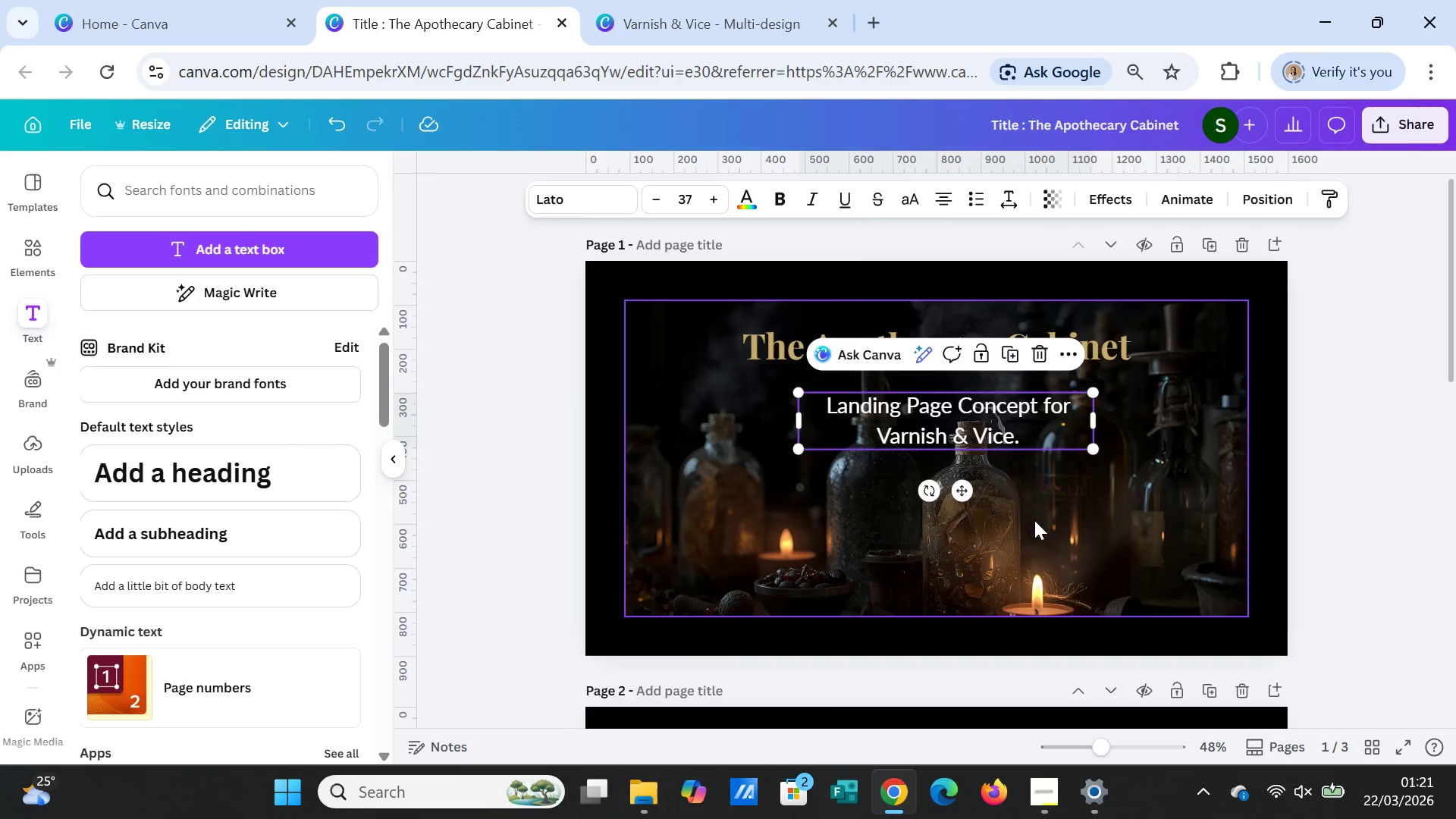 
scroll: coordinate [1035, 524], scroll_direction: down, amount: 3.0
 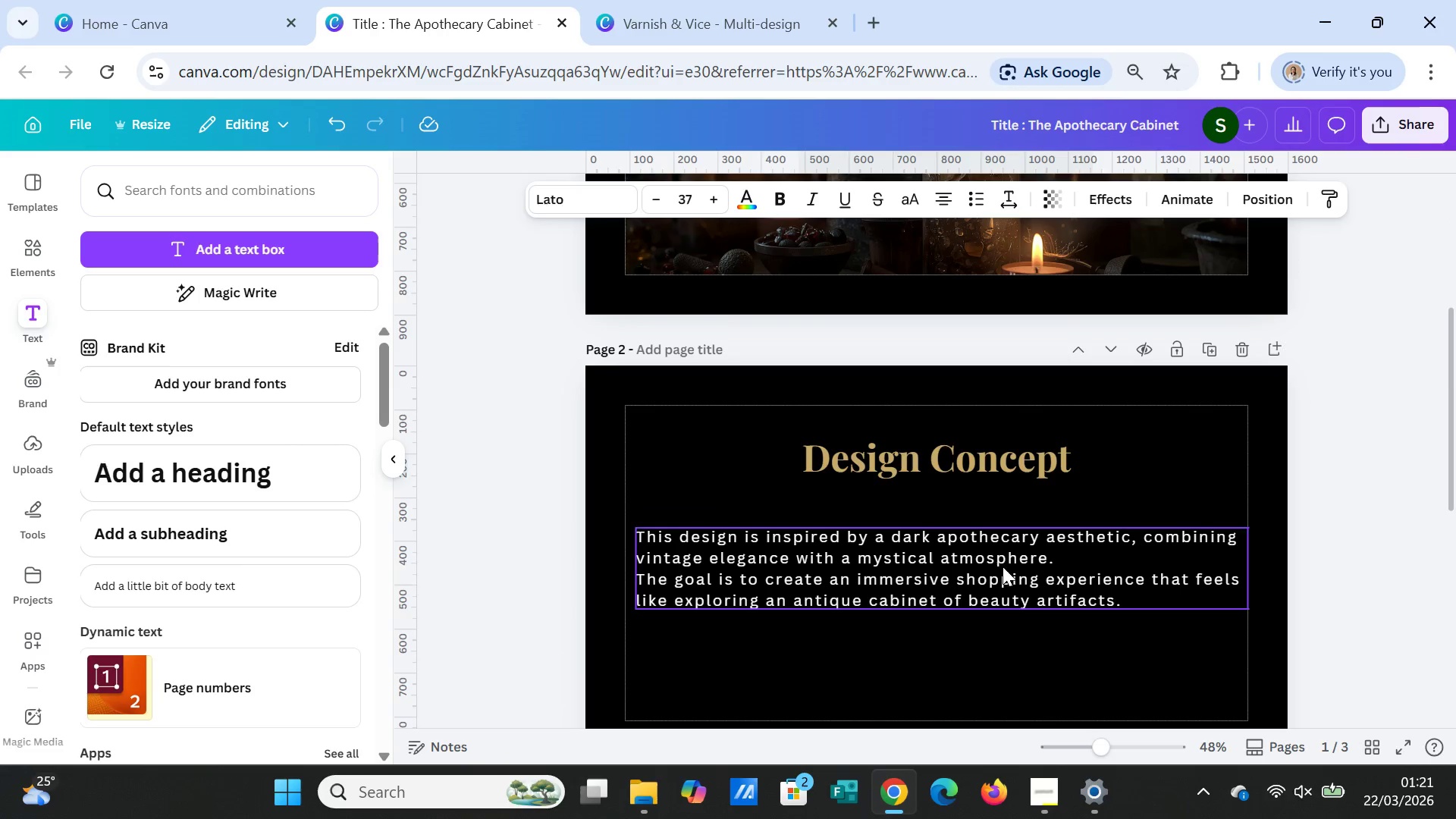 
left_click([1003, 566])
 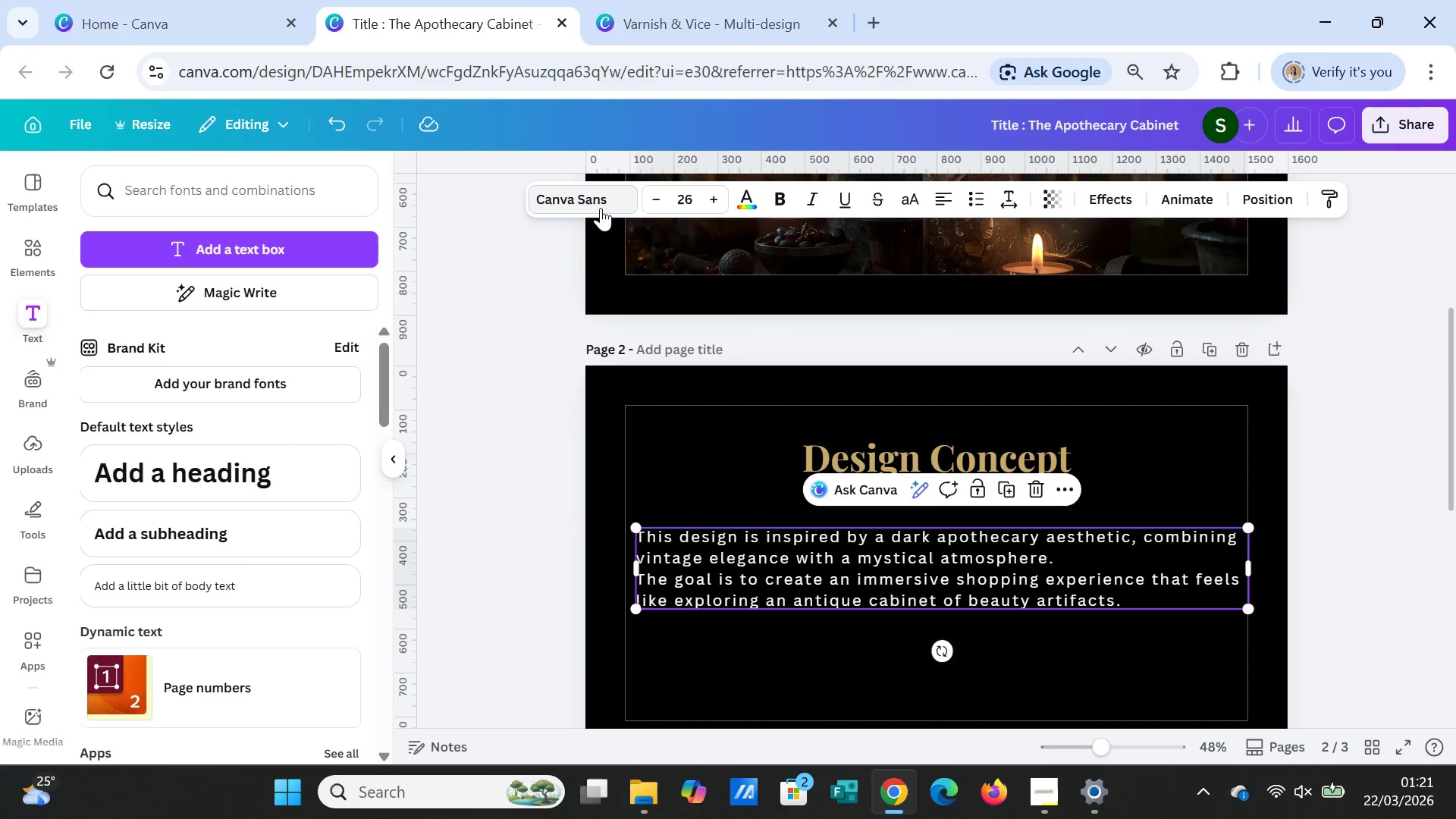 
left_click([601, 206])
 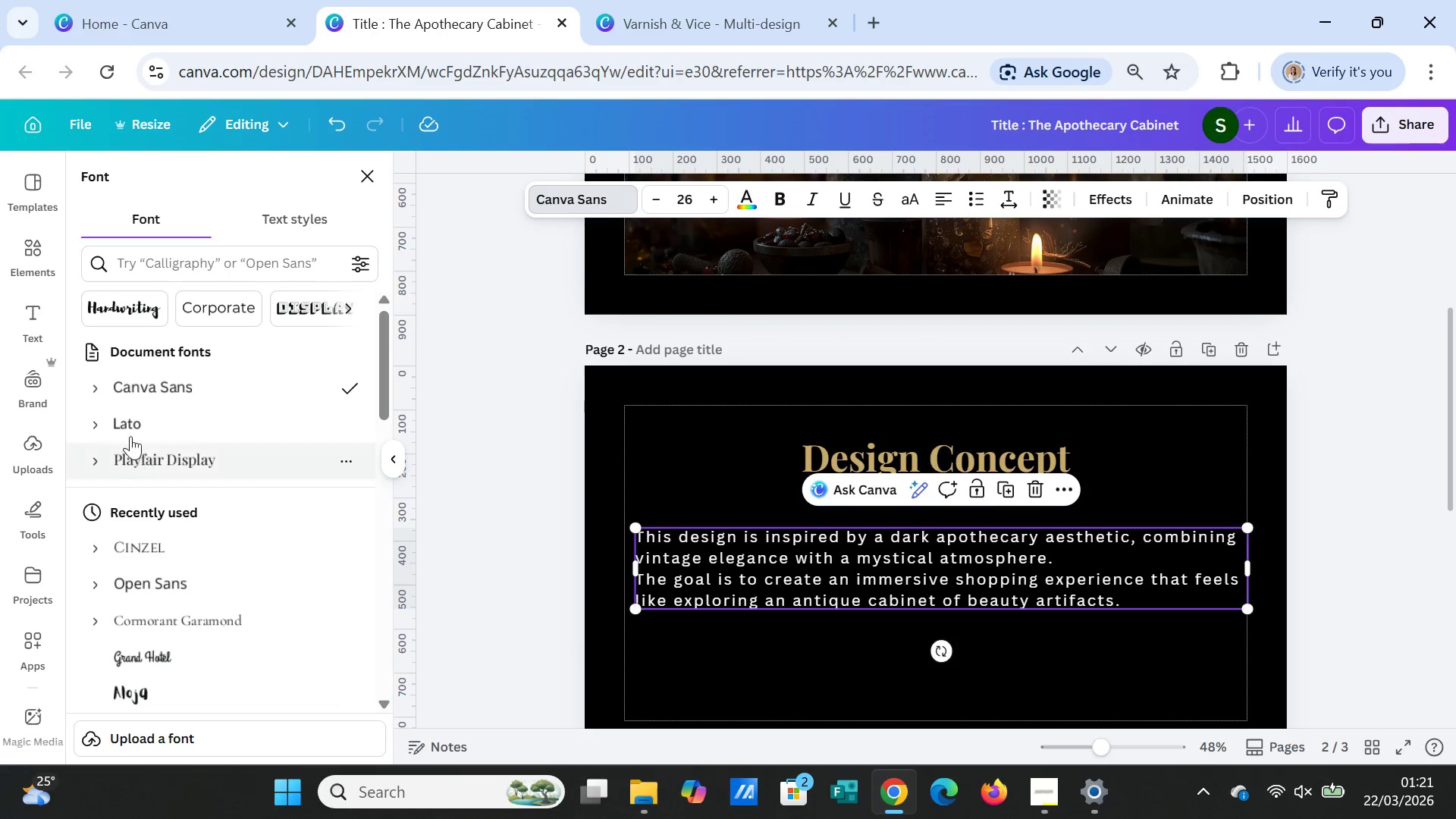 
left_click([124, 419])
 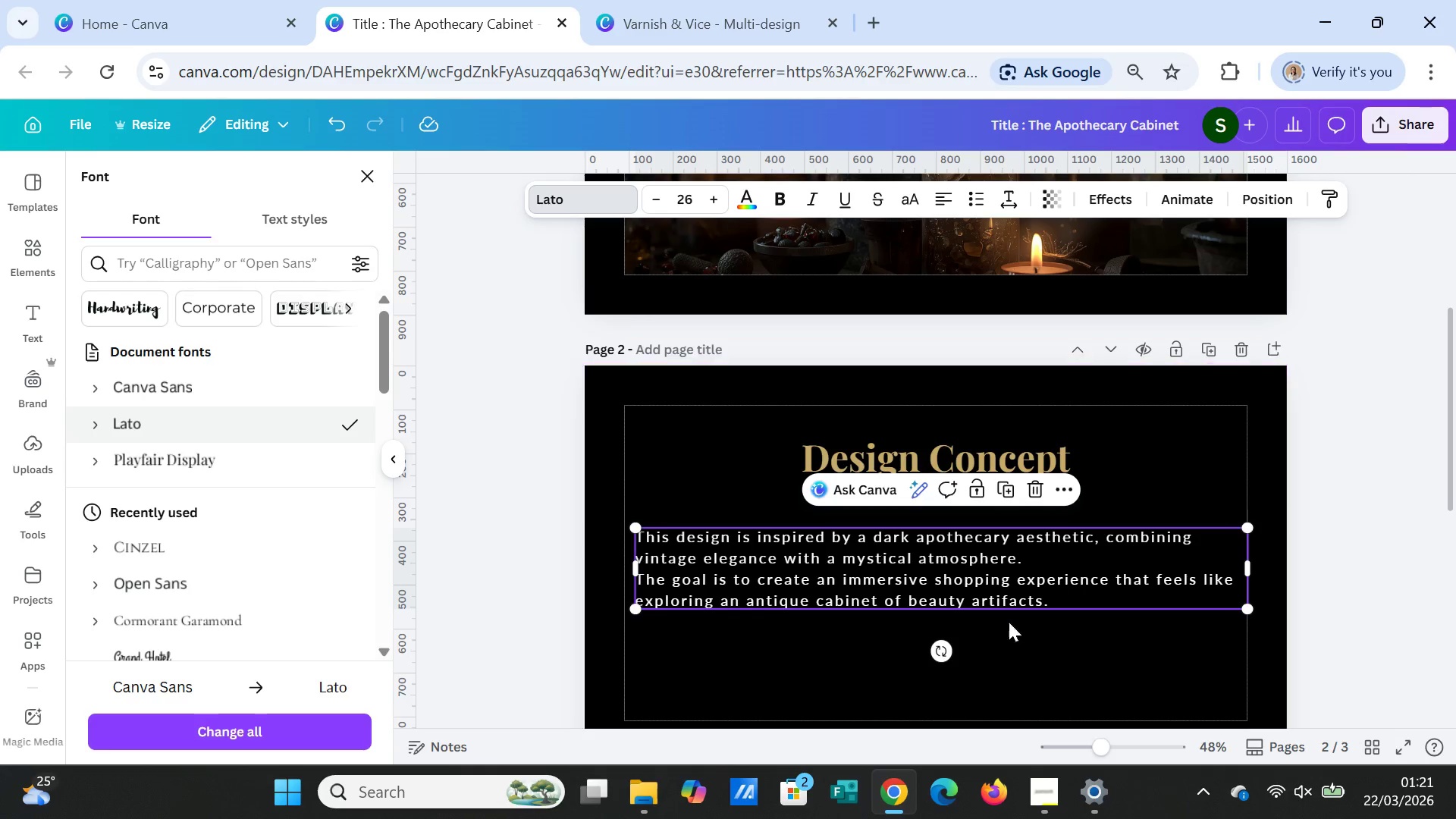 
left_click([1121, 657])
 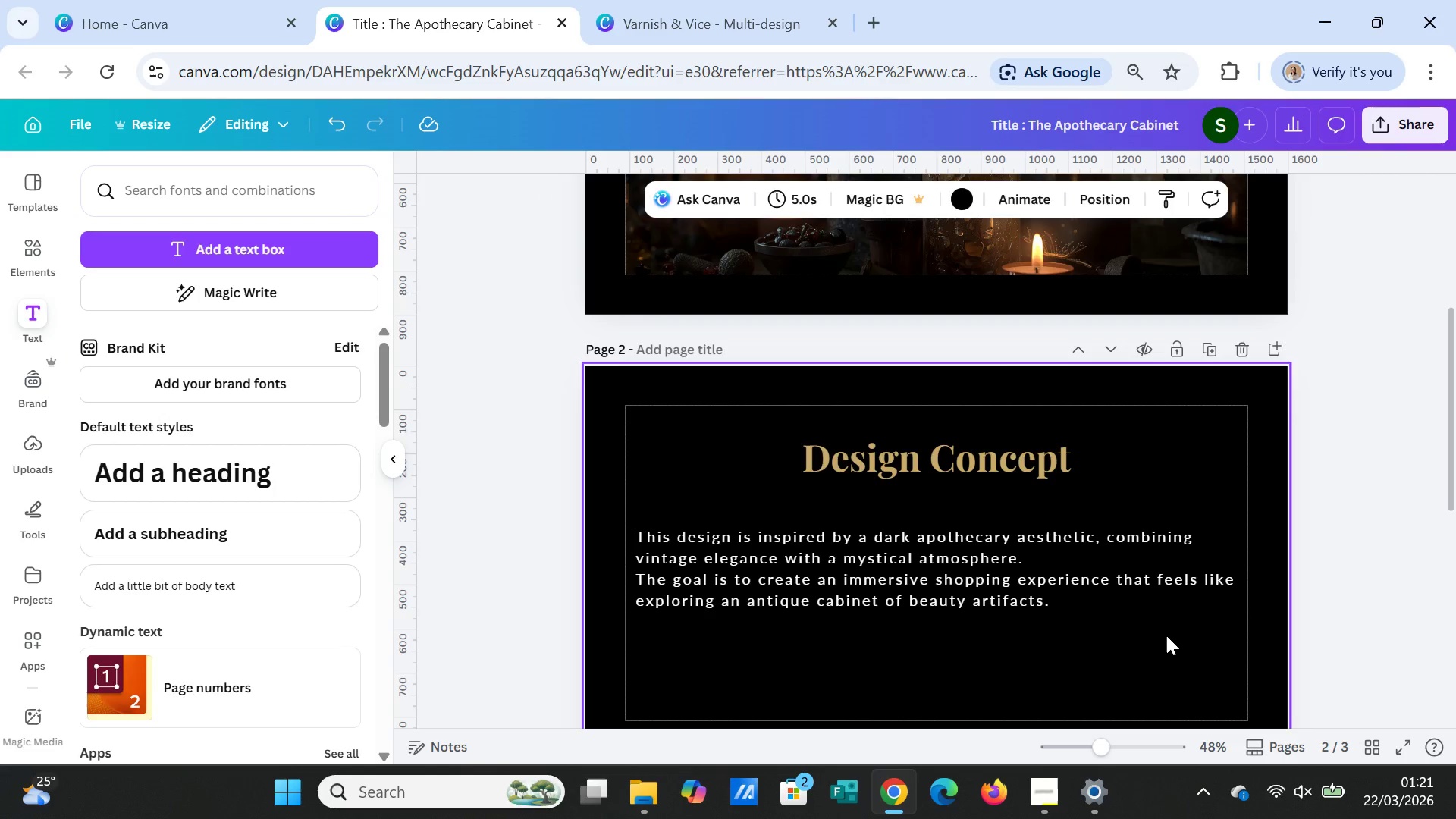 
scroll: coordinate [1166, 633], scroll_direction: down, amount: 4.0
 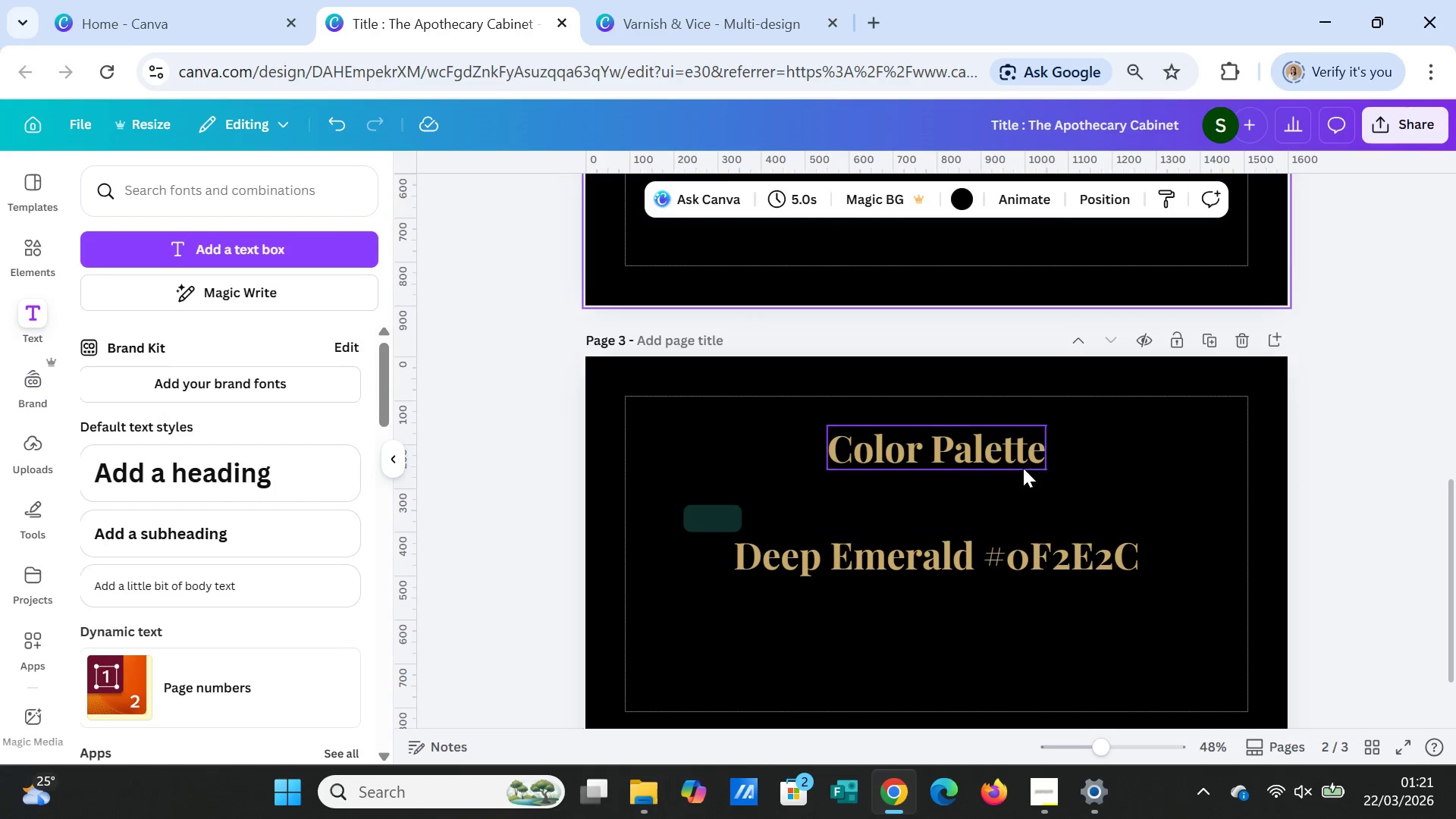 
left_click([1022, 461])
 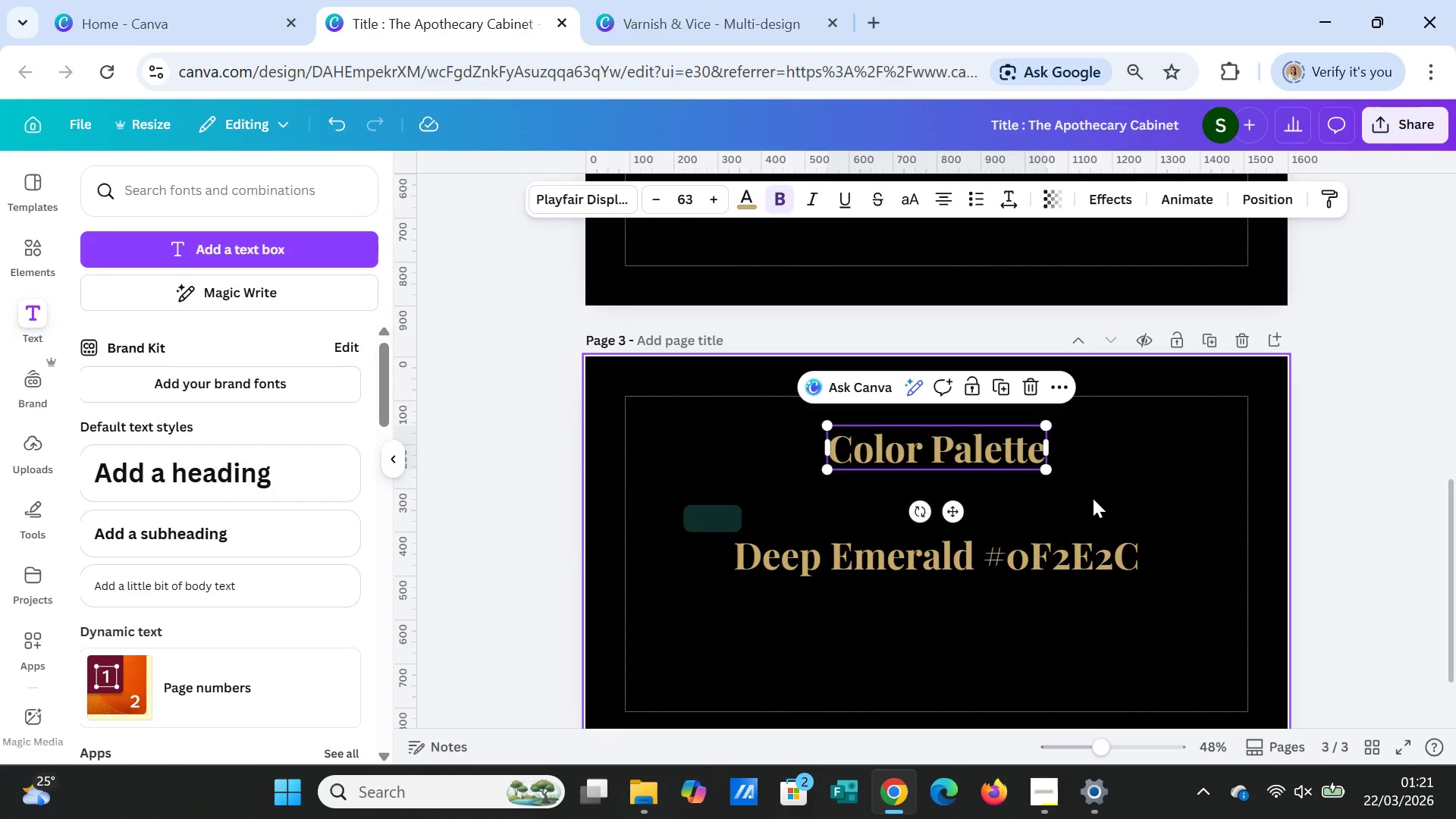 
scroll: coordinate [1106, 524], scroll_direction: up, amount: 3.0
 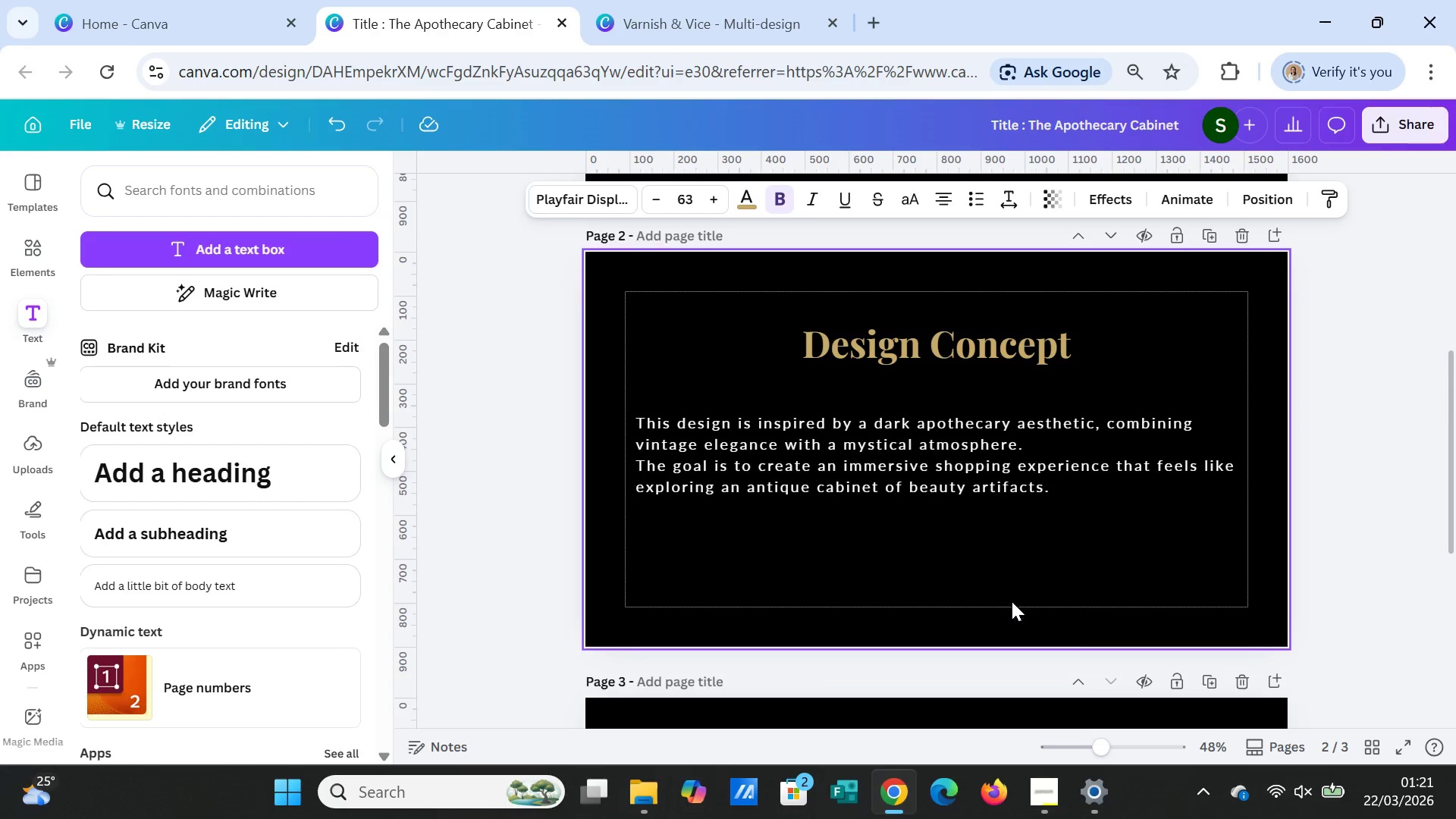 
scroll: coordinate [1015, 605], scroll_direction: down, amount: 3.0
 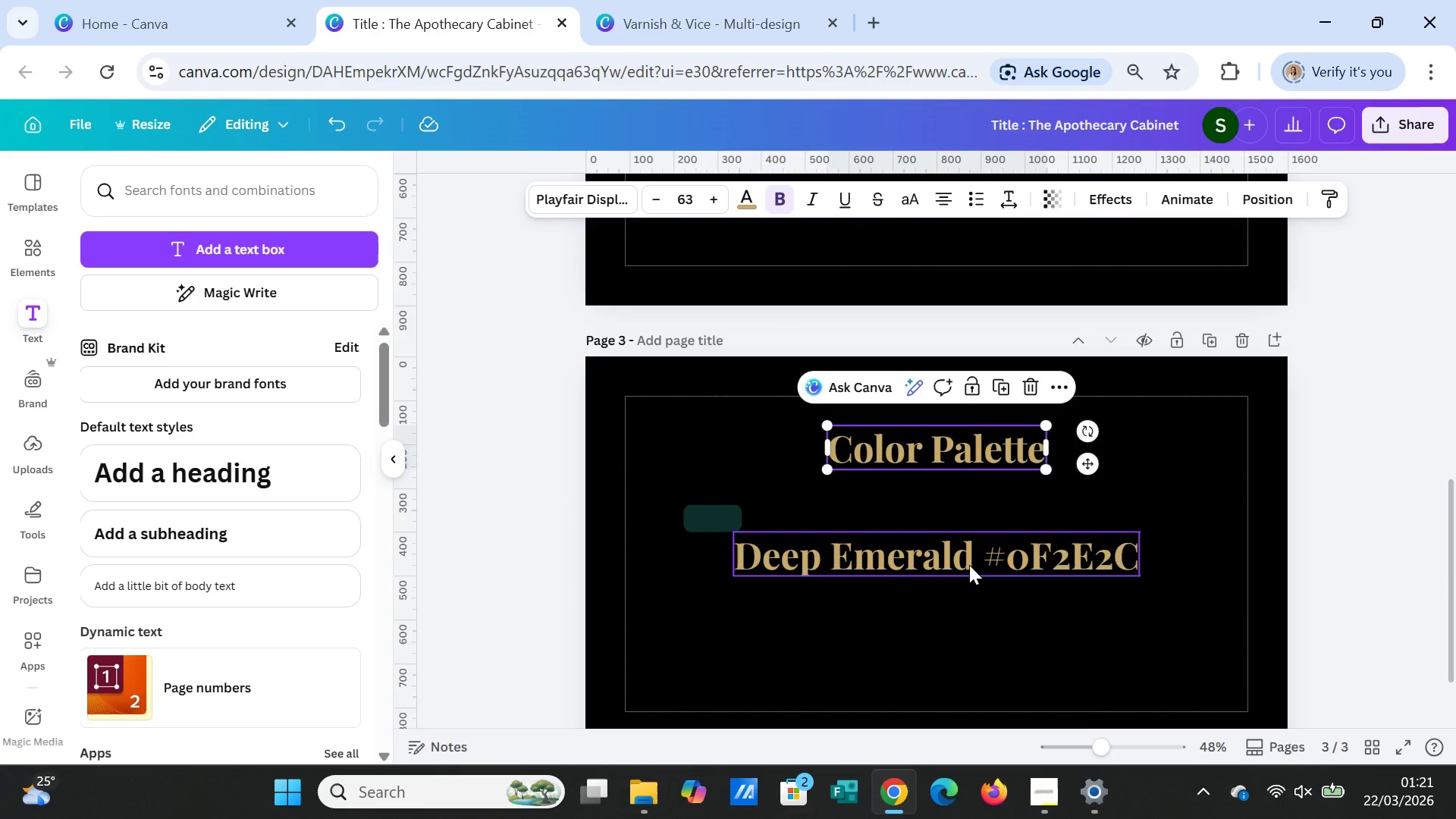 
left_click([969, 565])
 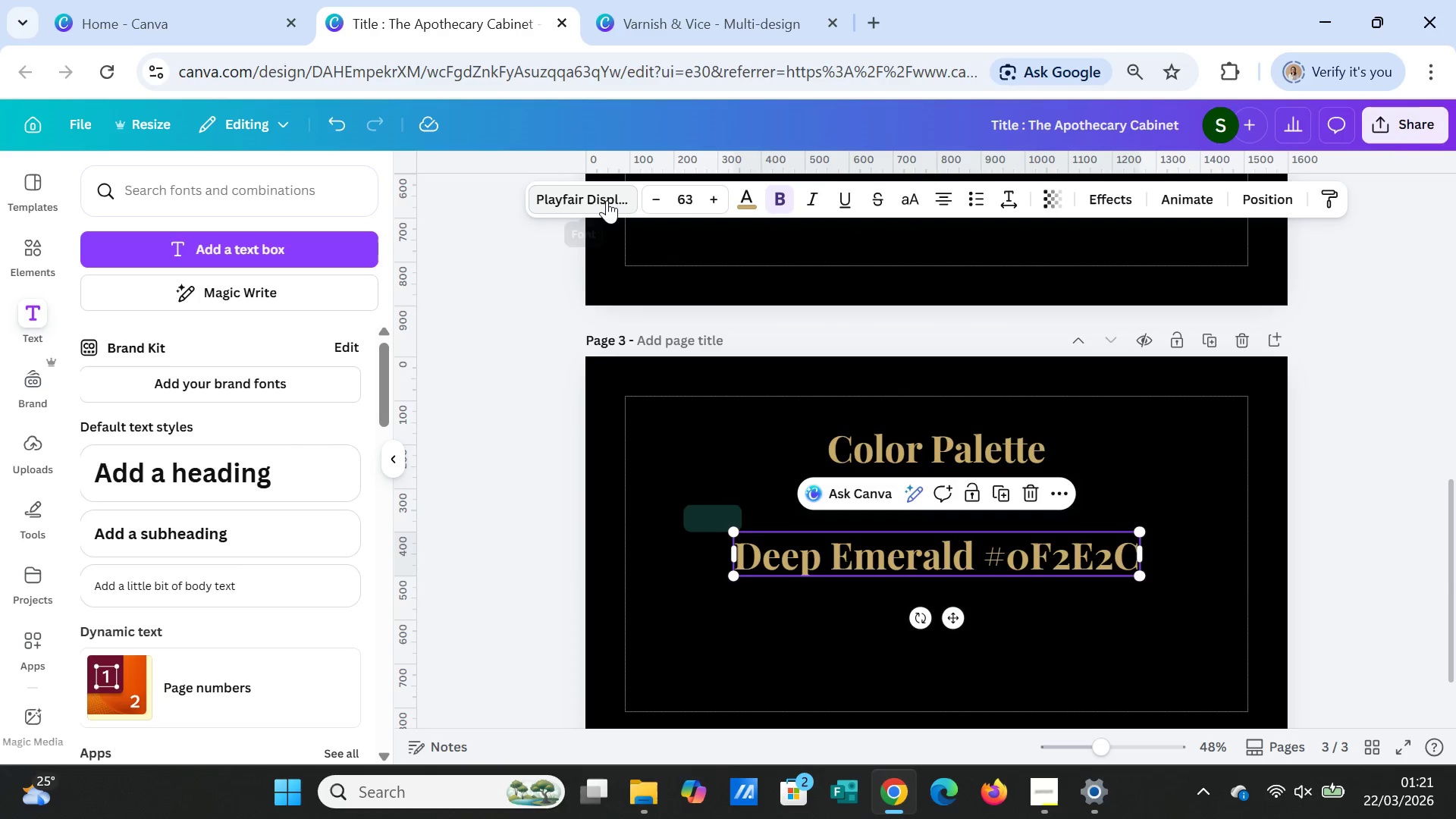 
left_click([606, 199])
 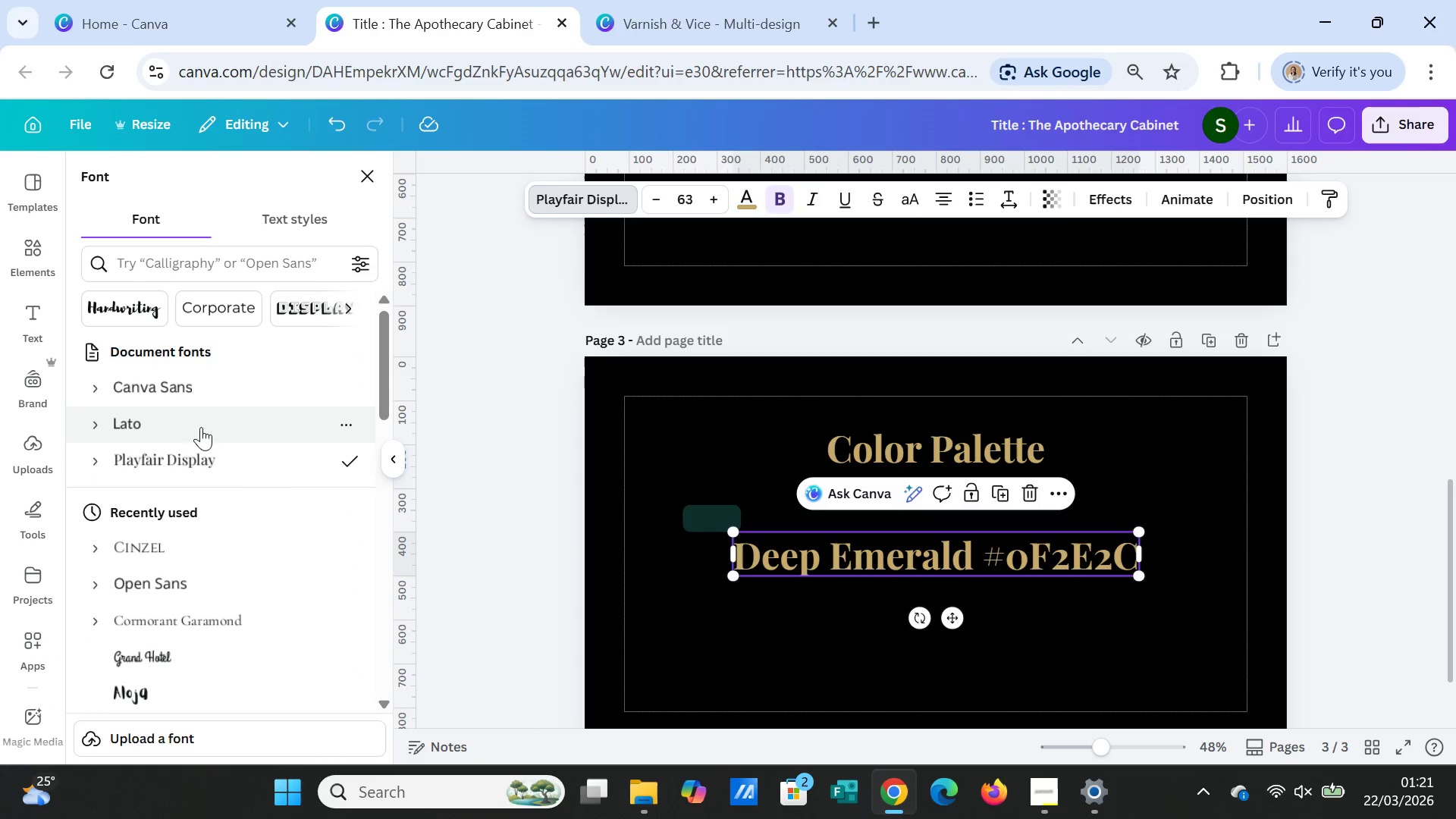 
left_click([186, 426])
 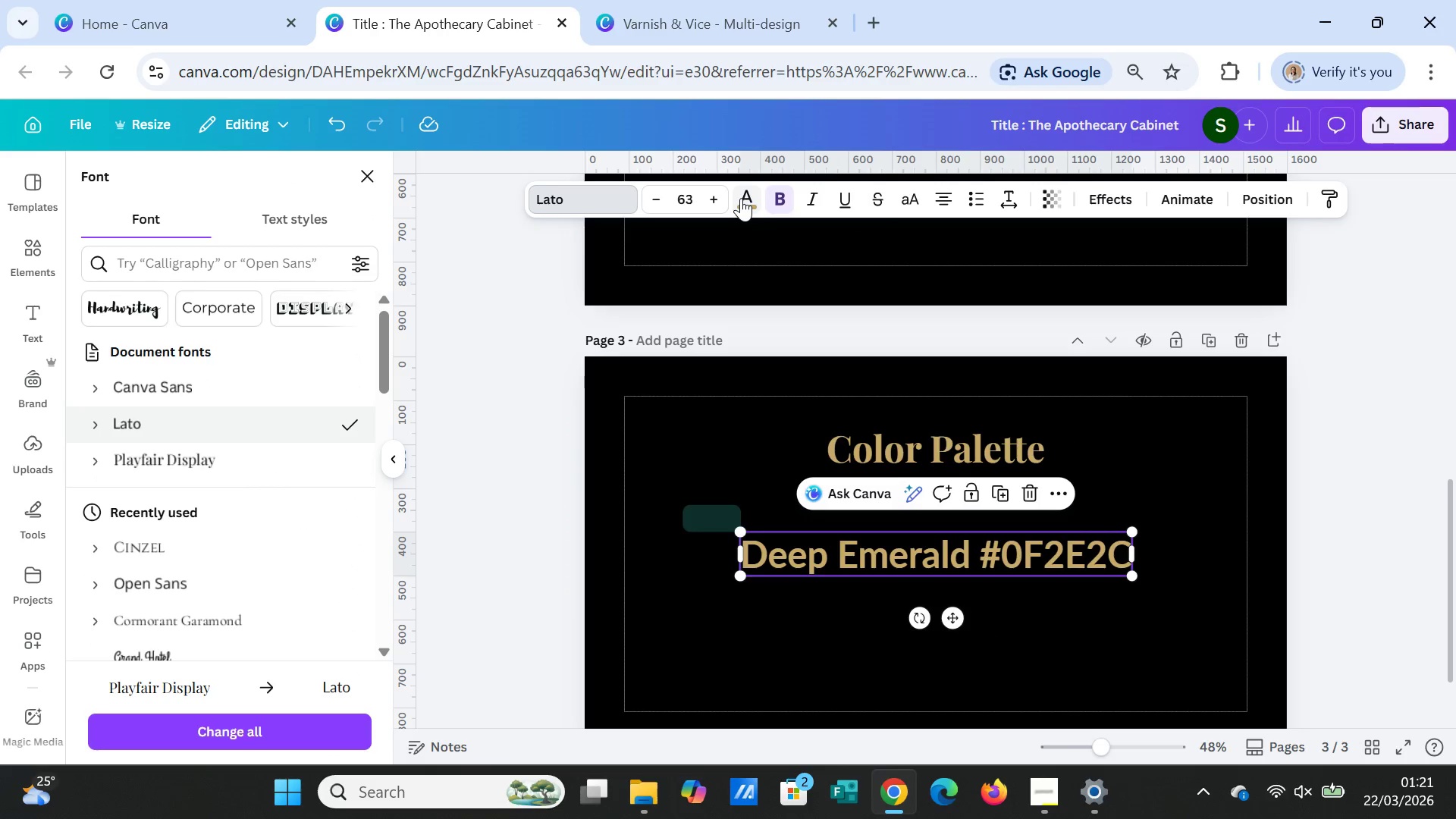 
left_click([789, 196])
 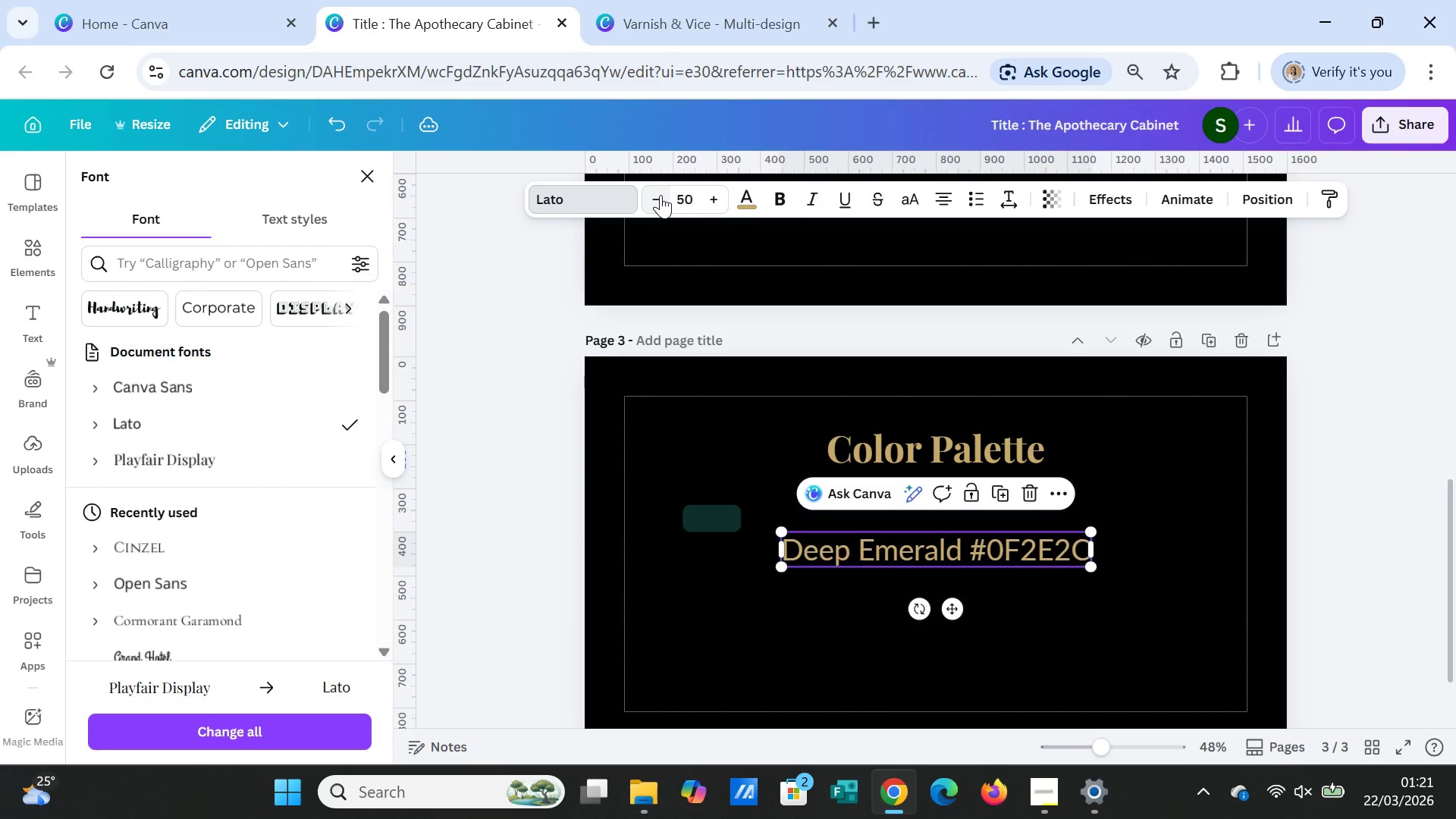 
left_click([661, 195])
 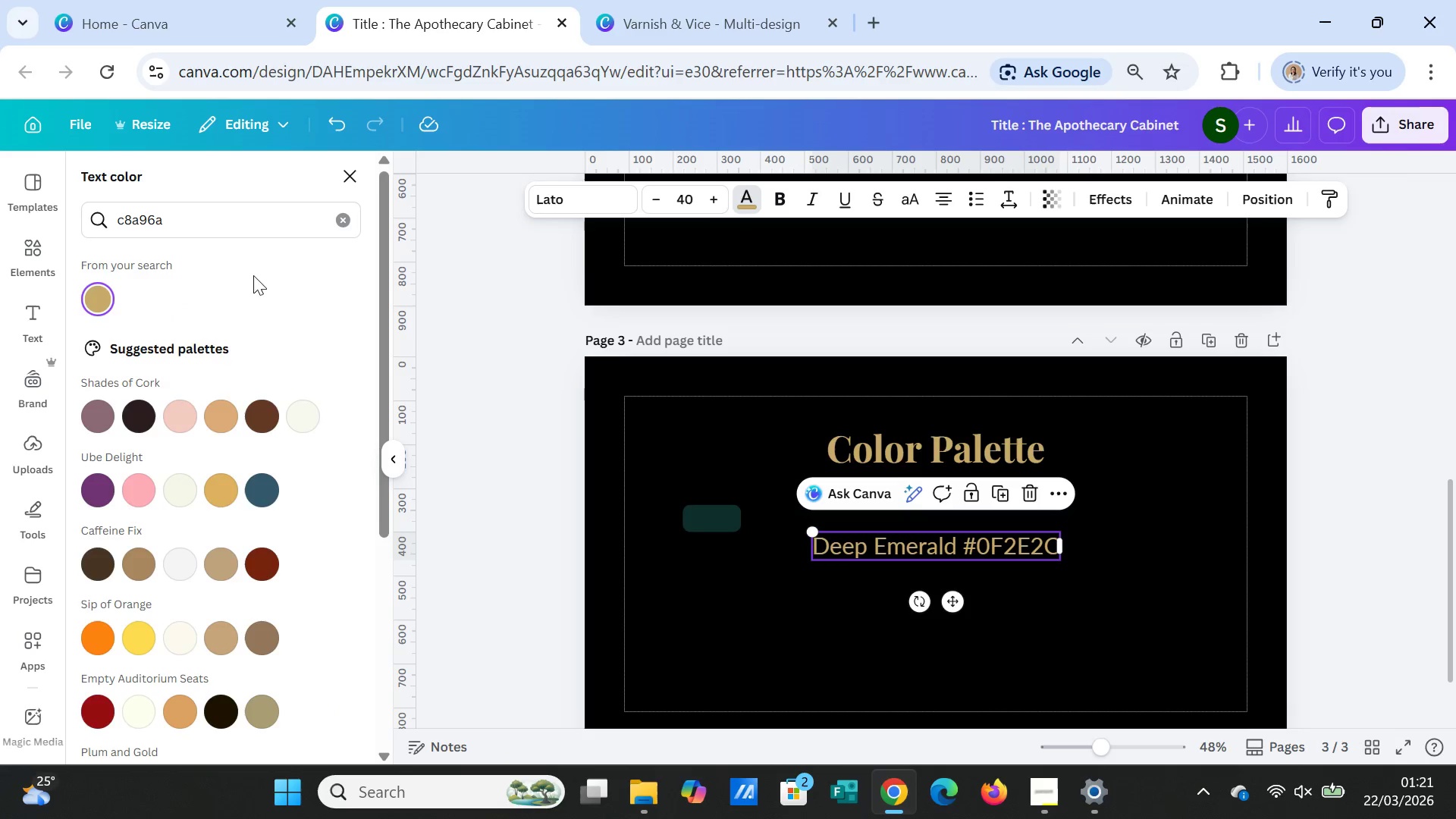 
left_click([340, 223])
 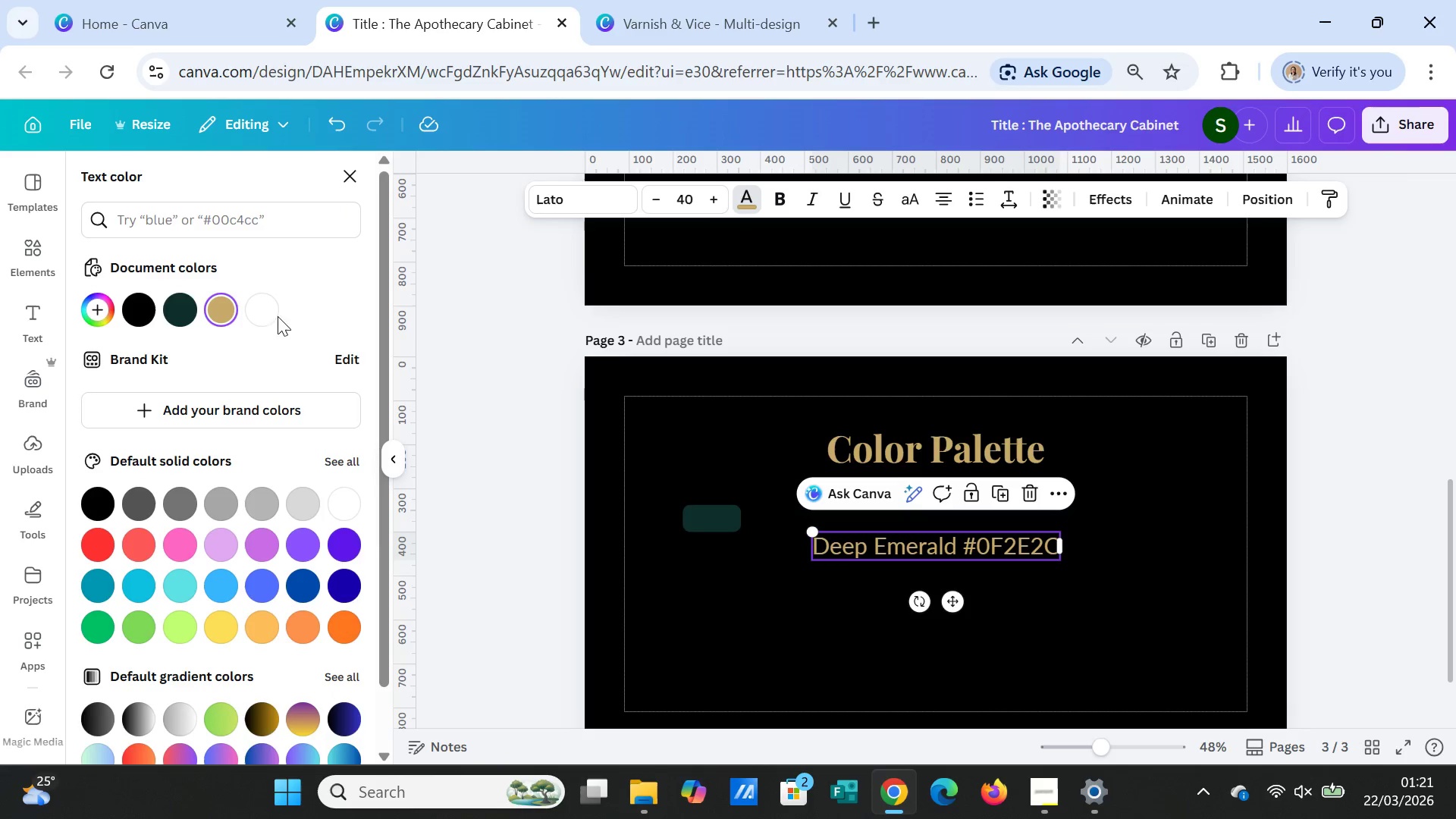 
left_click([271, 308])
 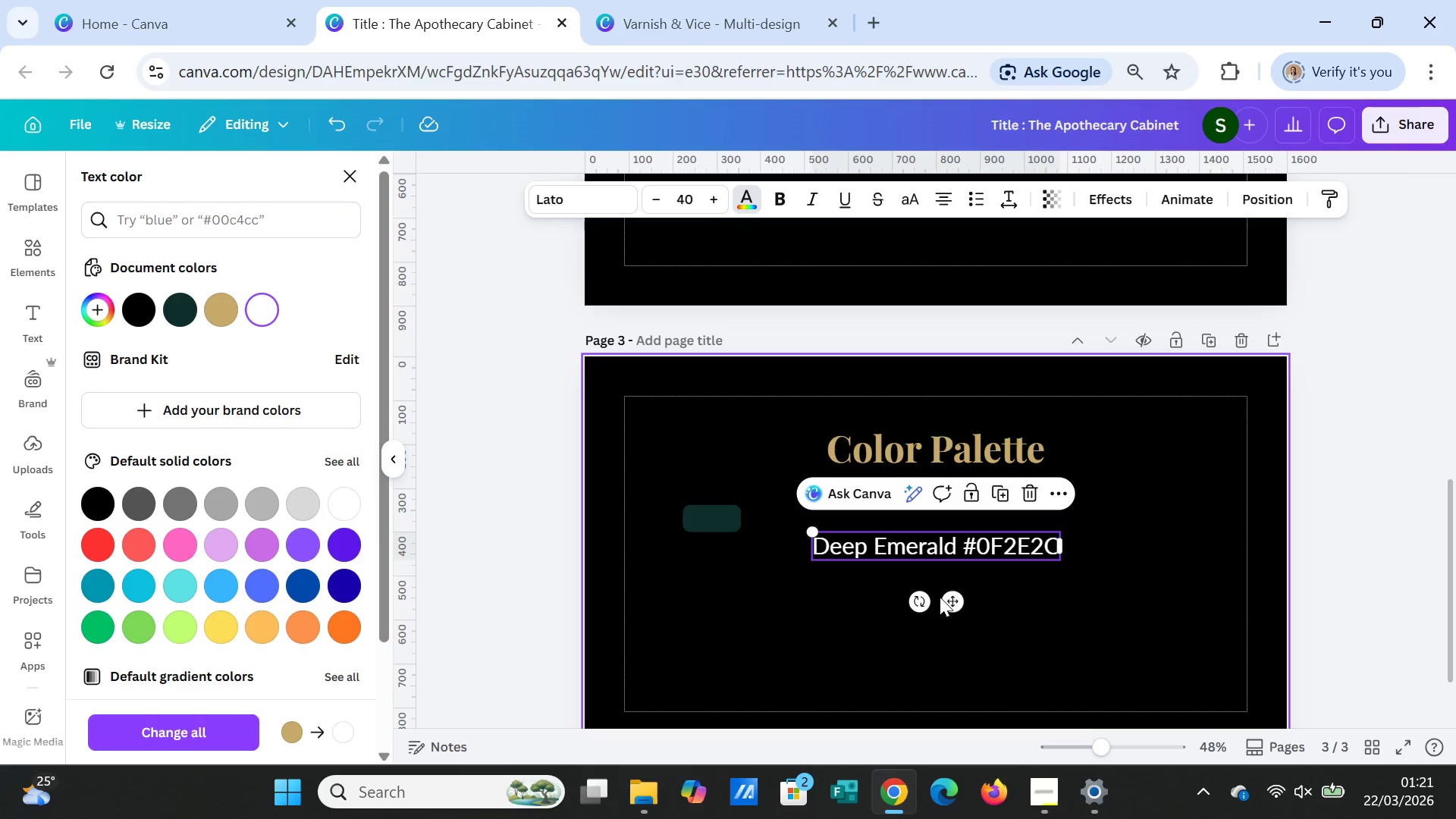 
left_click_drag(start_coordinate=[959, 601], to_coordinate=[915, 570])
 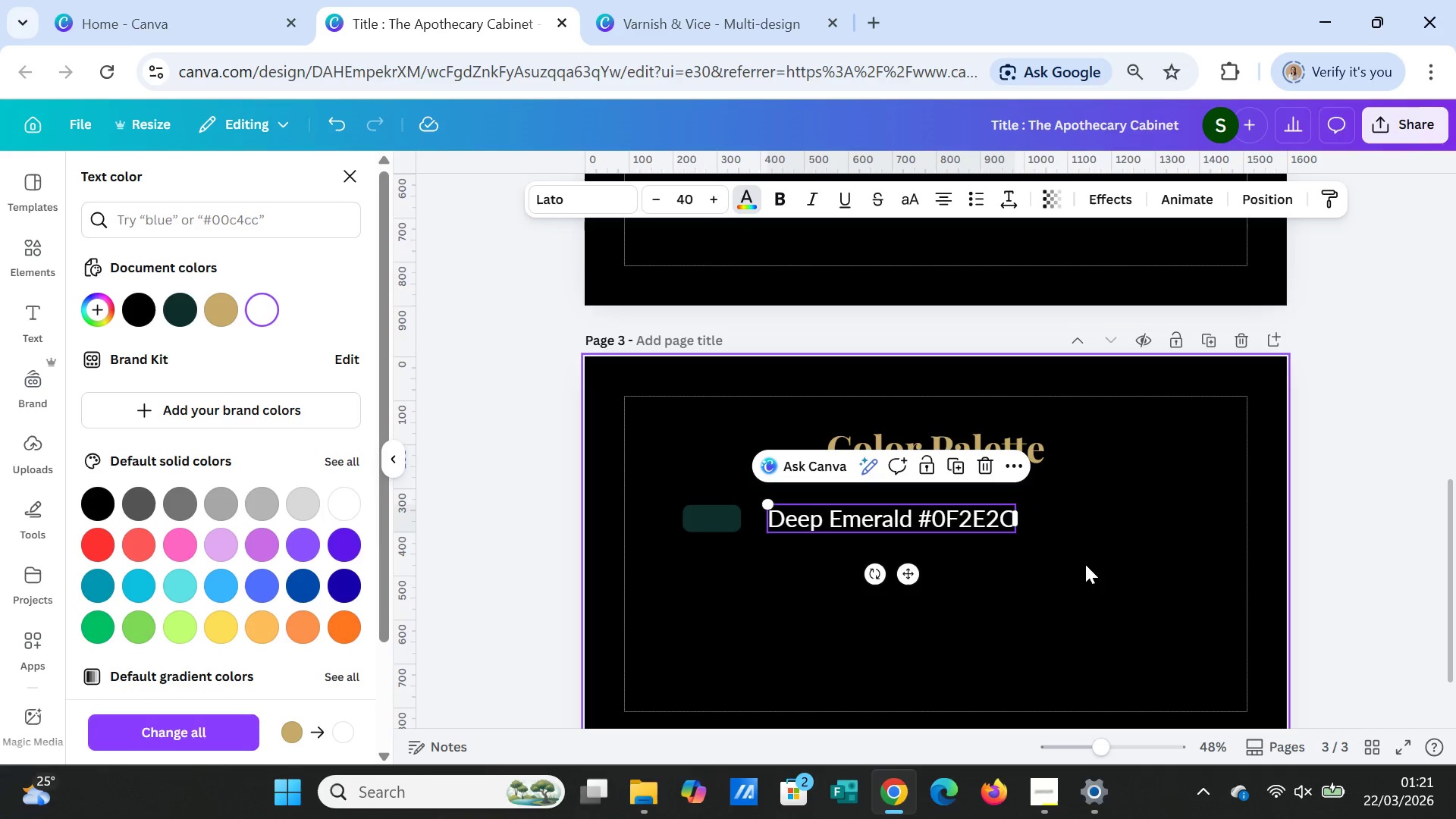 
left_click([1085, 564])
 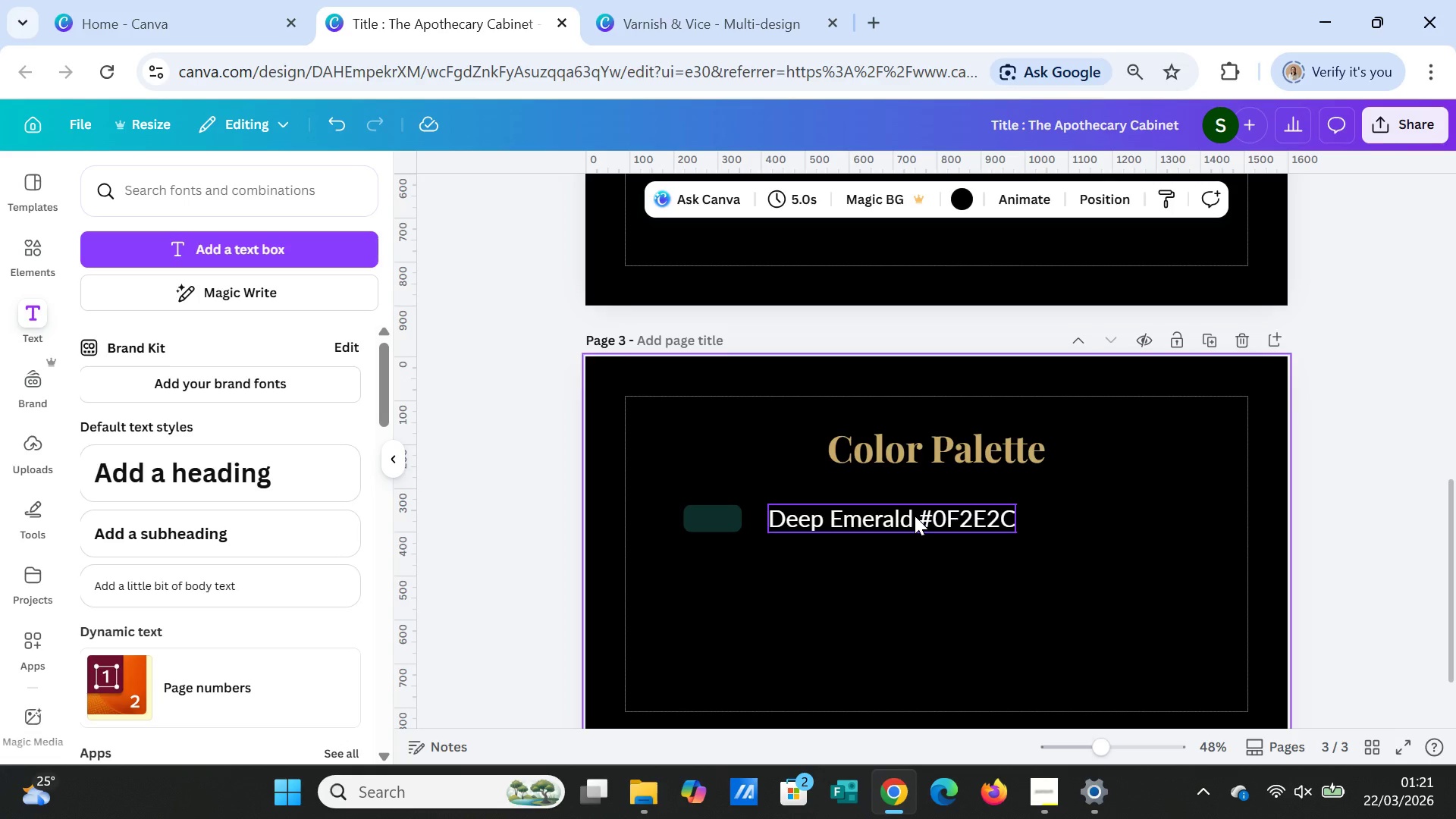 
left_click([915, 516])
 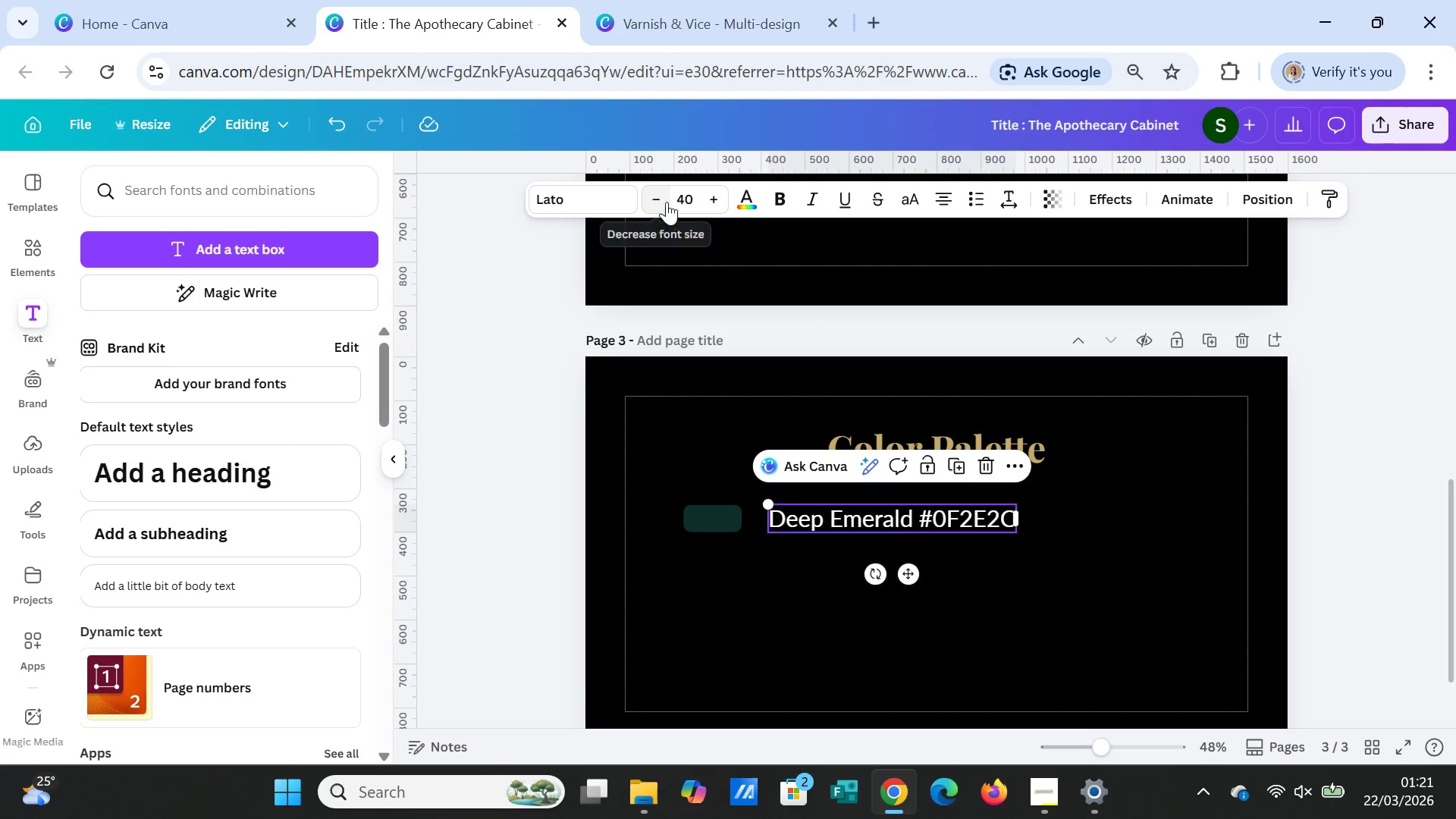 
double_click([660, 198])
 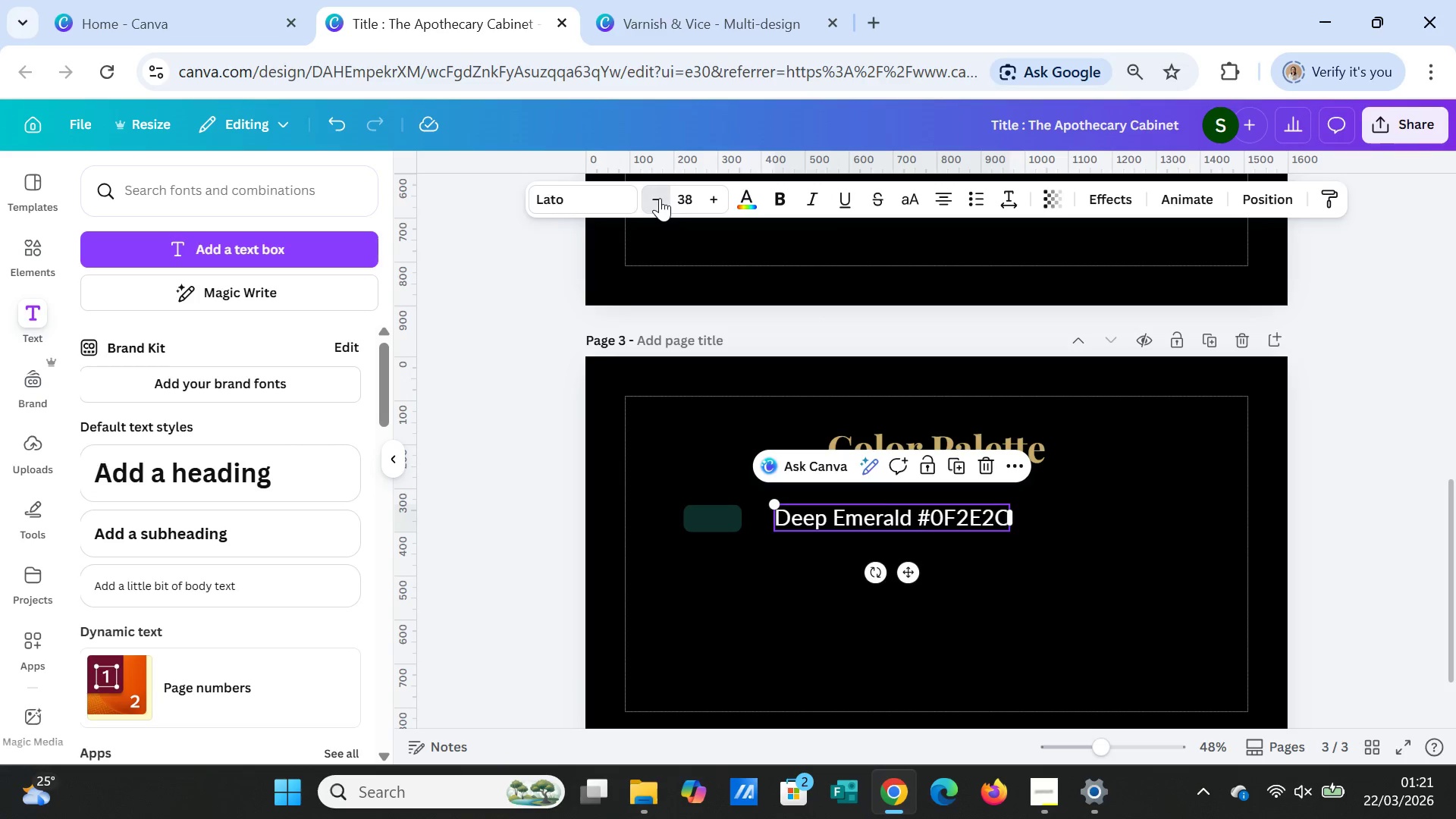 
triple_click([660, 198])
 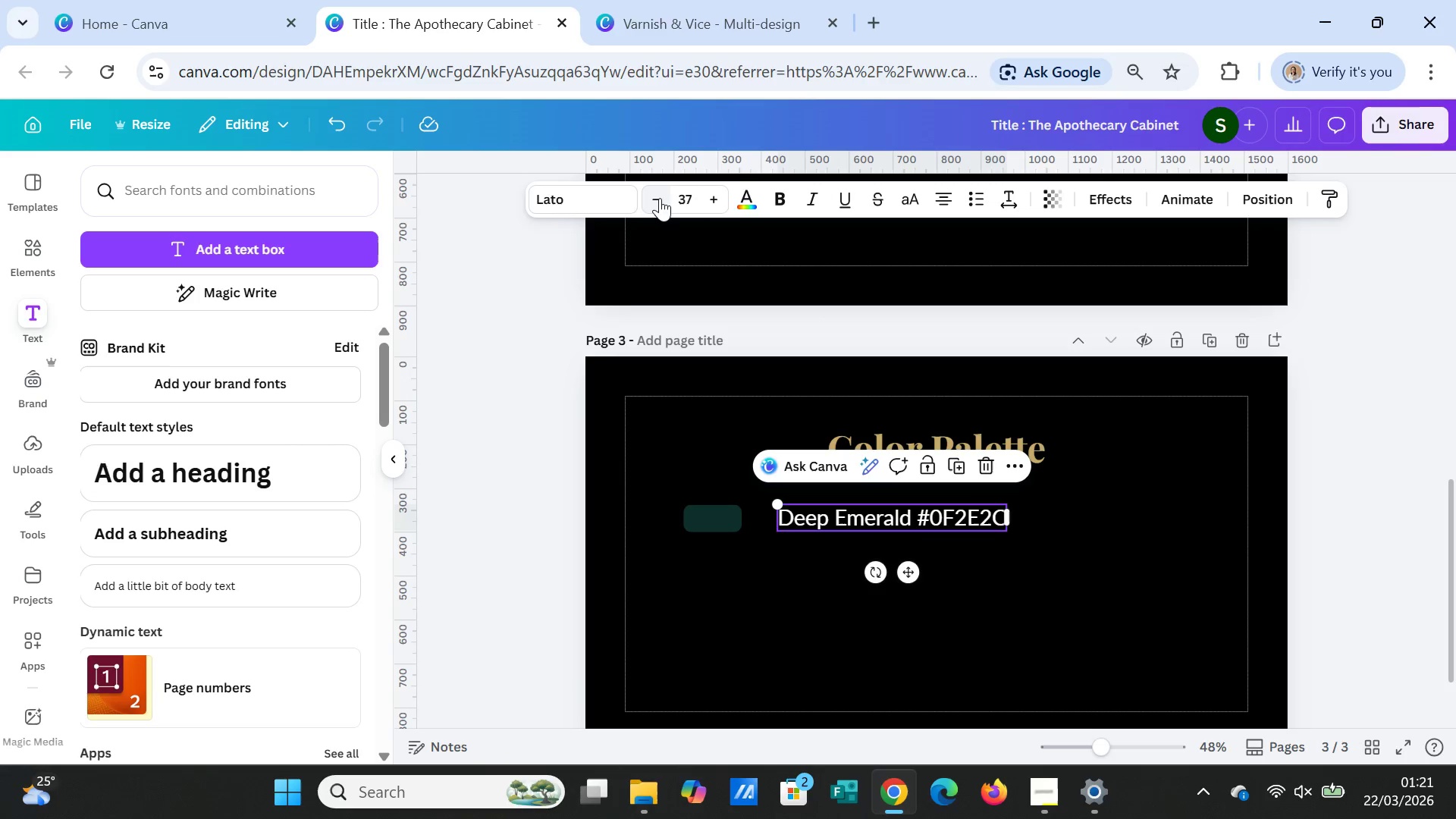 
triple_click([660, 198])
 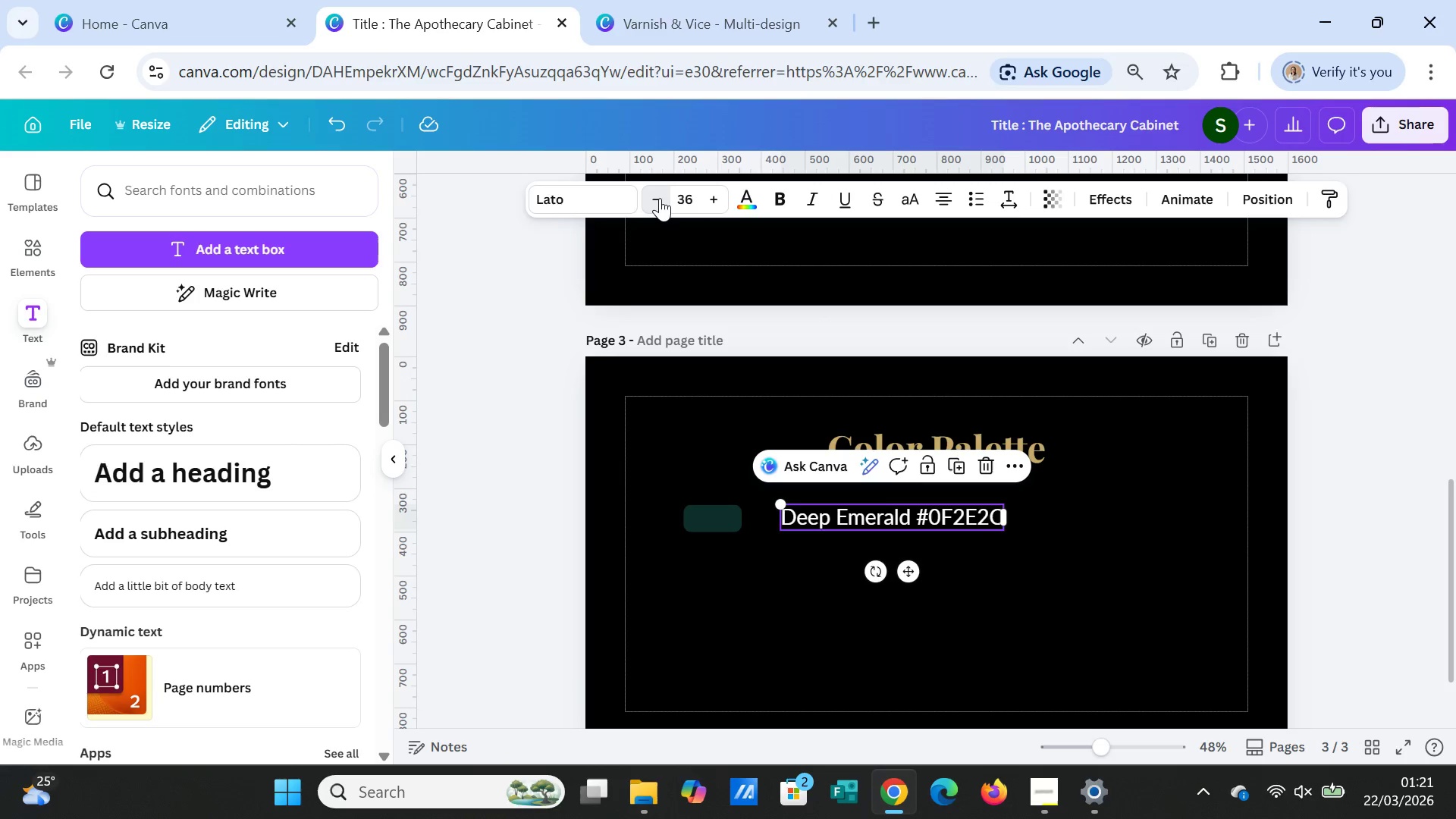 
triple_click([660, 198])
 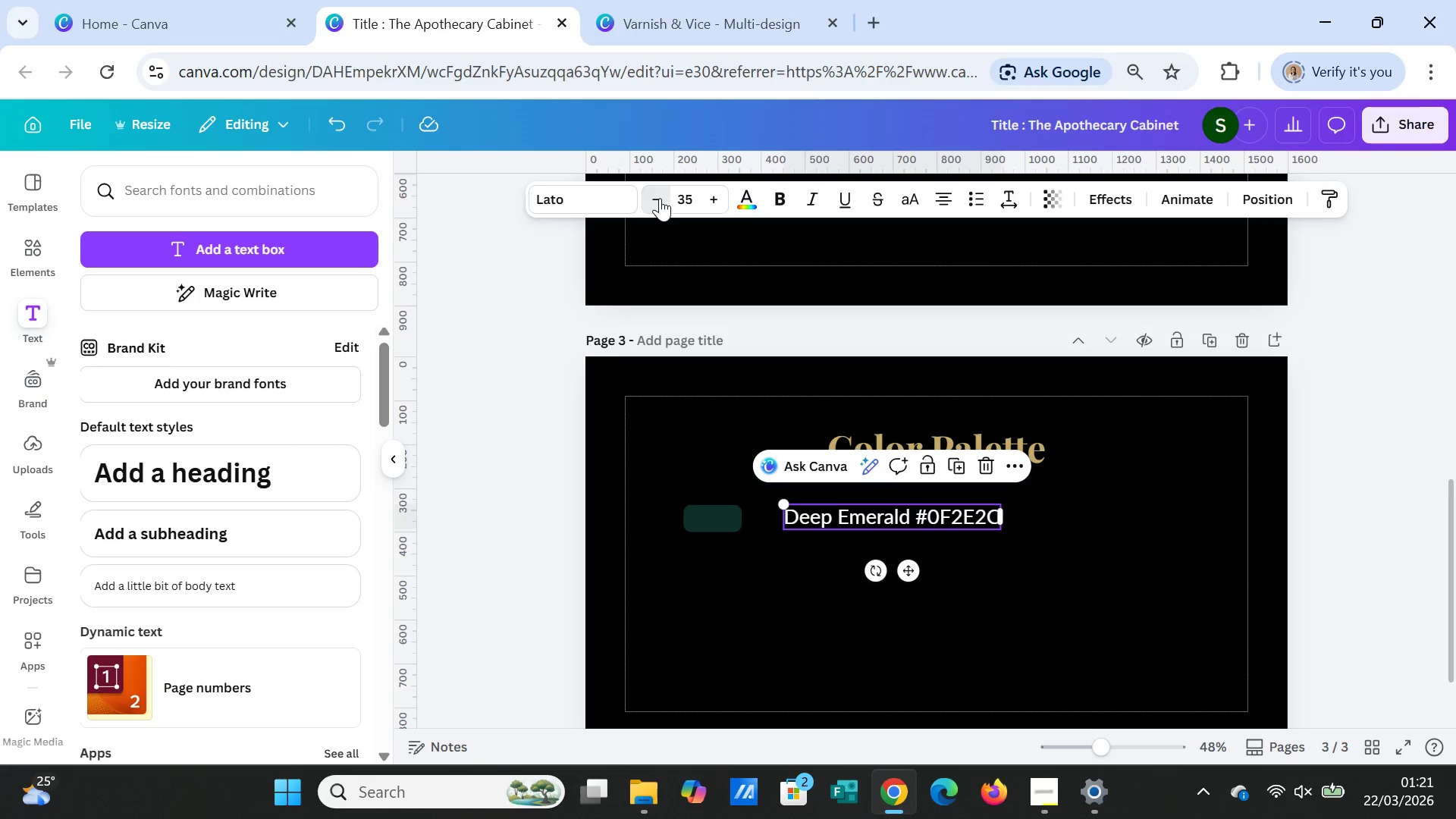 
triple_click([660, 198])
 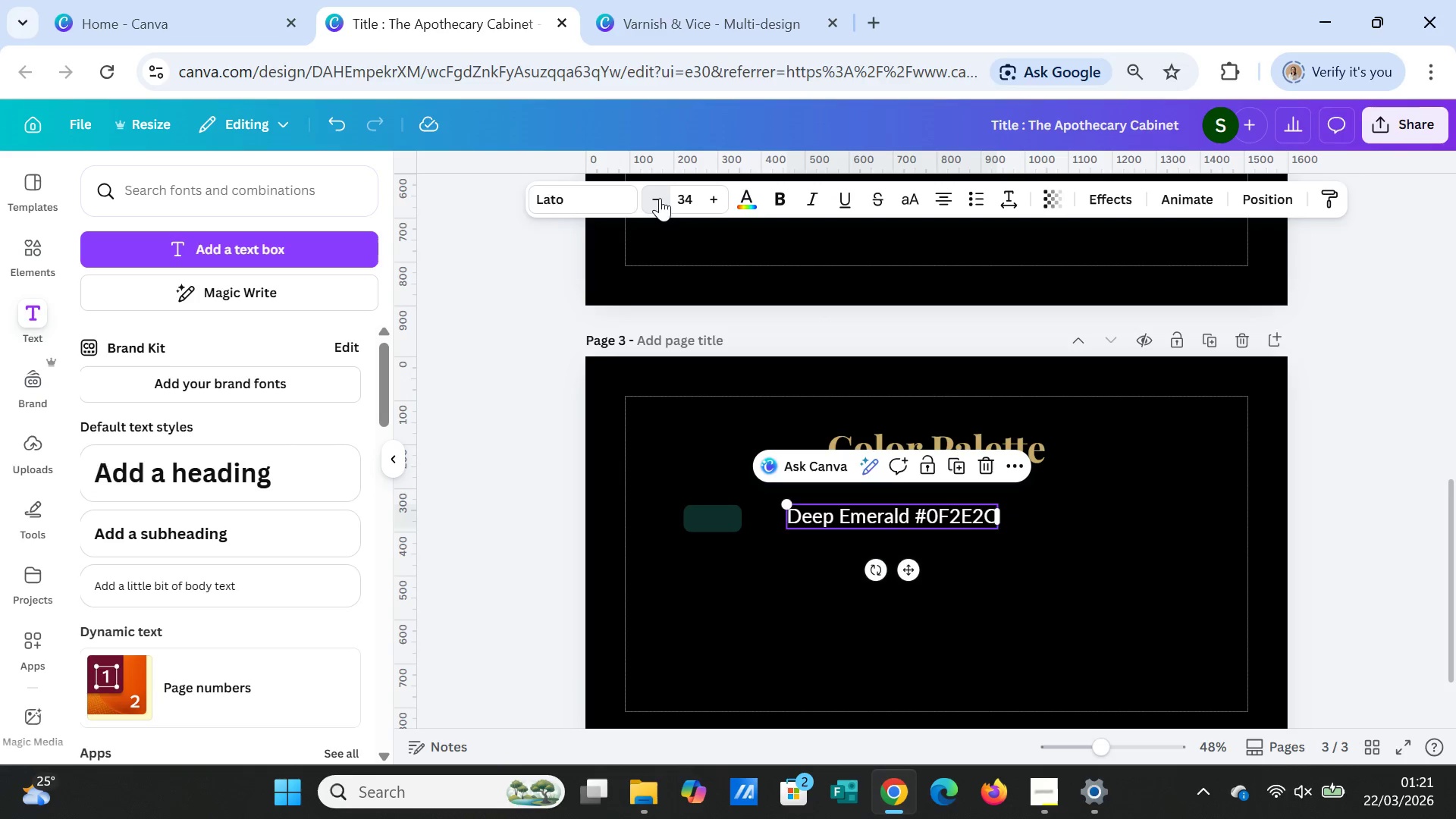 
triple_click([660, 198])
 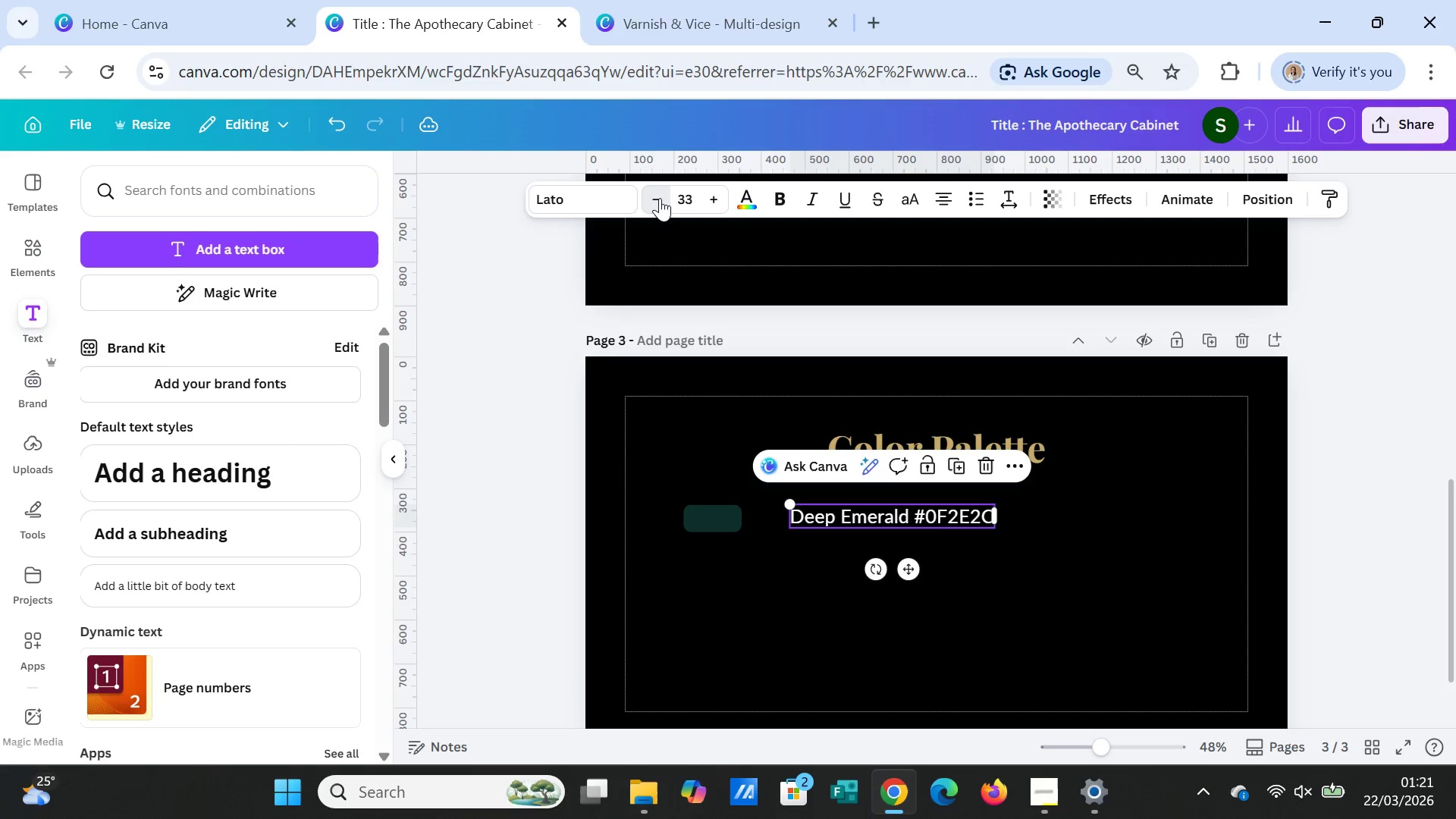 
triple_click([660, 198])
 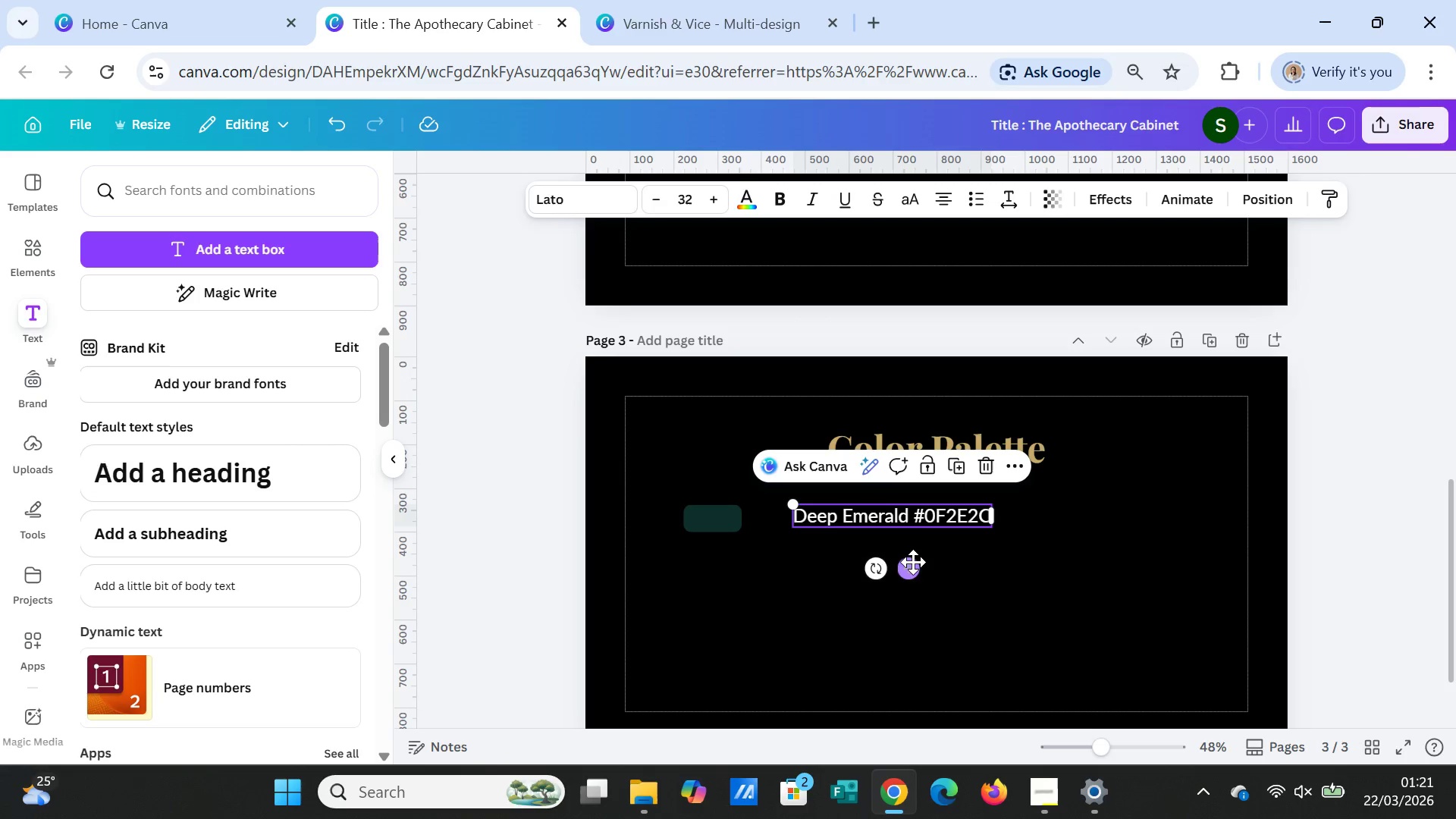 
left_click_drag(start_coordinate=[913, 566], to_coordinate=[892, 568])
 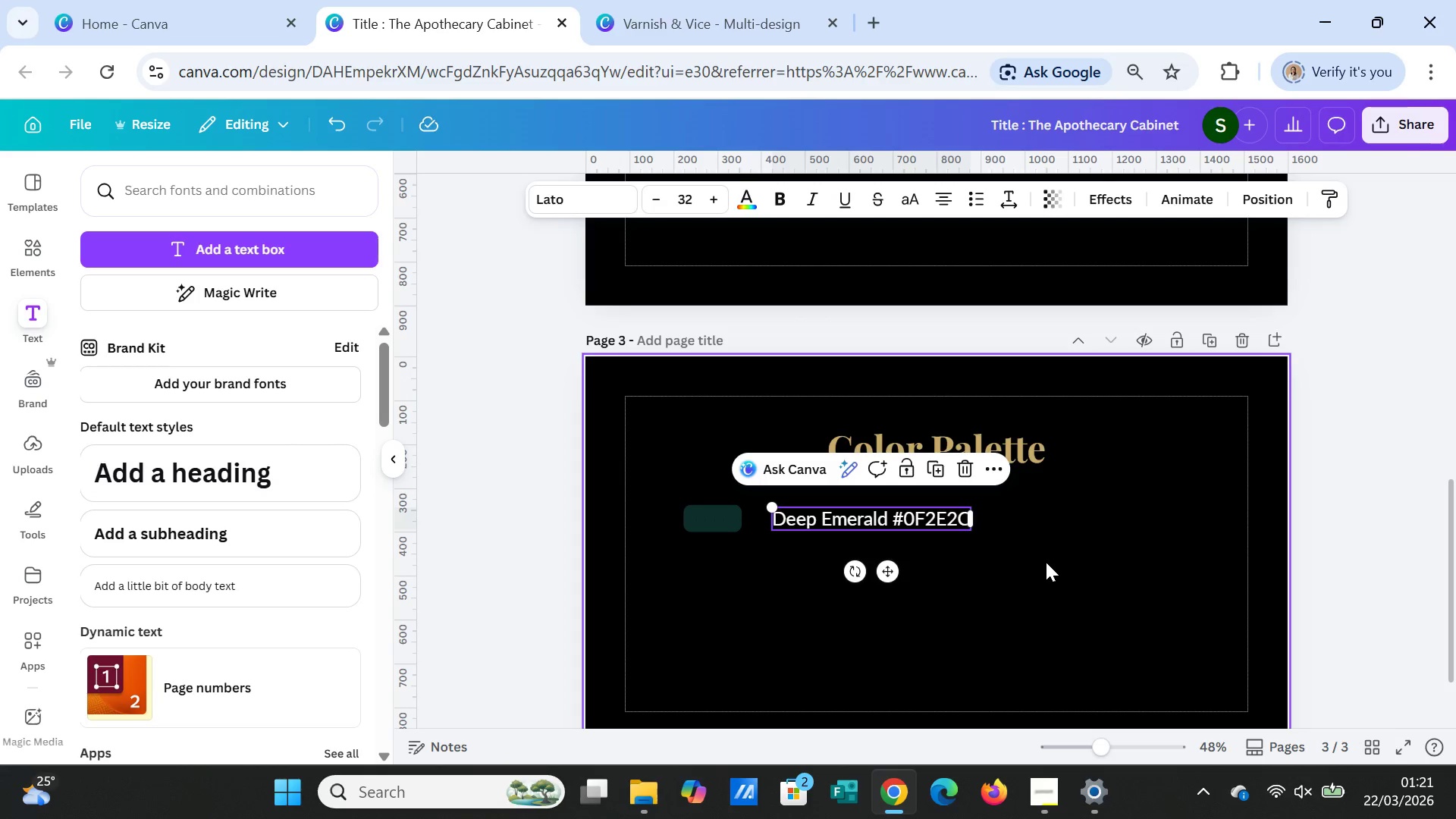 
left_click([1046, 562])
 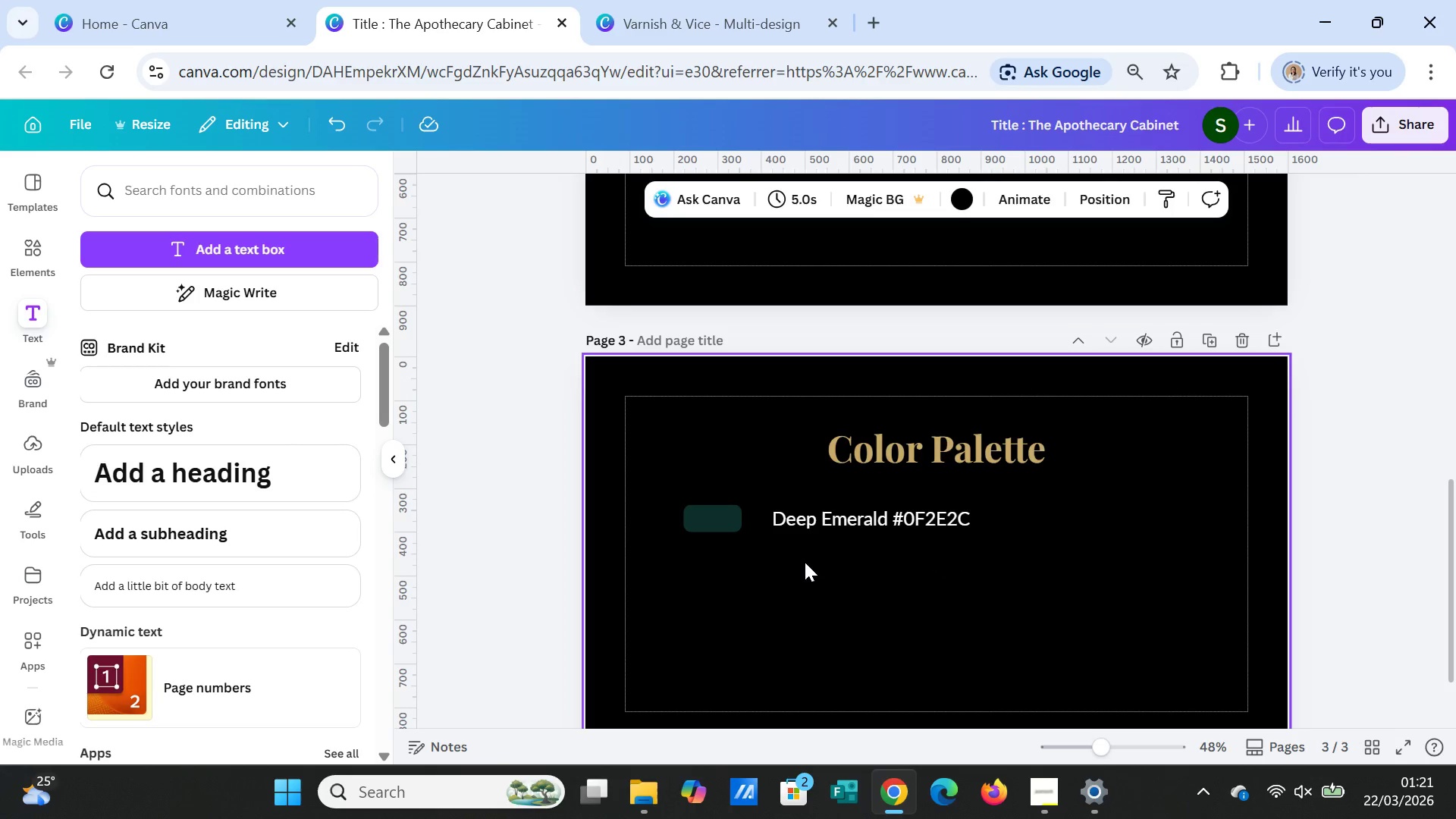 
left_click([726, 522])
 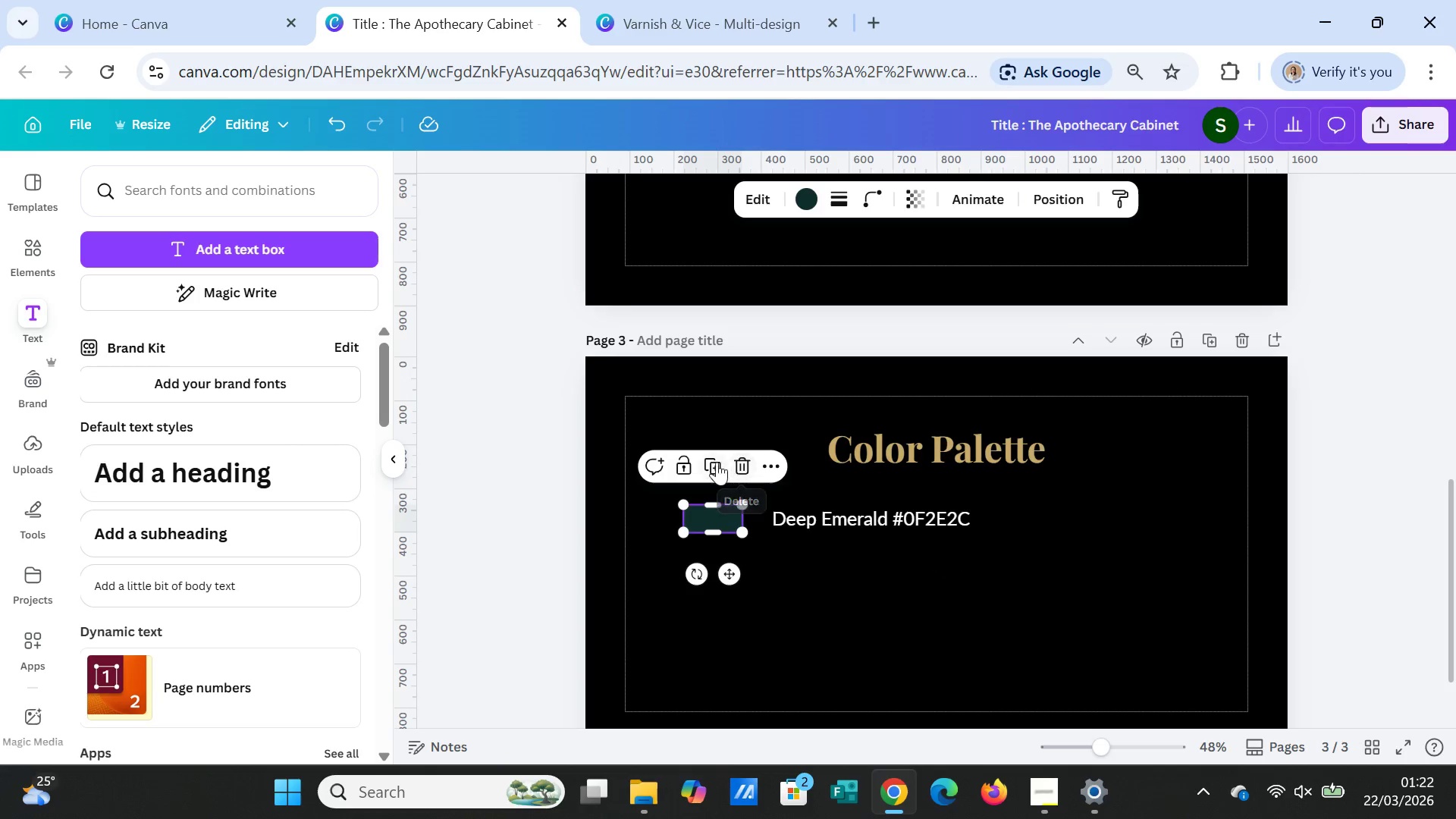 
left_click([714, 462])
 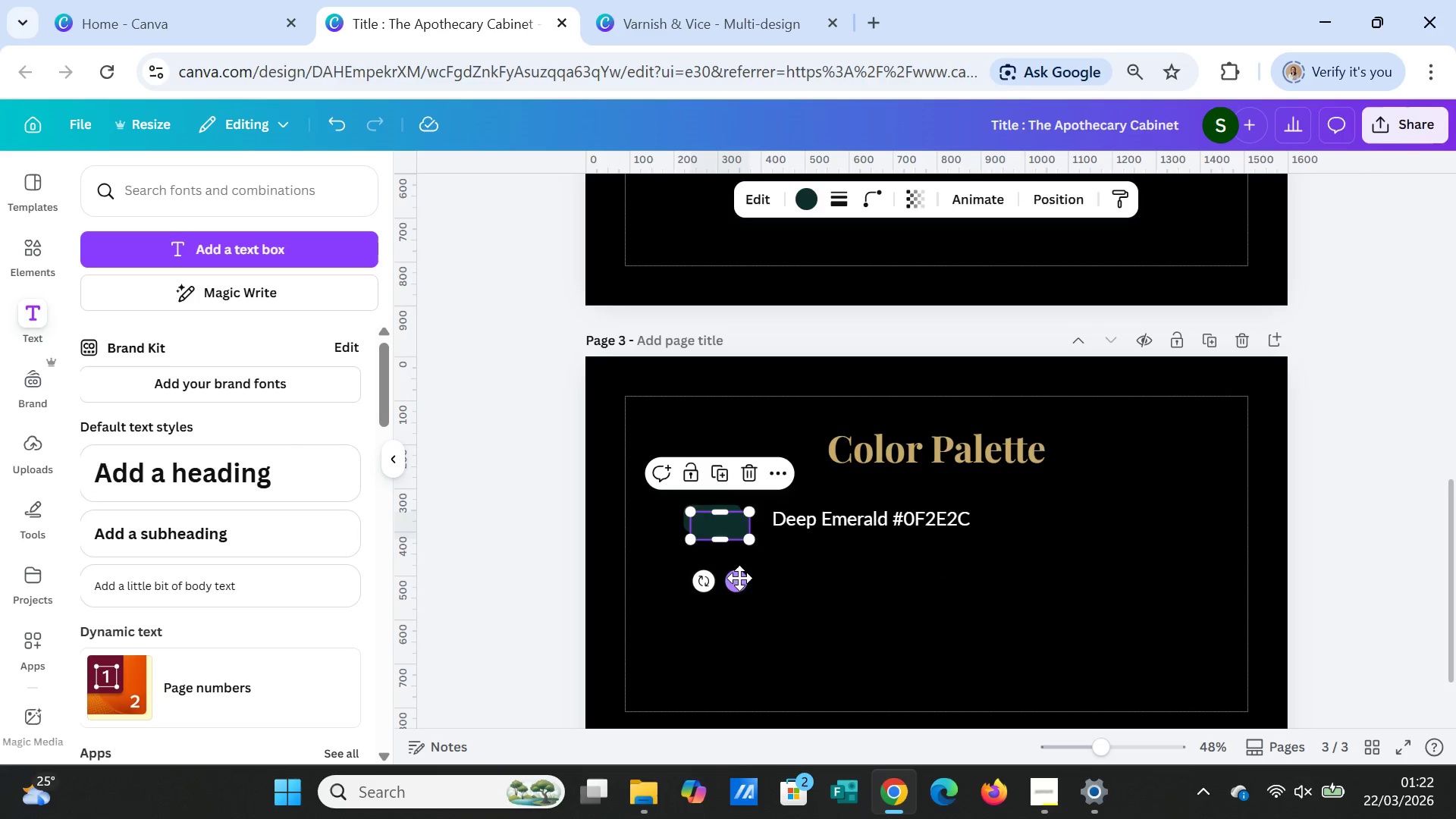 
left_click_drag(start_coordinate=[739, 580], to_coordinate=[734, 628])
 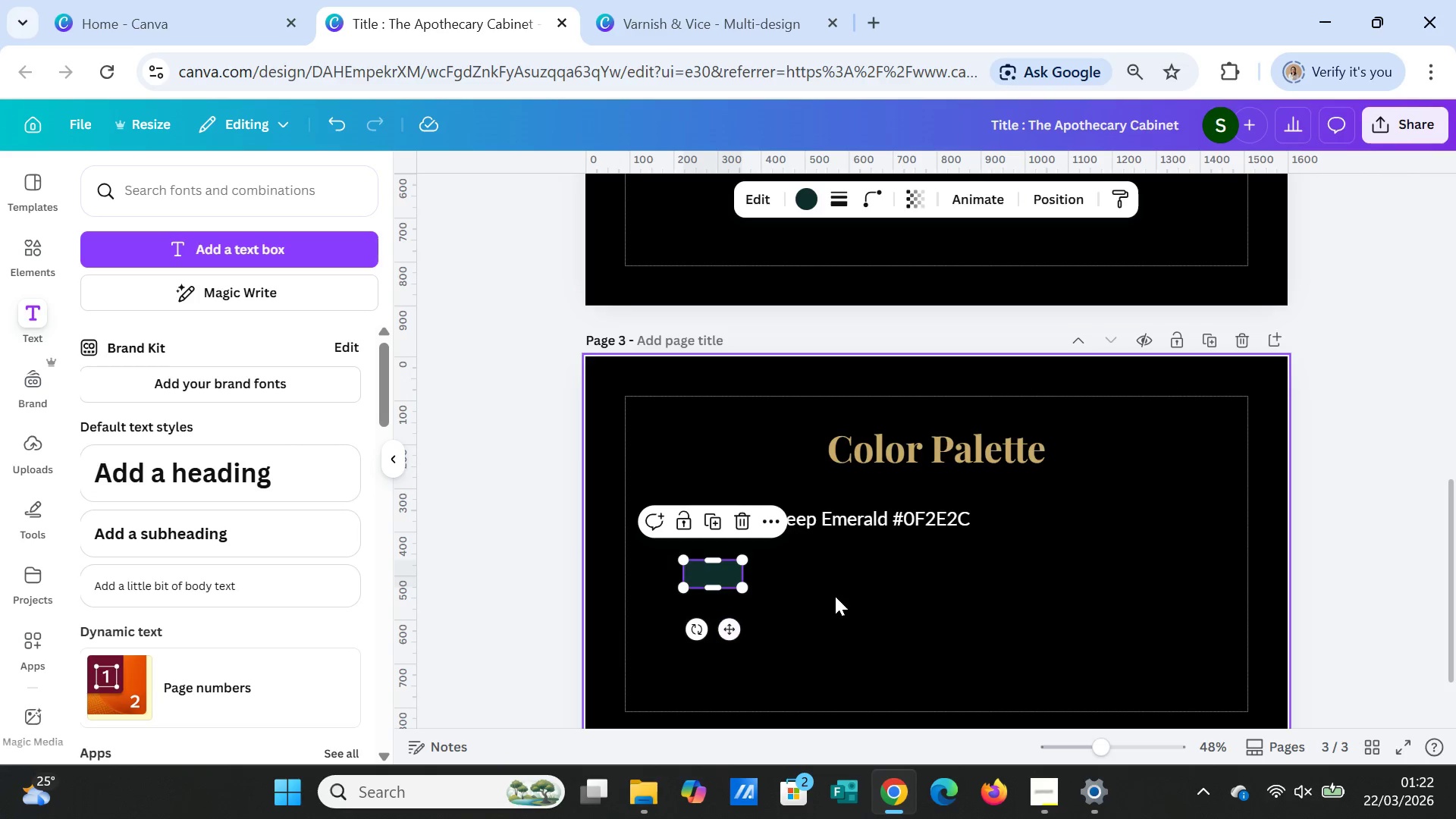 
left_click([835, 596])
 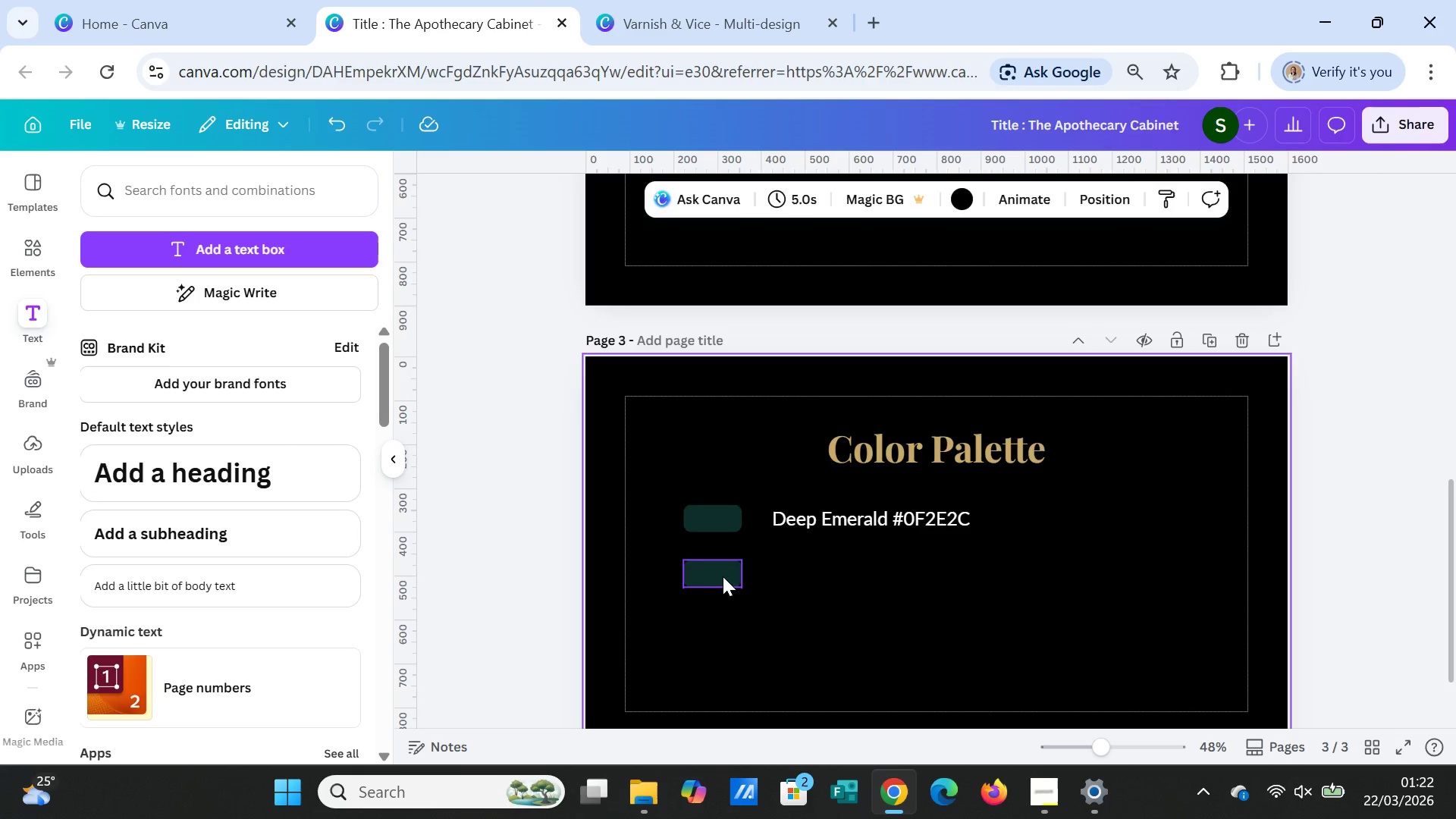 
left_click([723, 576])
 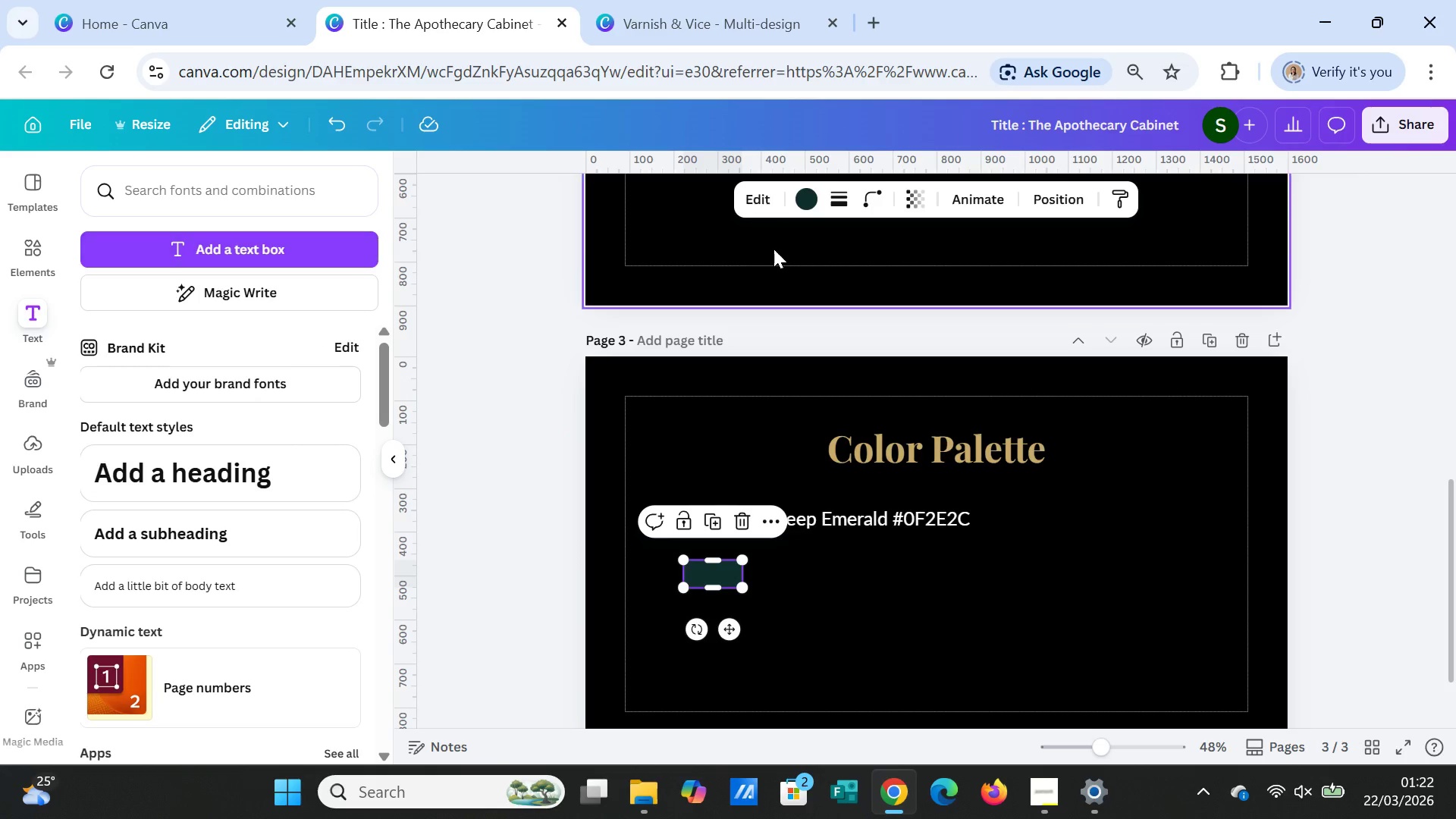 
wait(5.59)
 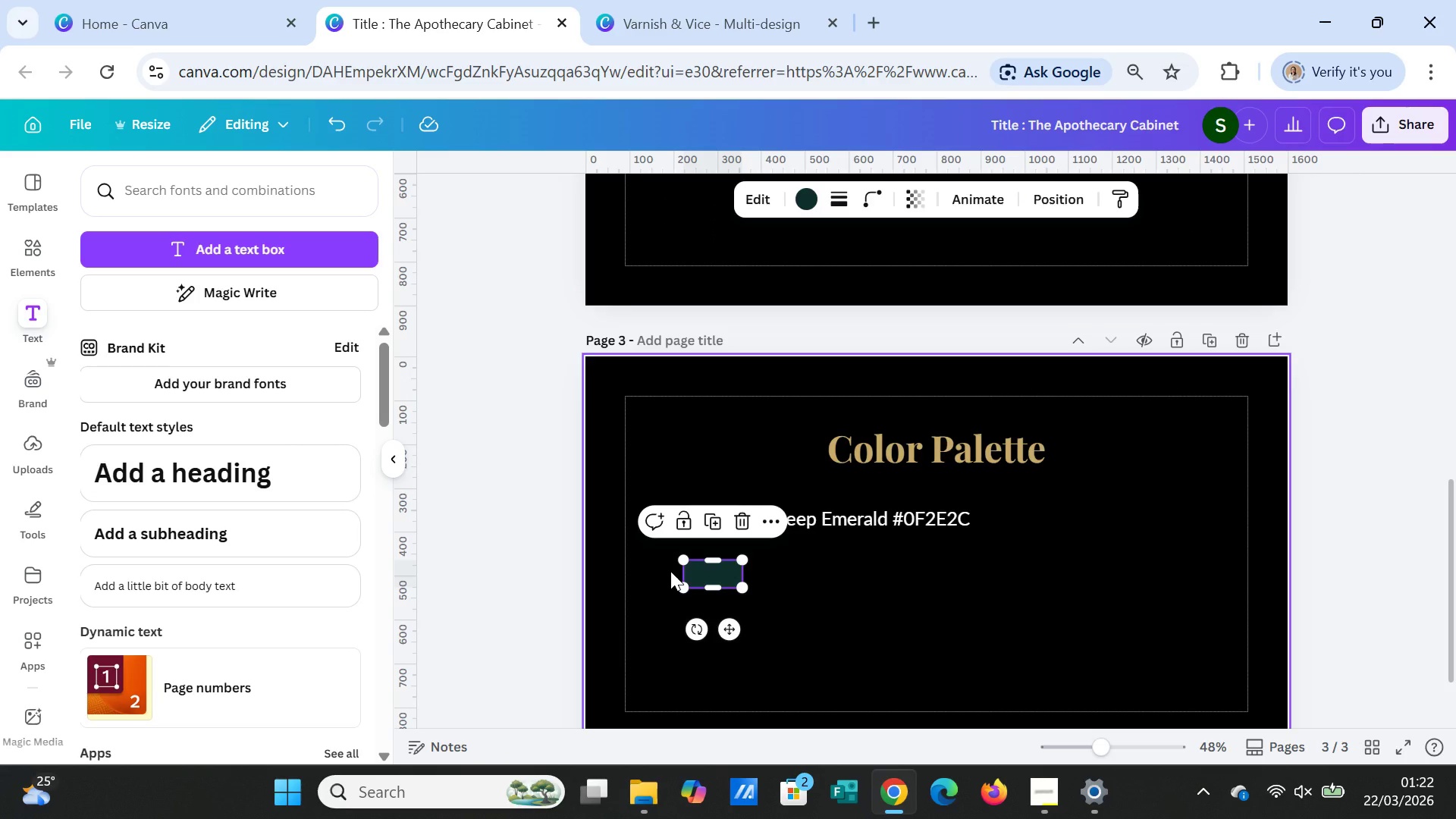 
left_click([799, 195])
 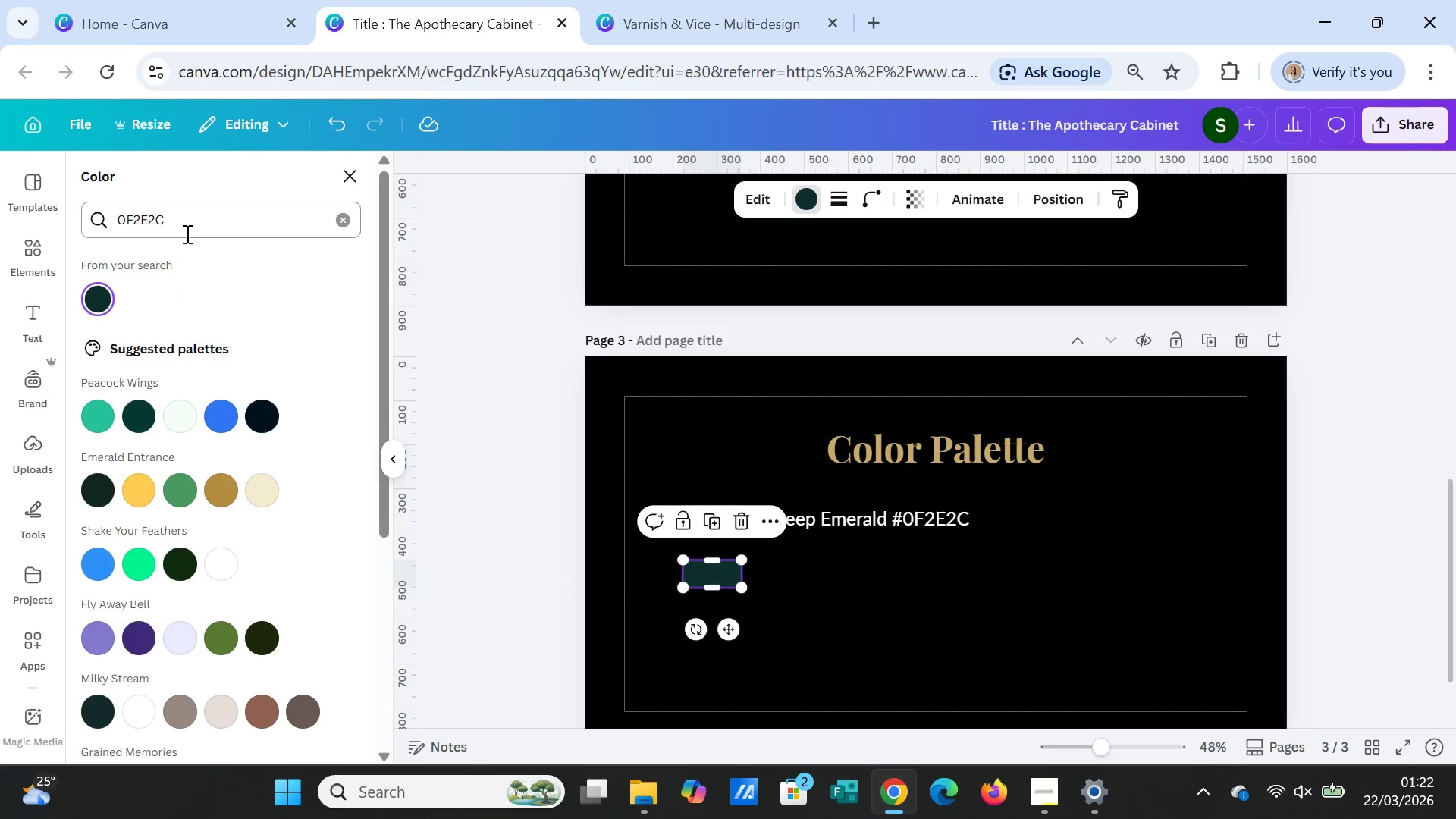 
left_click_drag(start_coordinate=[191, 215], to_coordinate=[115, 214])
 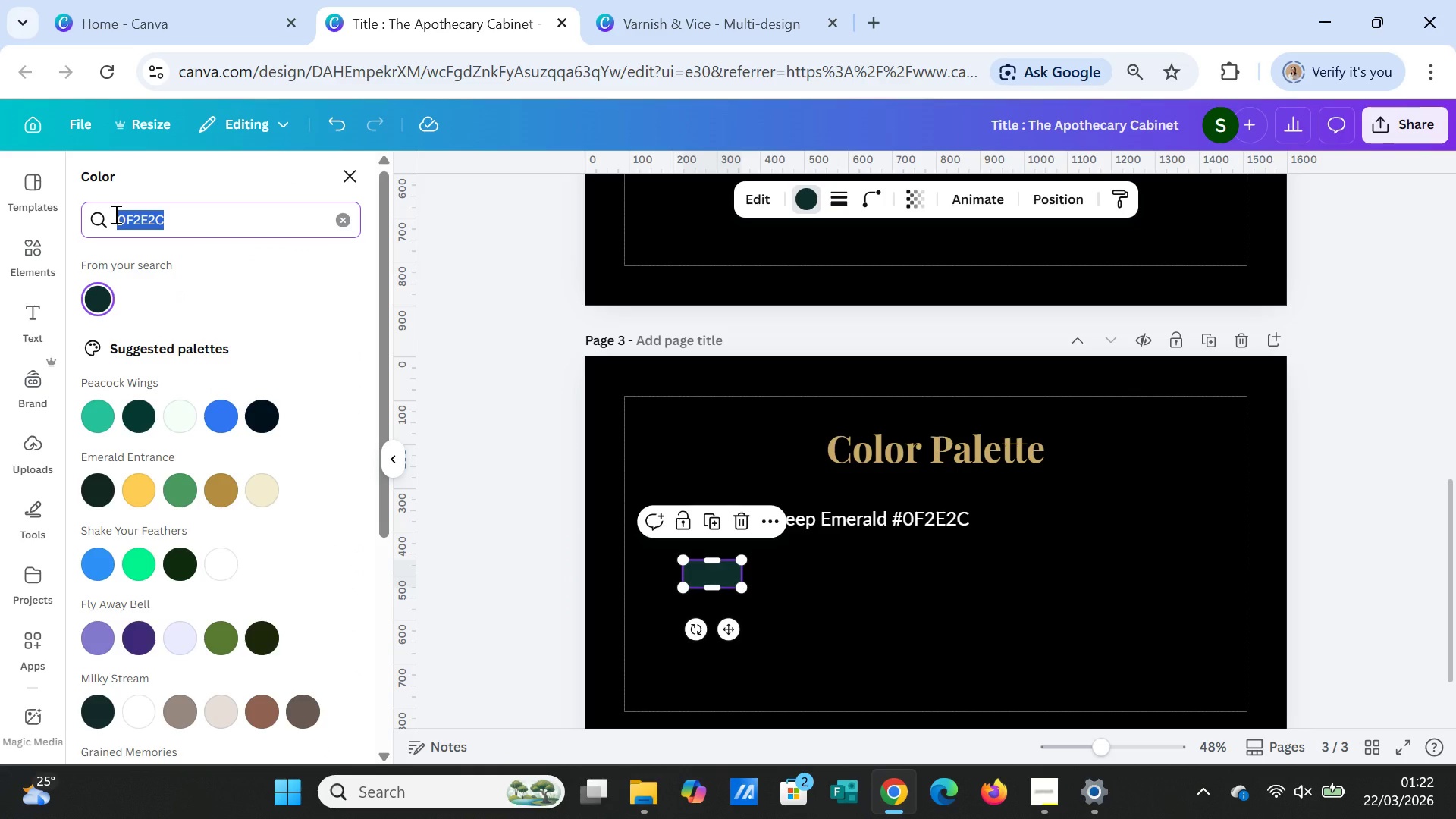 
type(1A1A1A)
 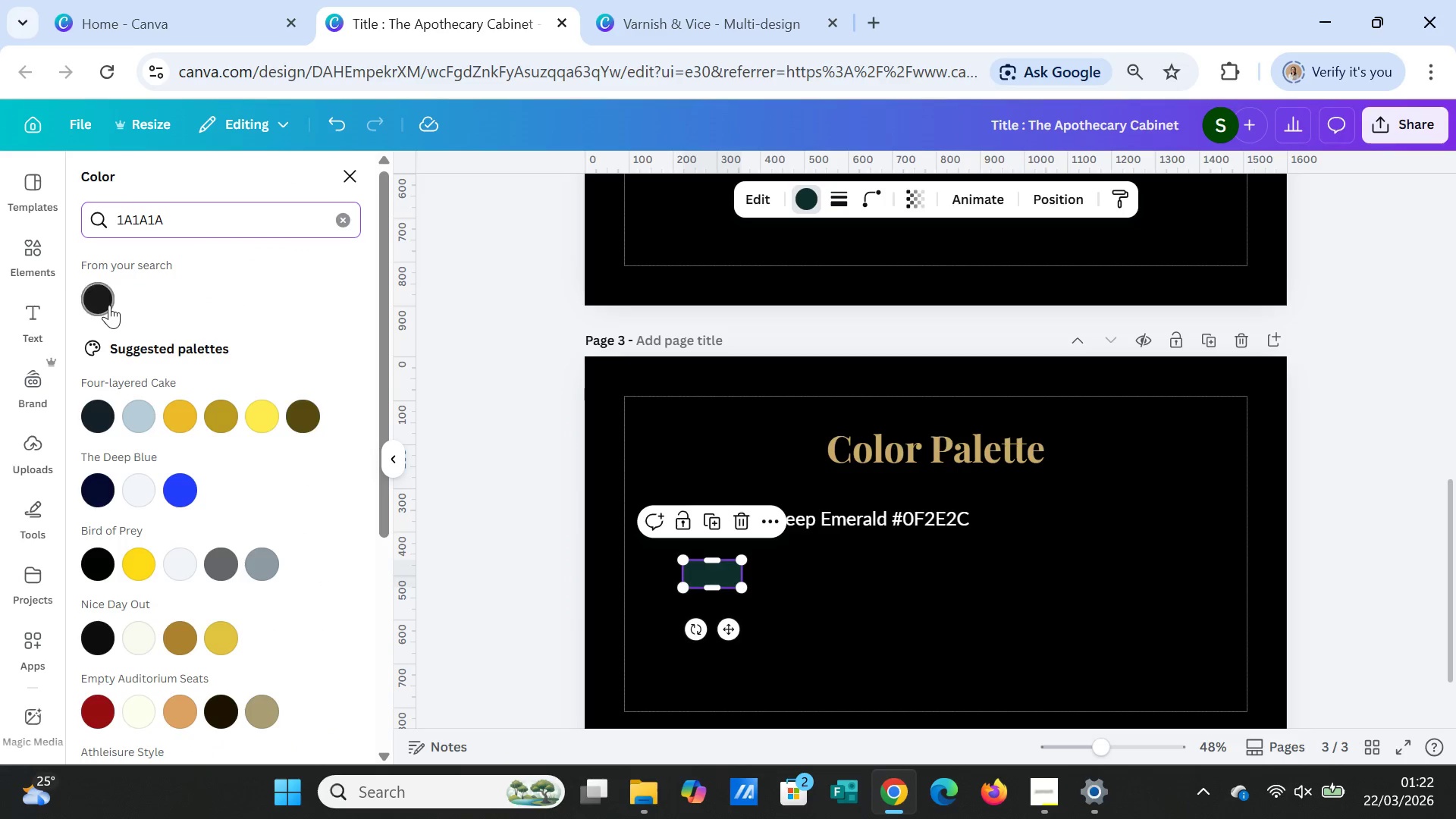 
left_click([108, 304])
 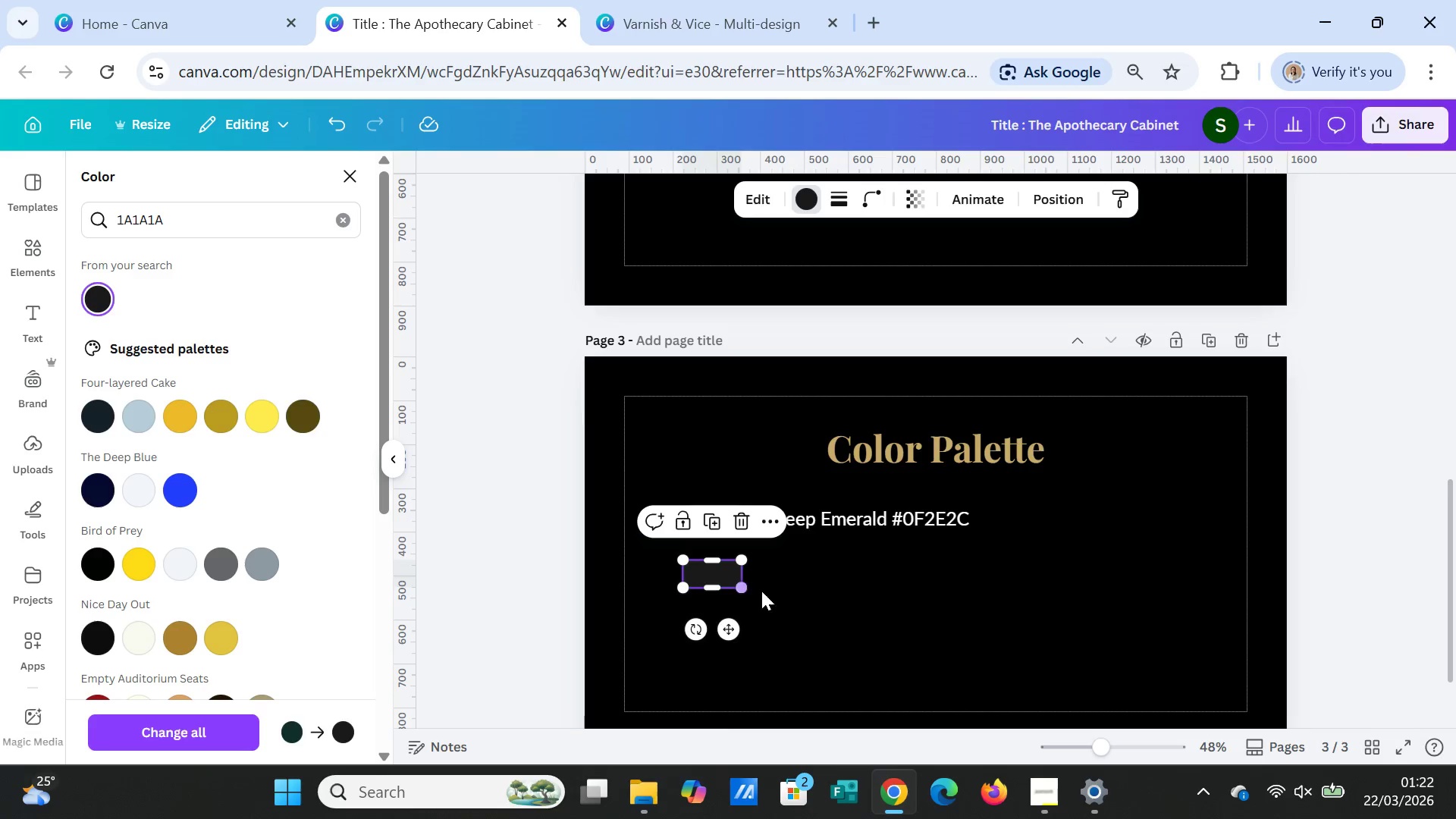 
left_click([817, 579])
 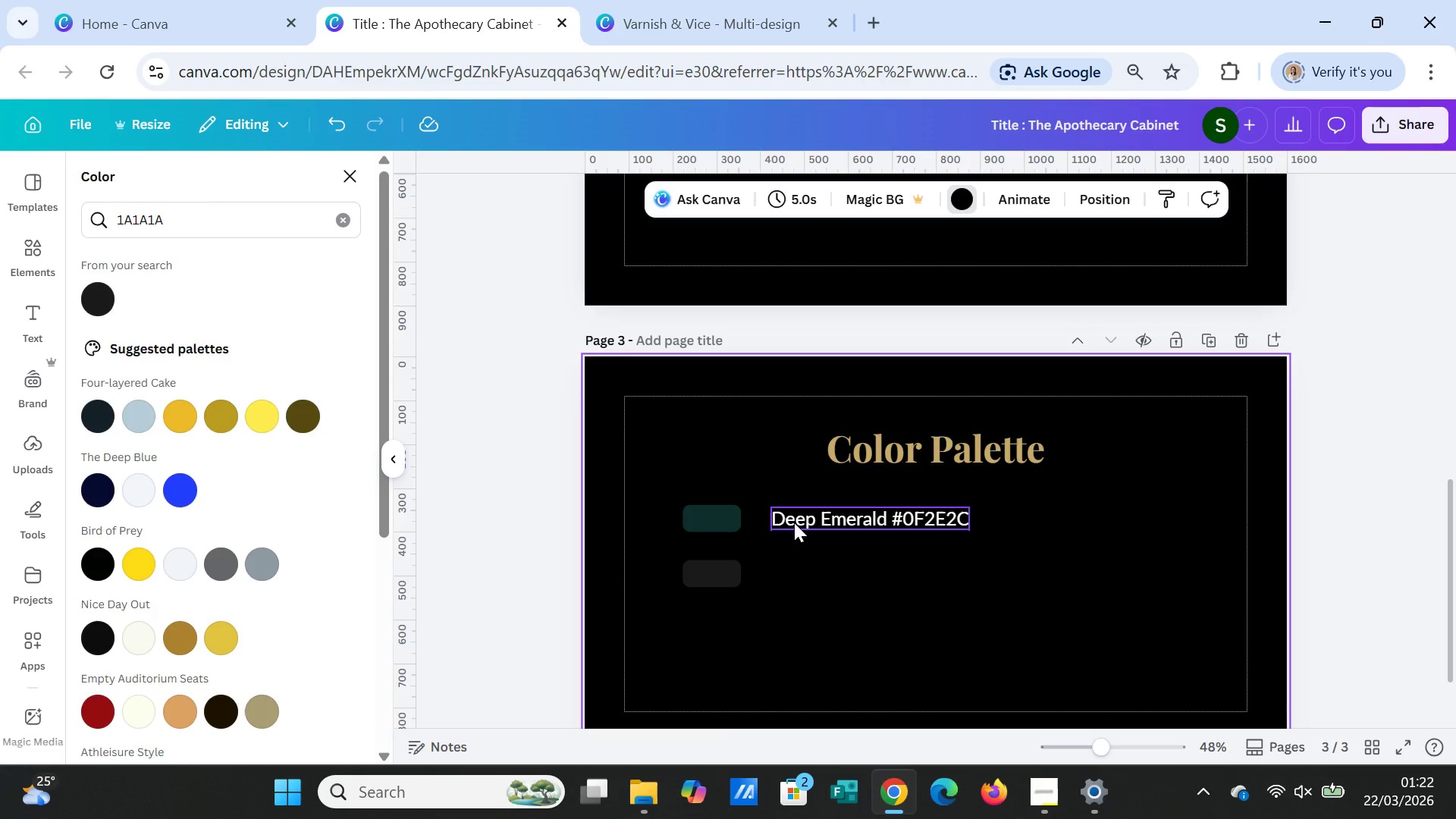 
left_click([794, 522])
 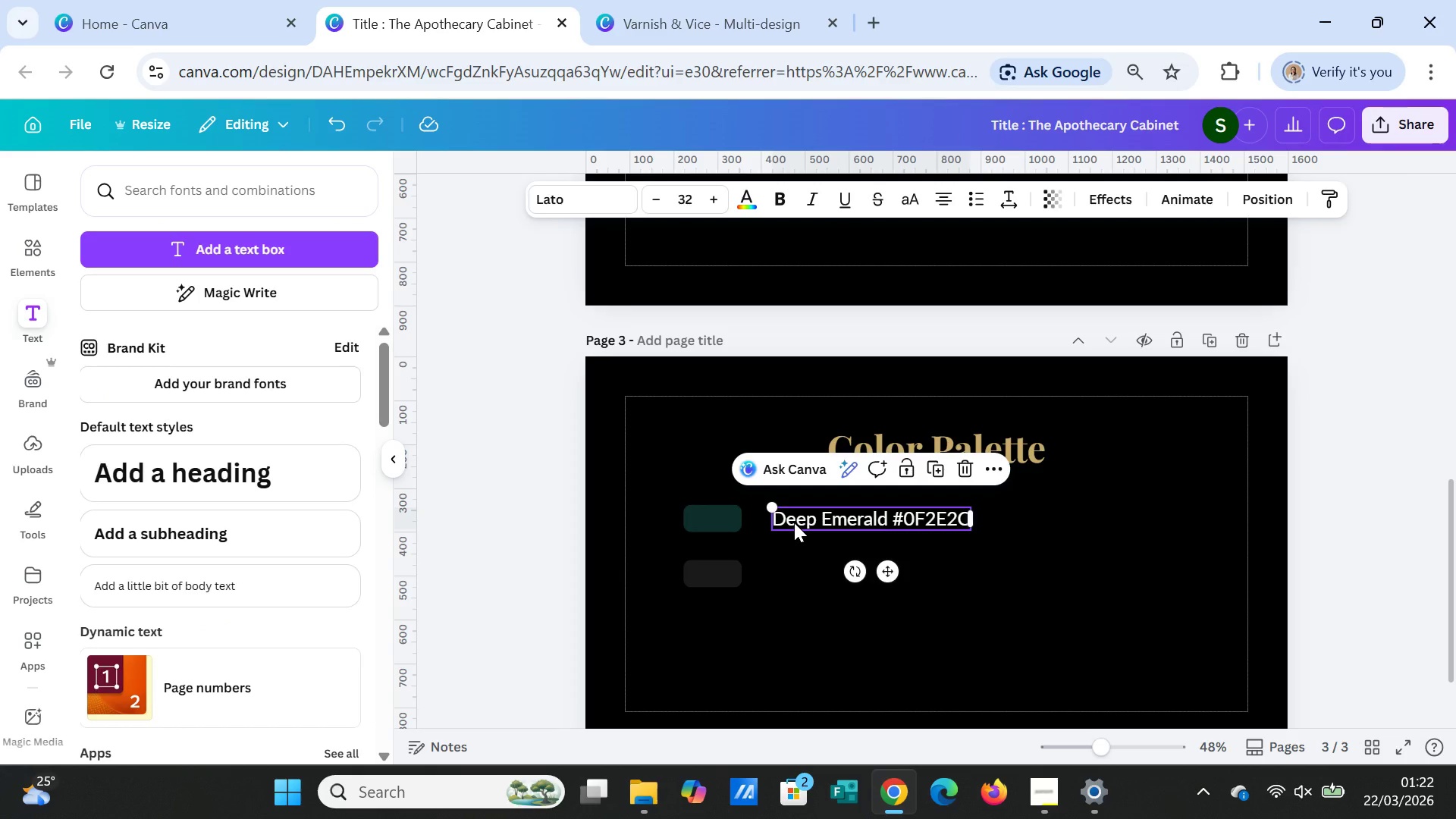 
key(Control+C)
 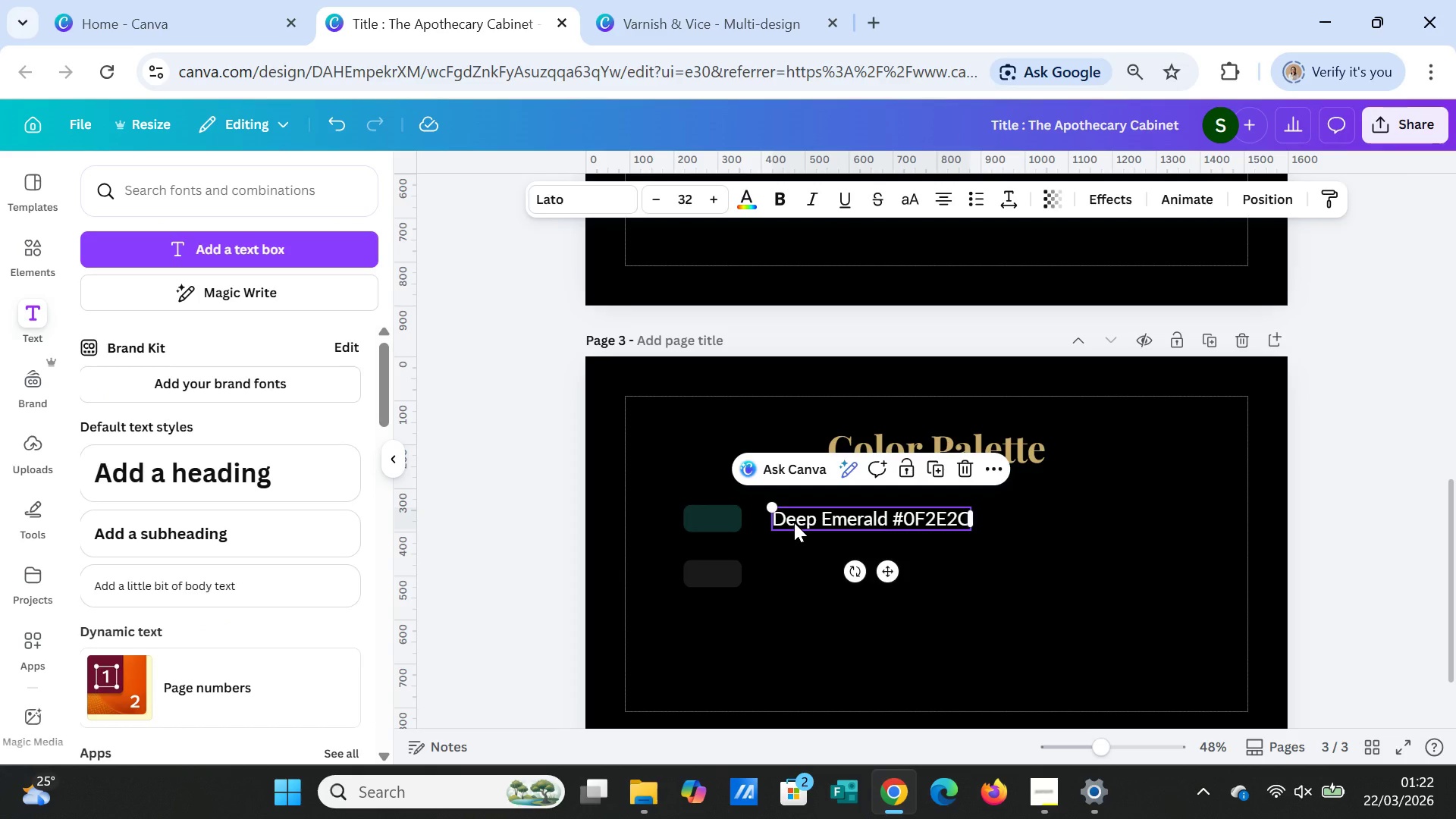 
key(Control+V)
 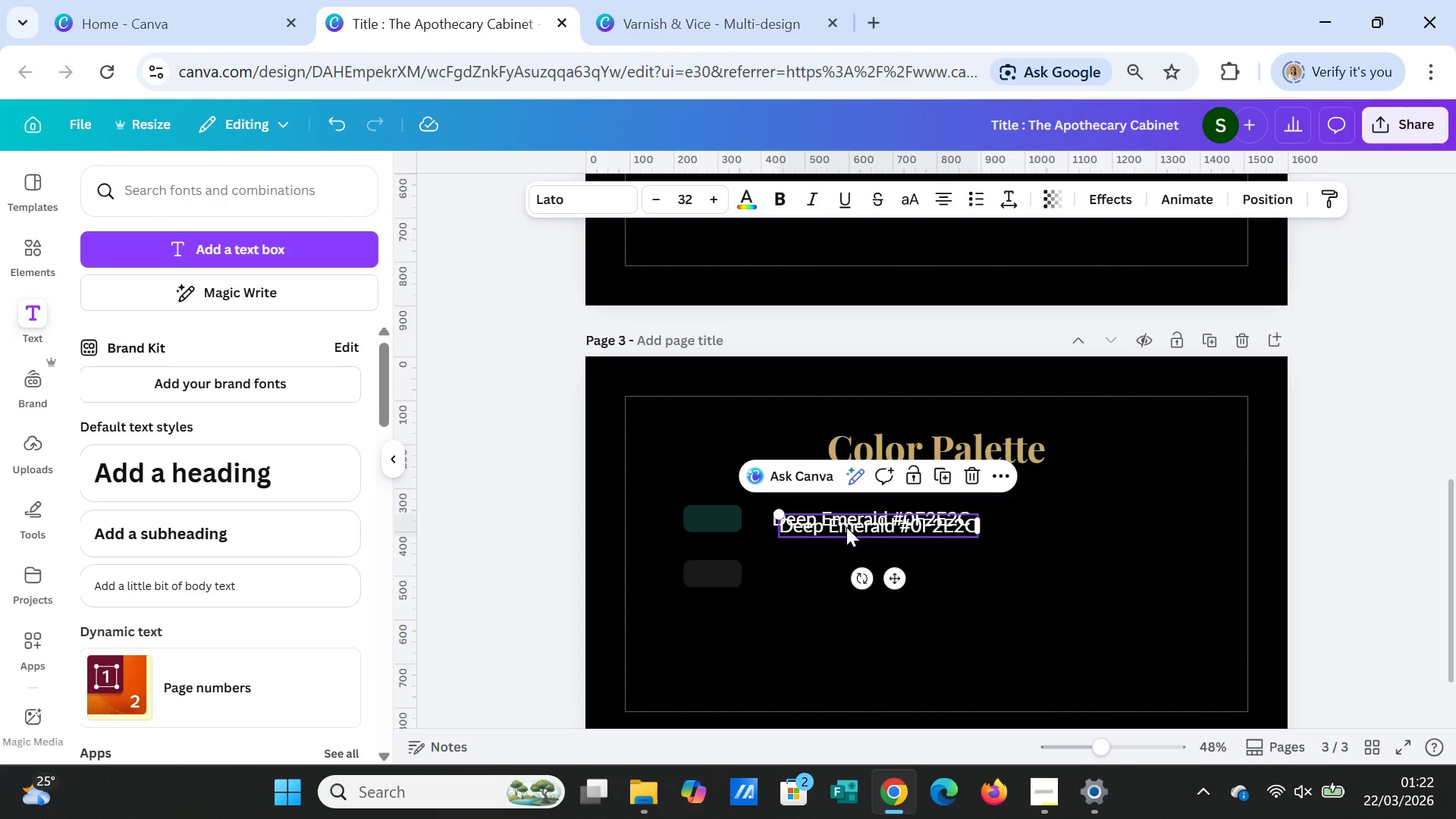 
left_click_drag(start_coordinate=[846, 522], to_coordinate=[838, 570])
 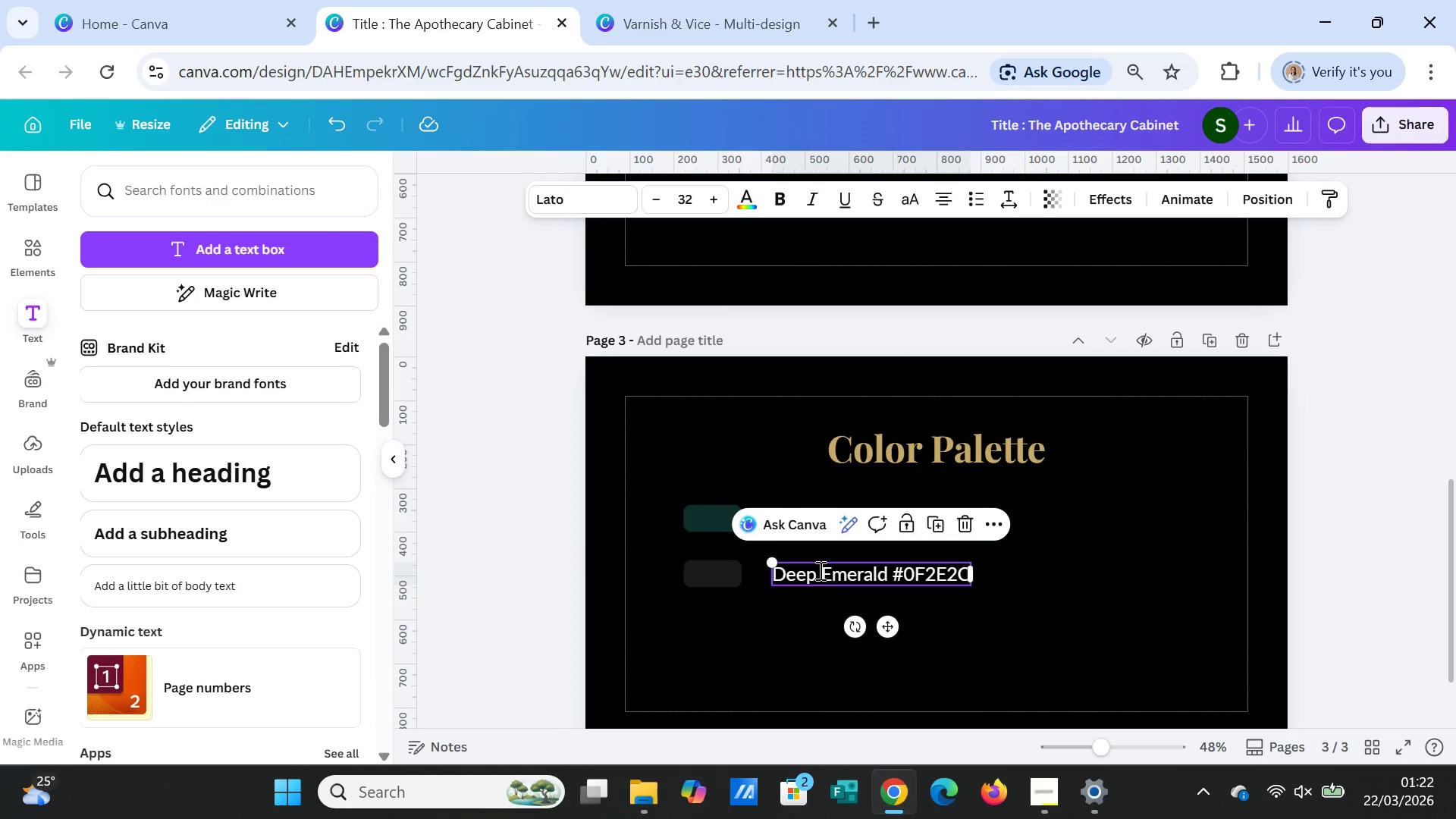 
double_click([819, 570])
 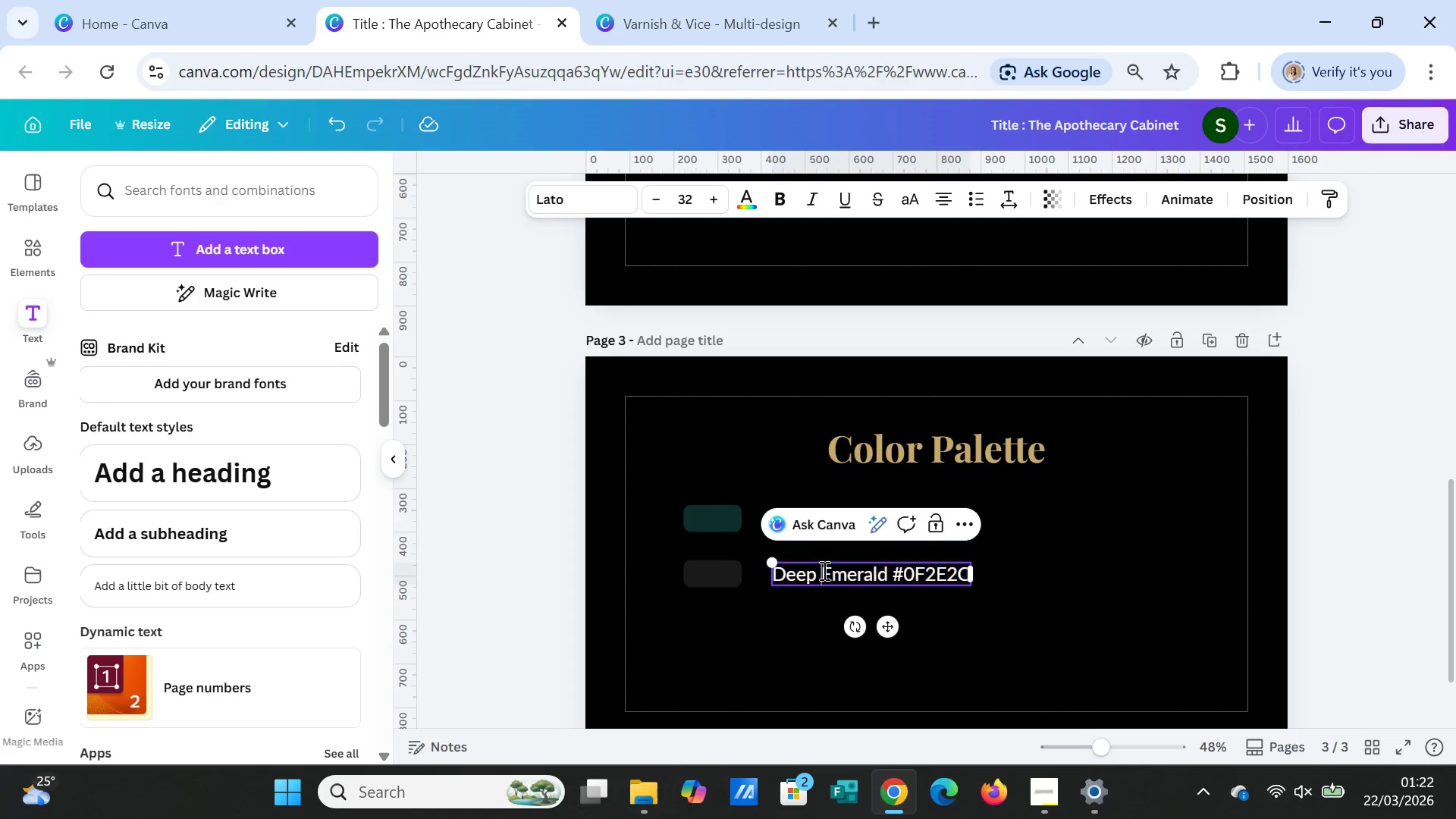 
double_click([823, 570])
 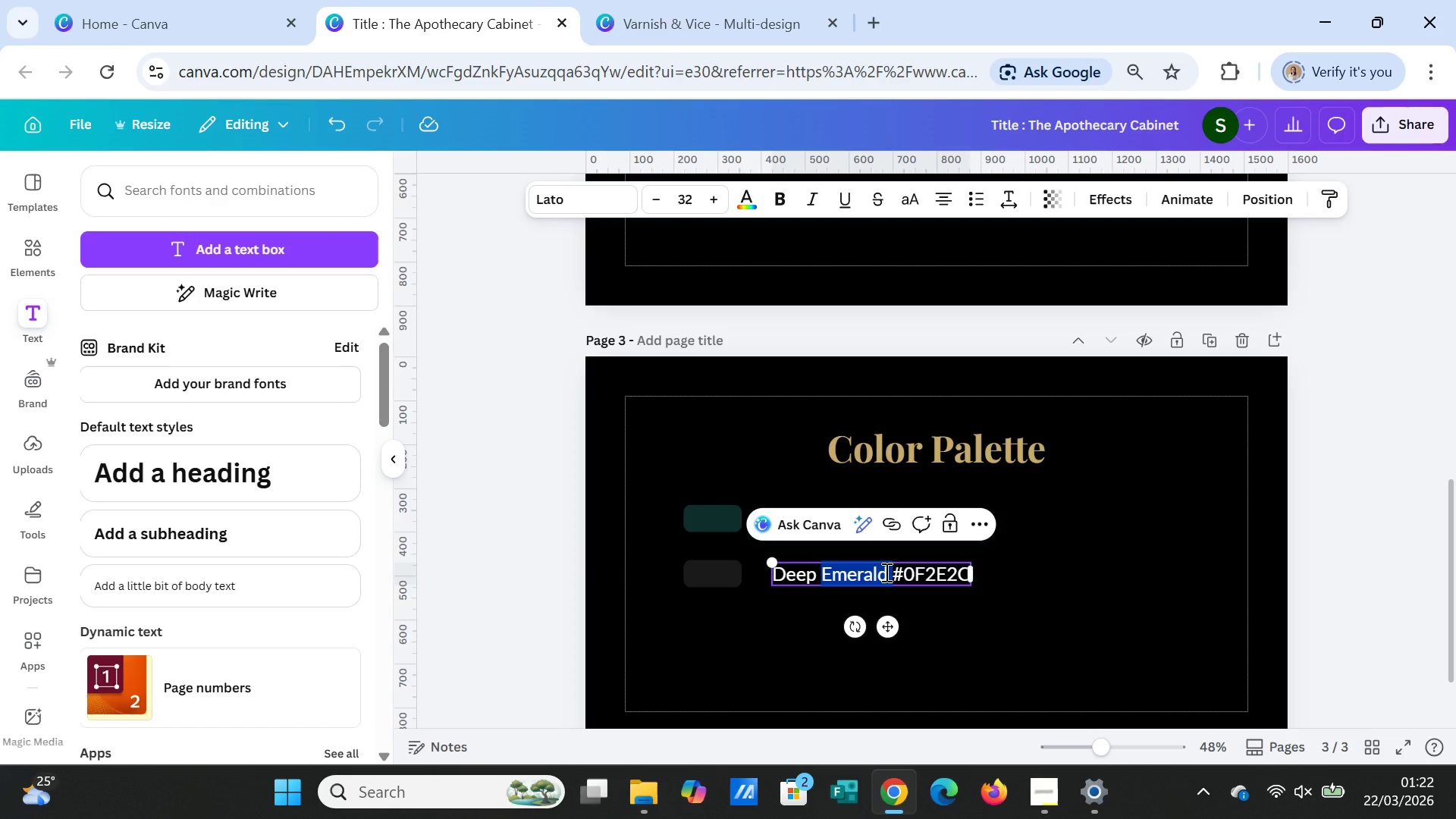 
left_click([885, 572])
 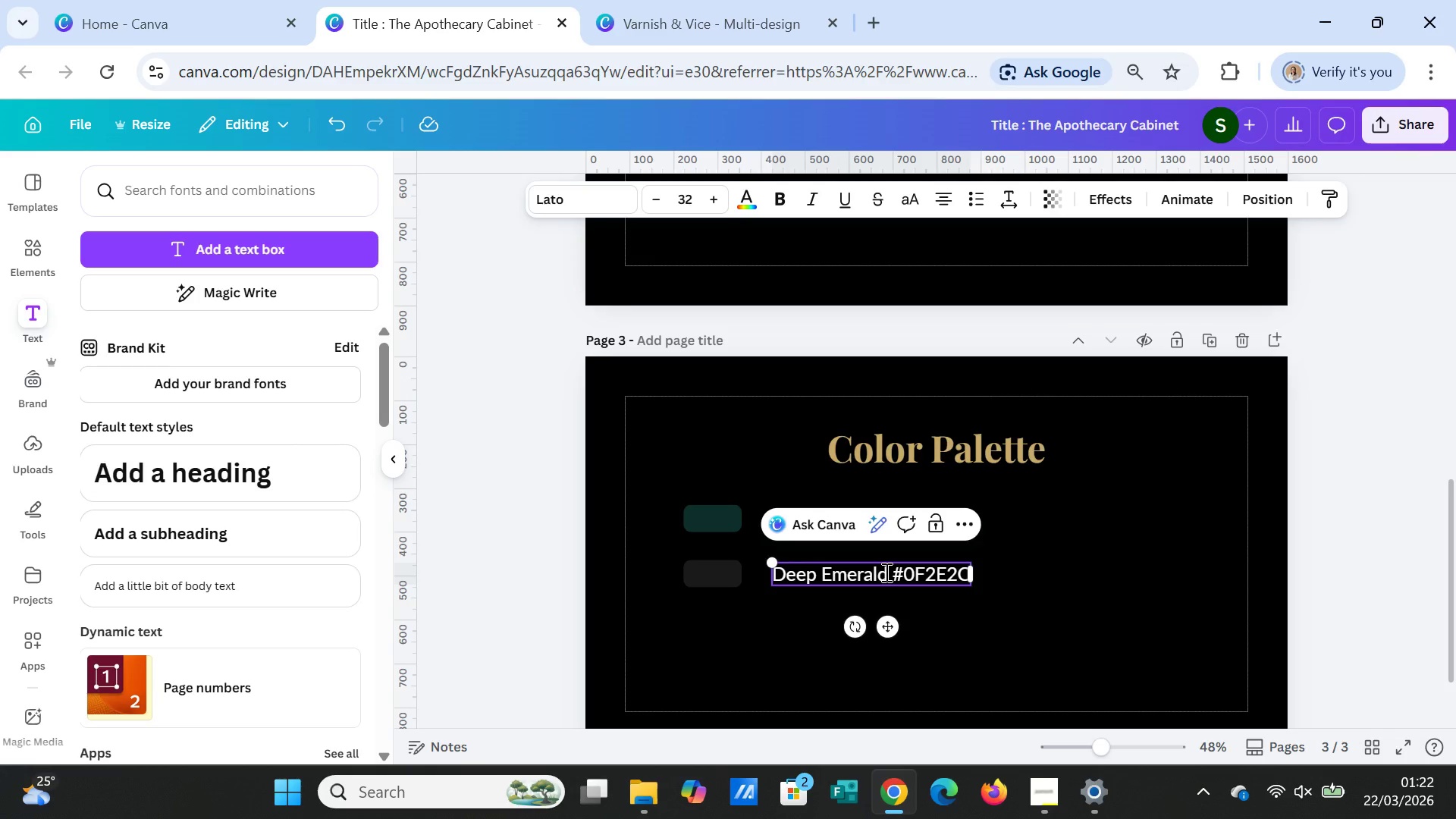 
left_click_drag(start_coordinate=[885, 572], to_coordinate=[777, 573])
 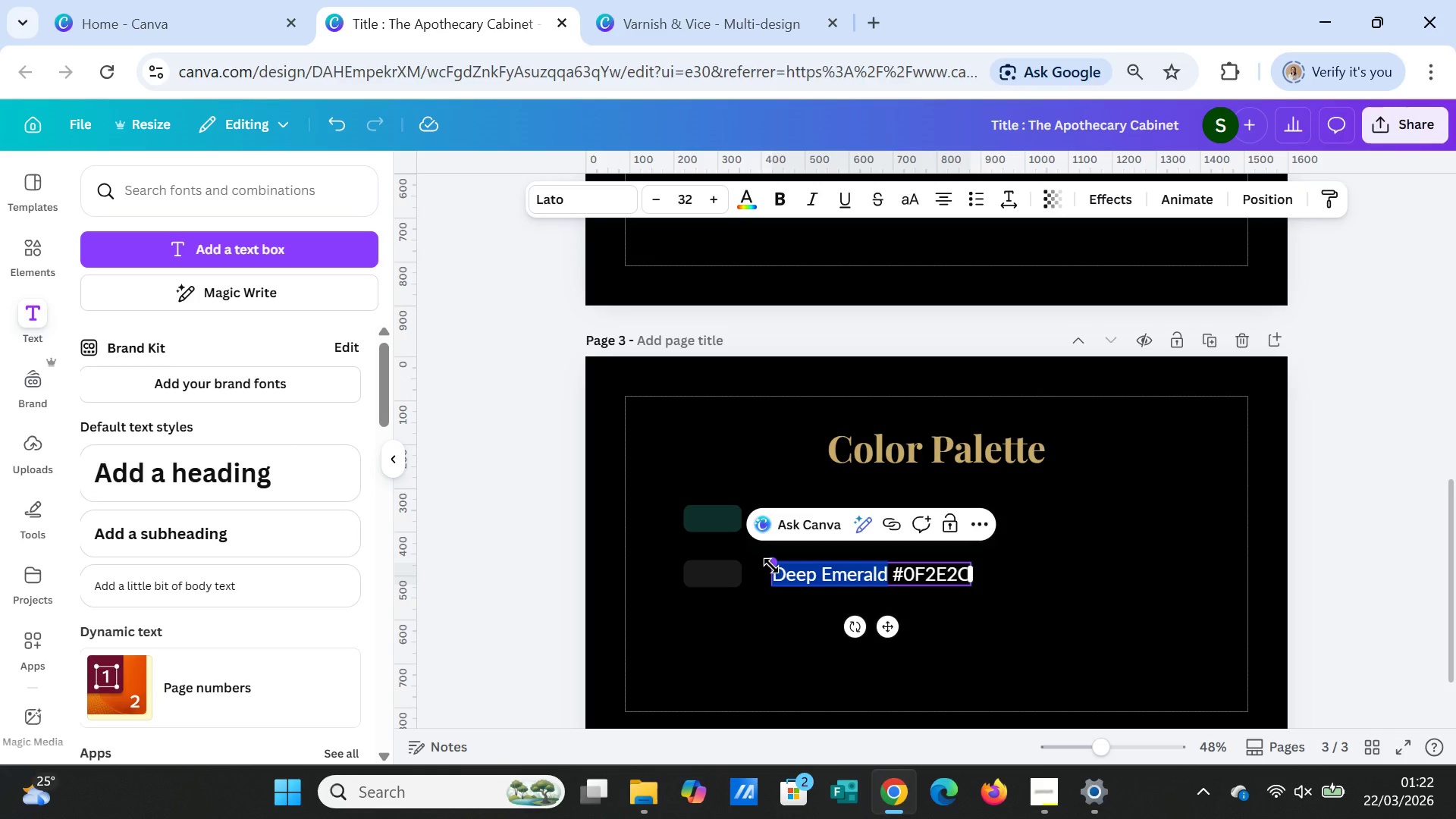 
type(Charcoal)
 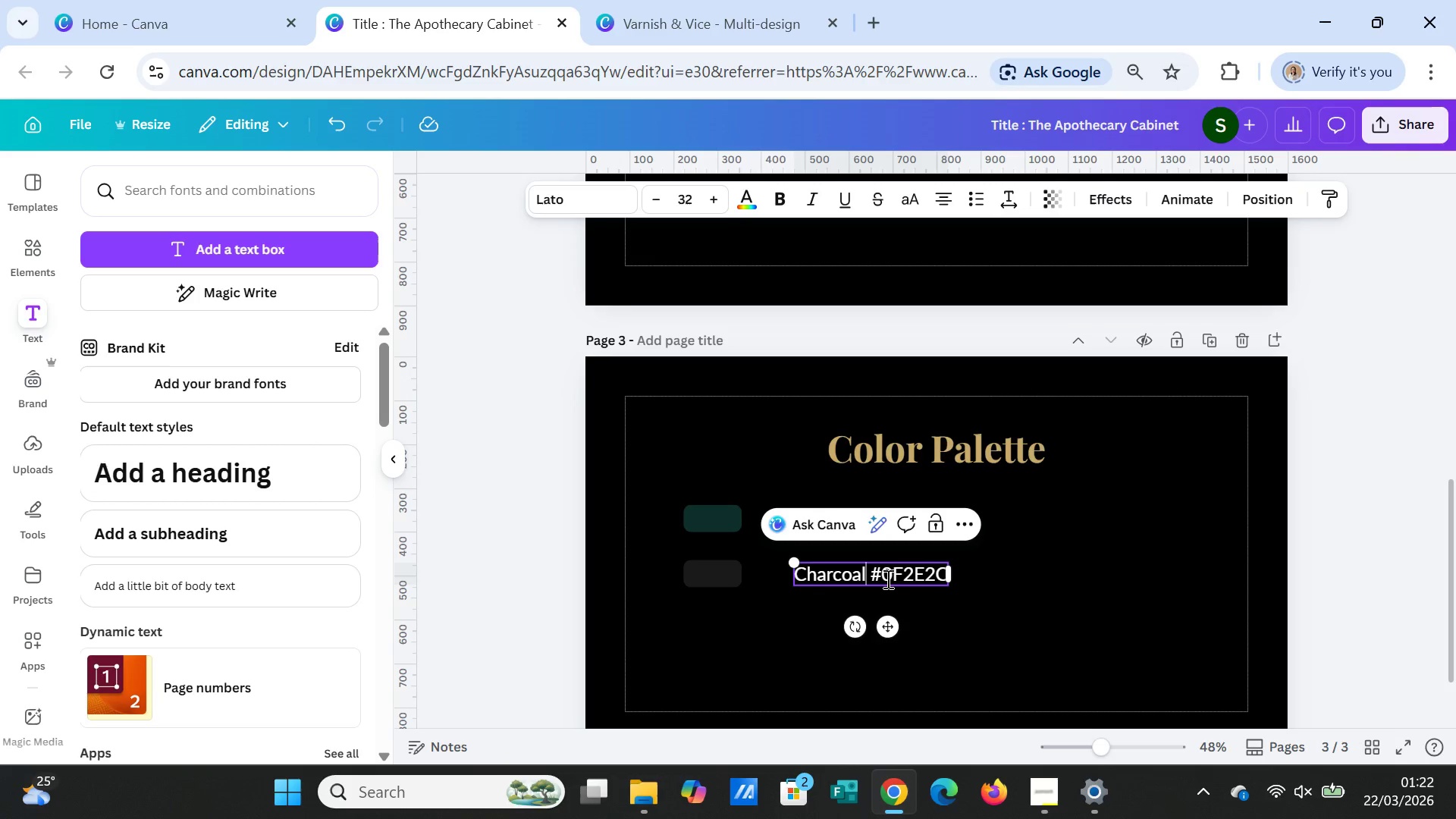 
left_click_drag(start_coordinate=[882, 575], to_coordinate=[944, 575])
 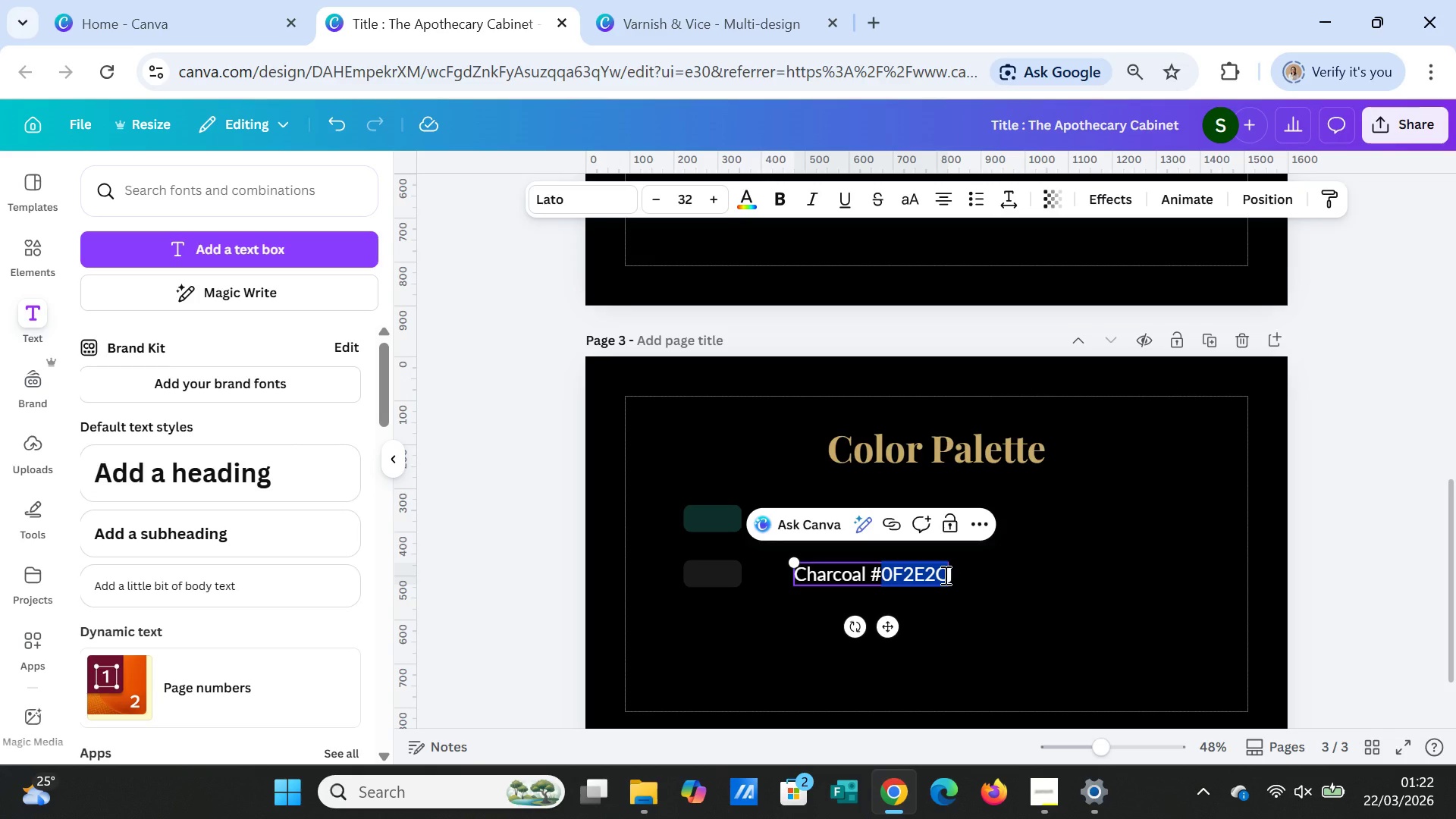 
type(1AA)
key(Backspace)
type(1A1A)
 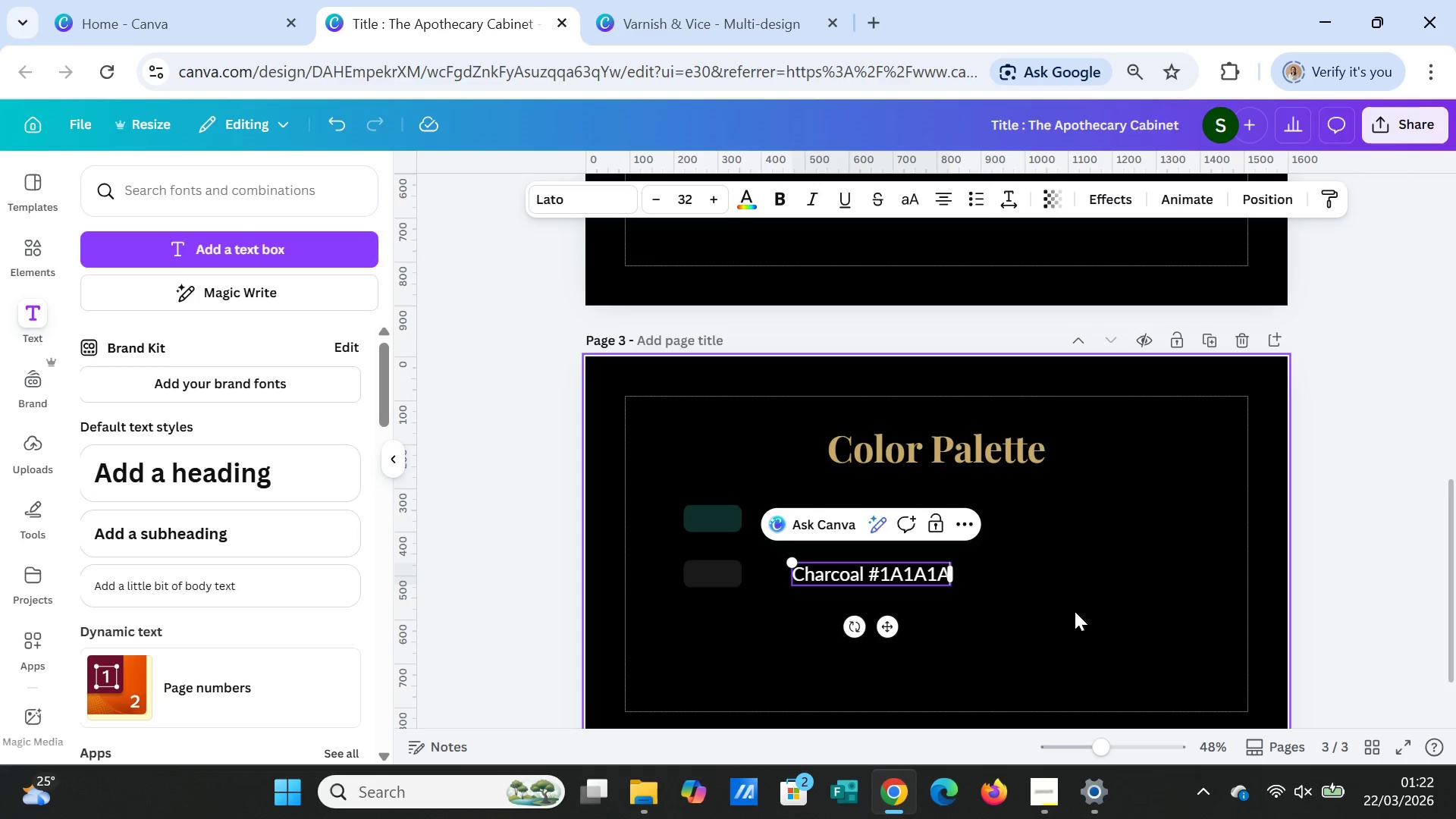 
left_click([976, 585])
 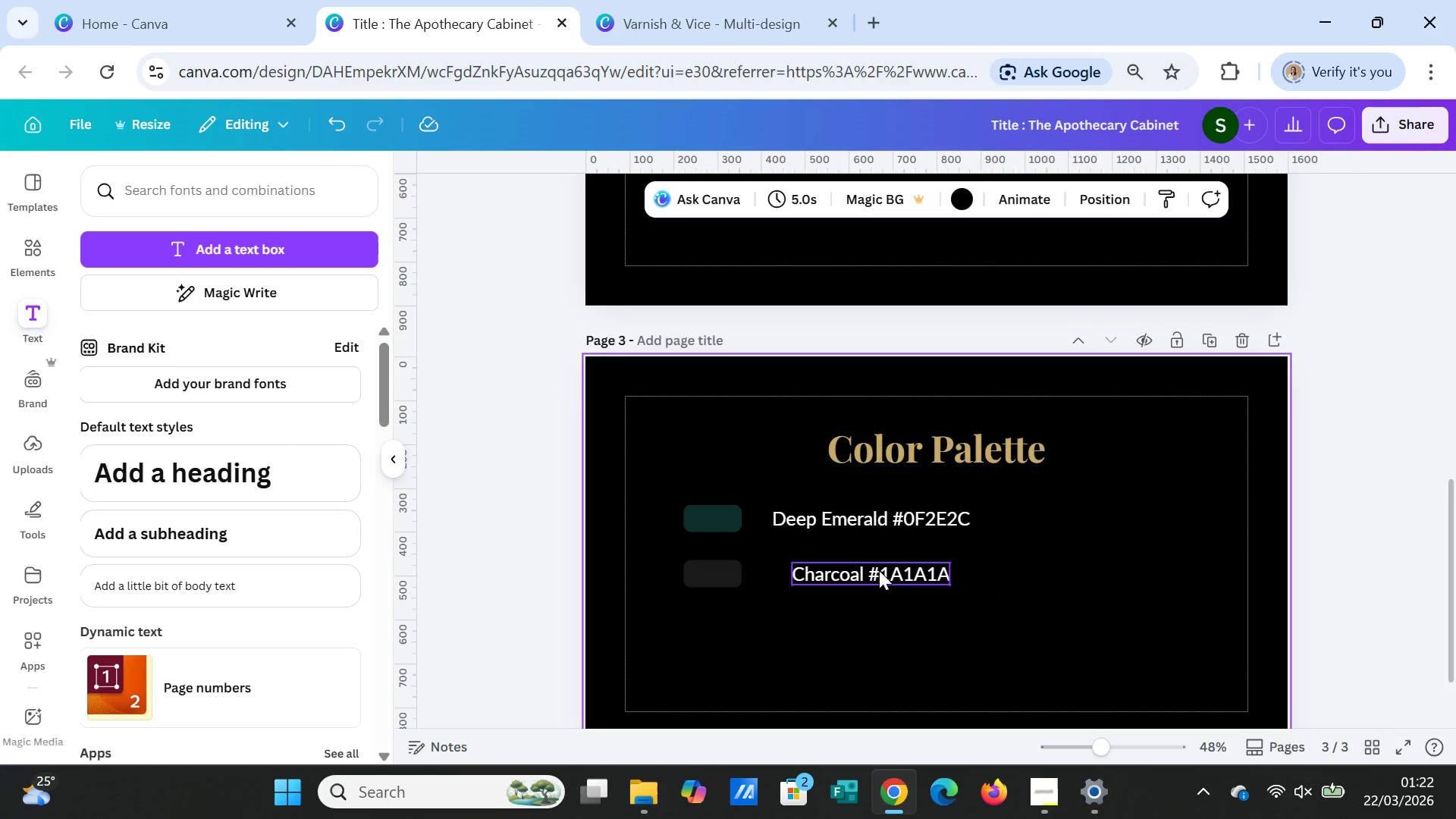 
left_click([879, 570])
 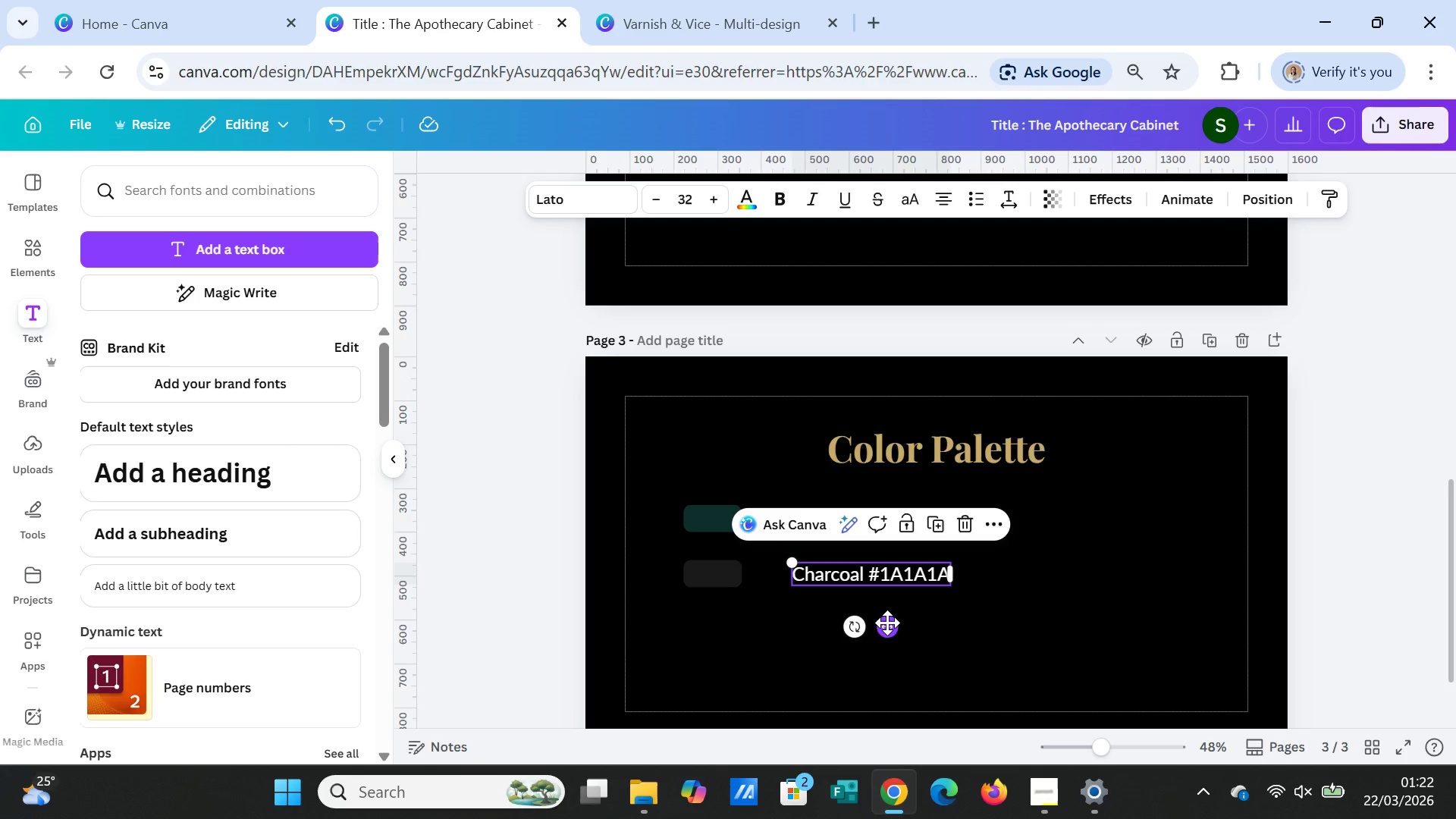 
left_click_drag(start_coordinate=[887, 623], to_coordinate=[868, 623])
 